 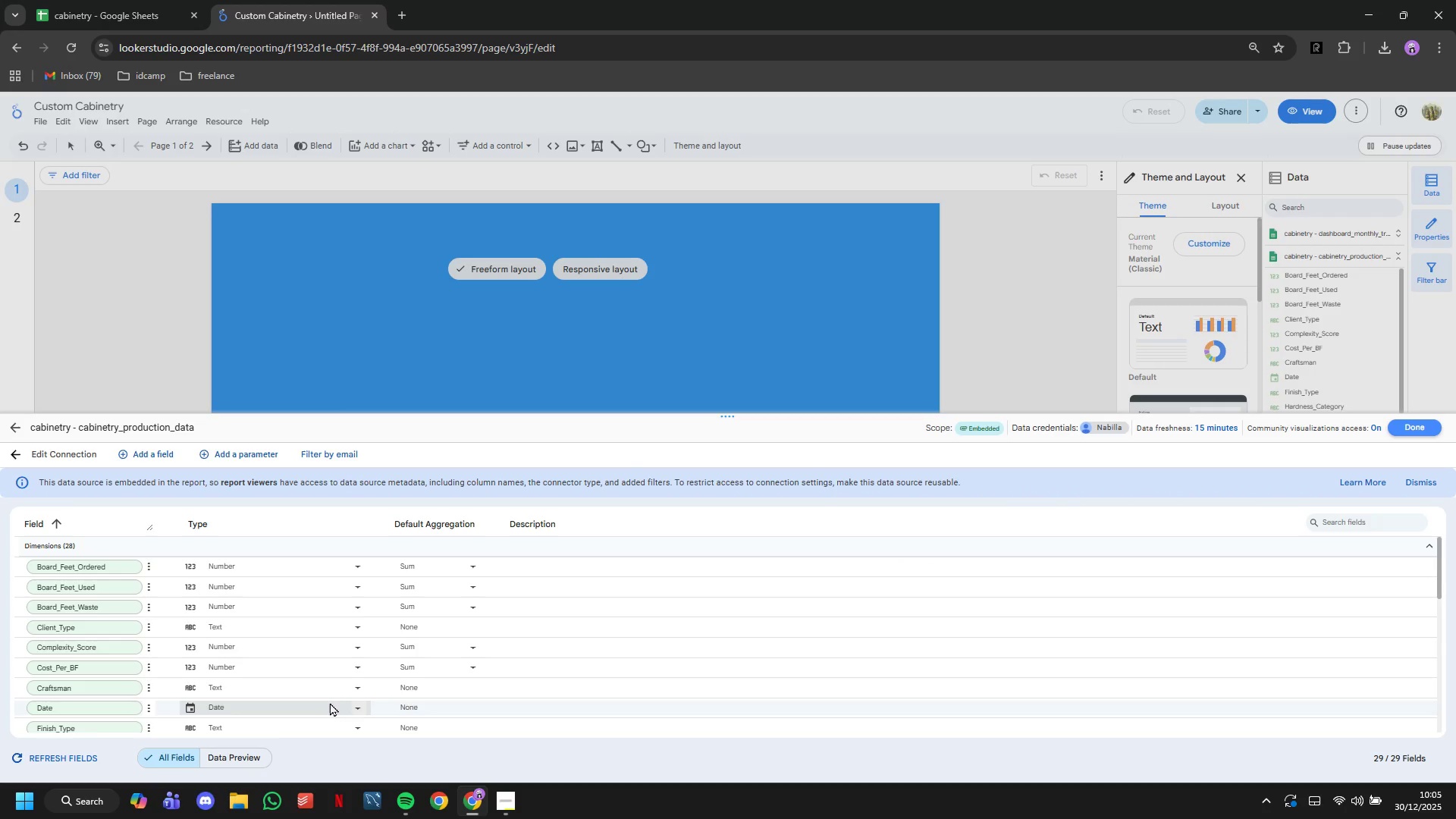 
mouse_move([325, 680])
 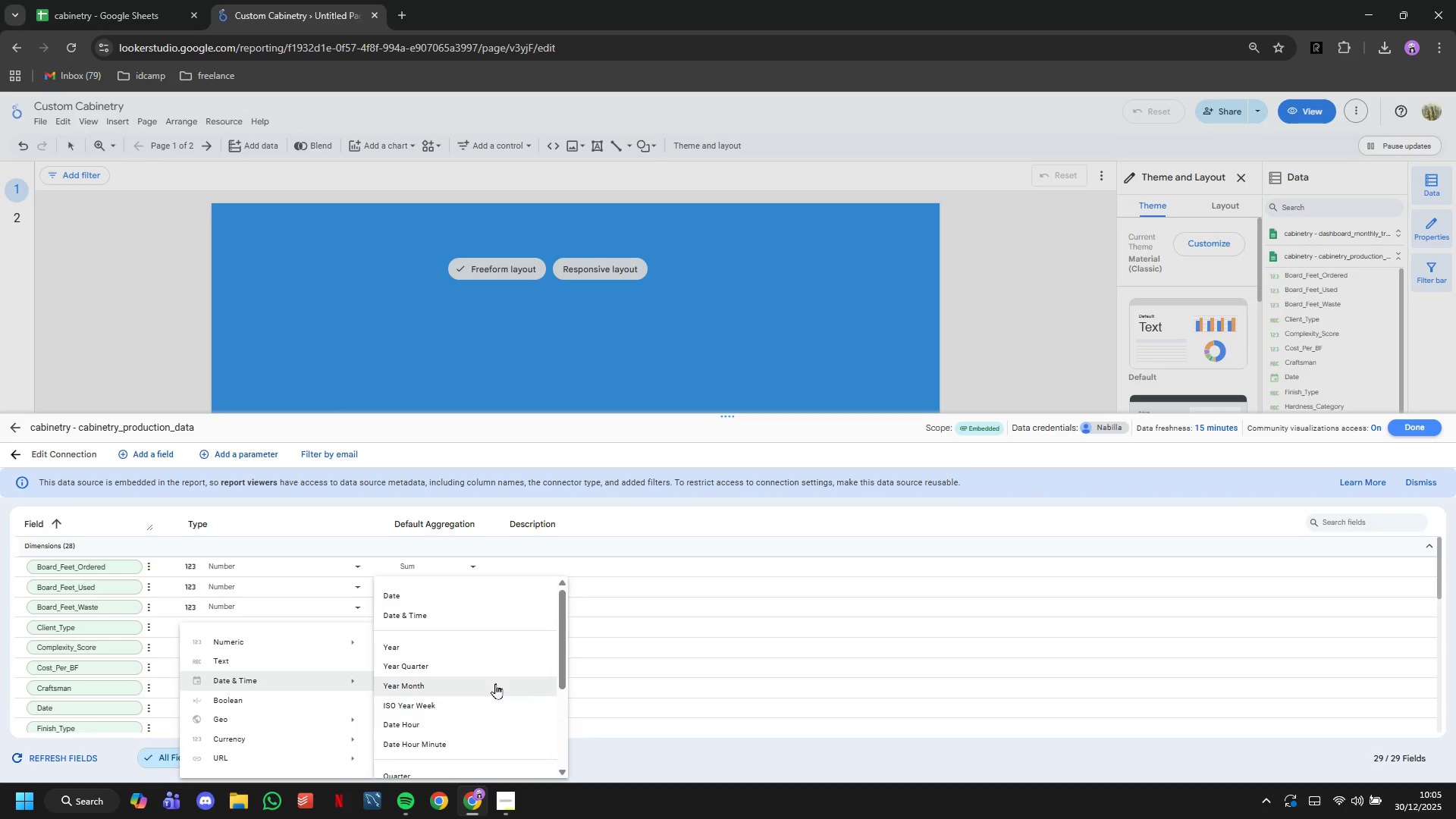 
scroll: coordinate [495, 683], scroll_direction: down, amount: 4.0
 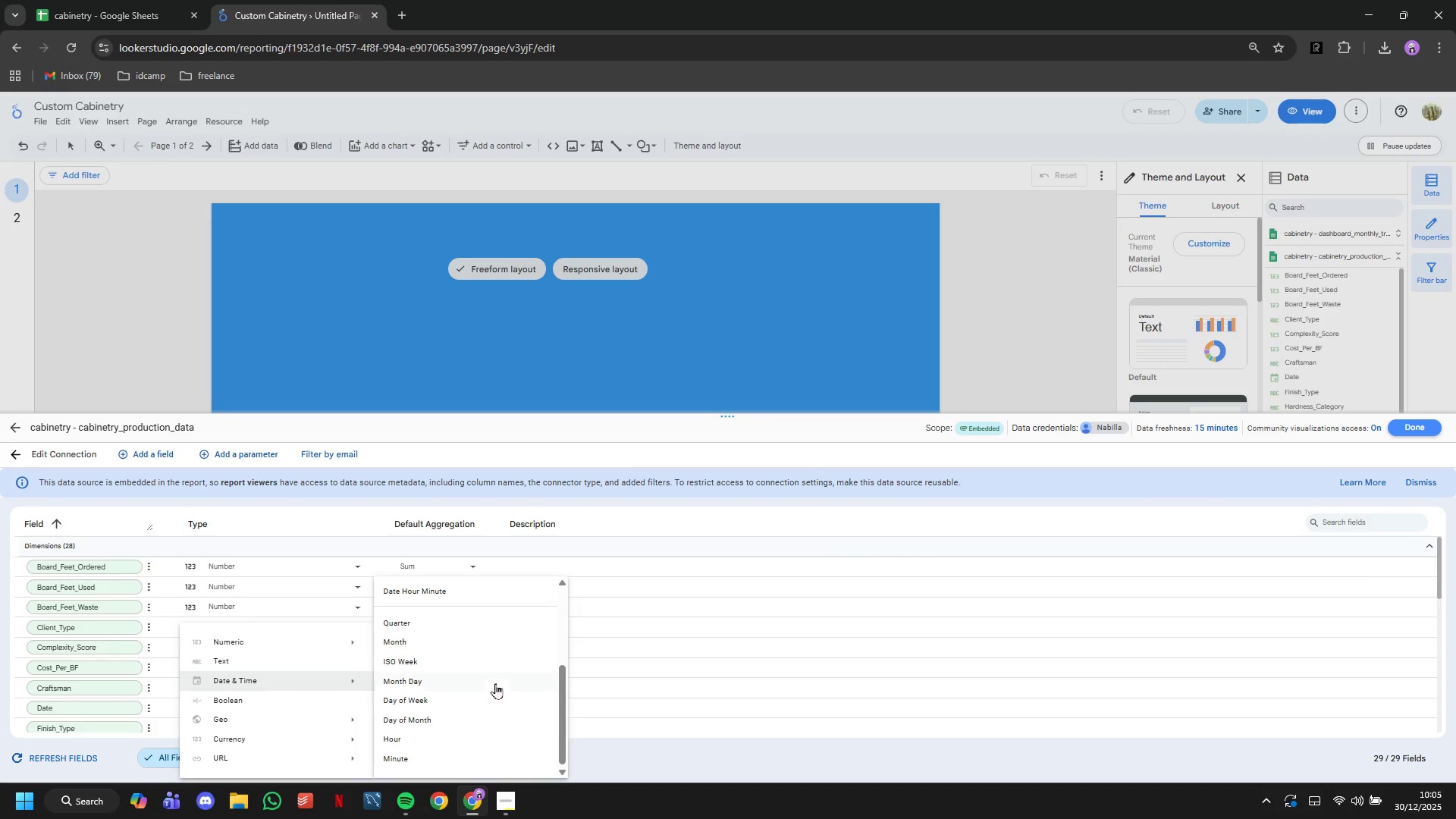 
scroll: coordinate [495, 683], scroll_direction: up, amount: 4.0
 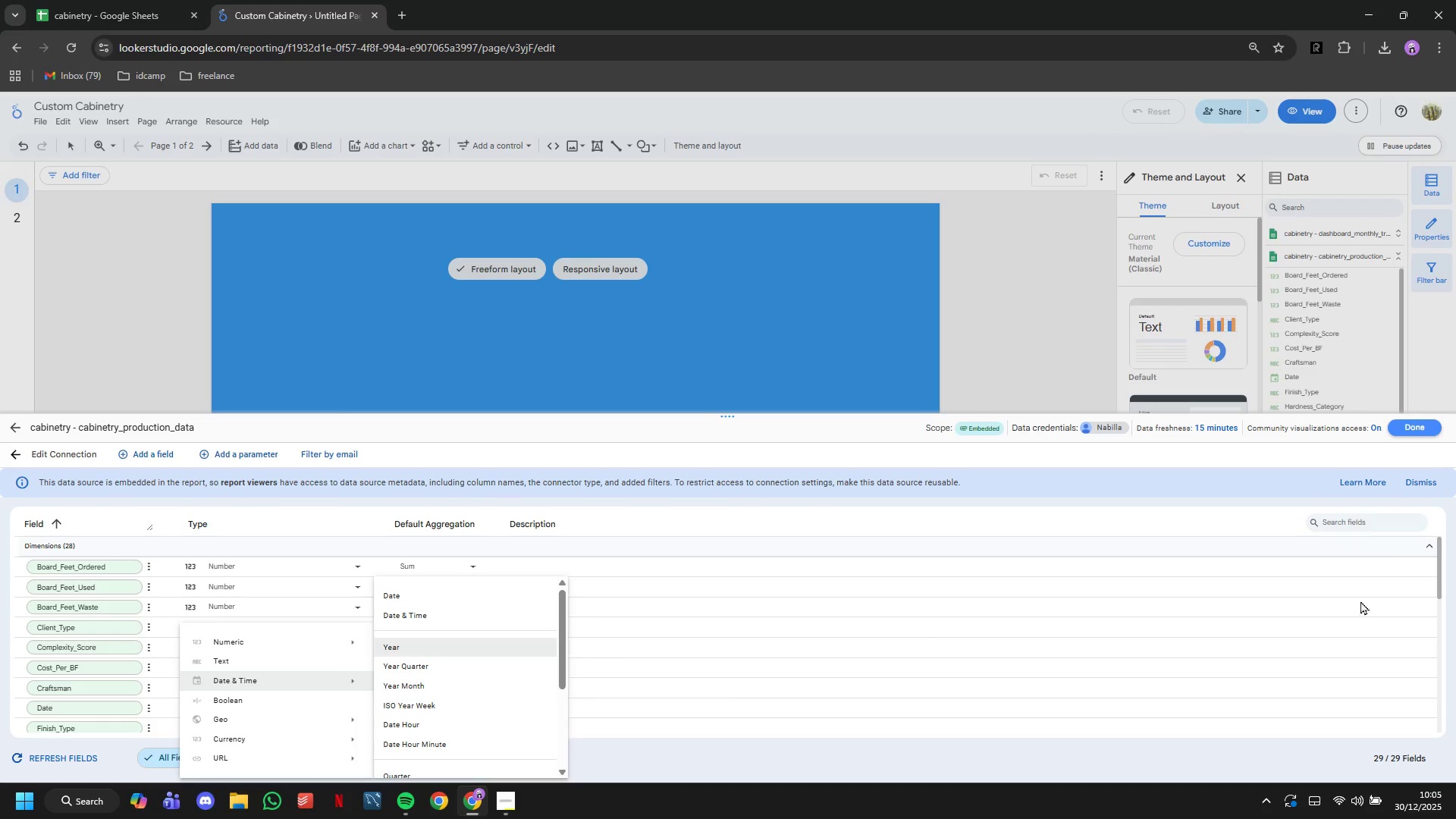 
left_click([1427, 424])
 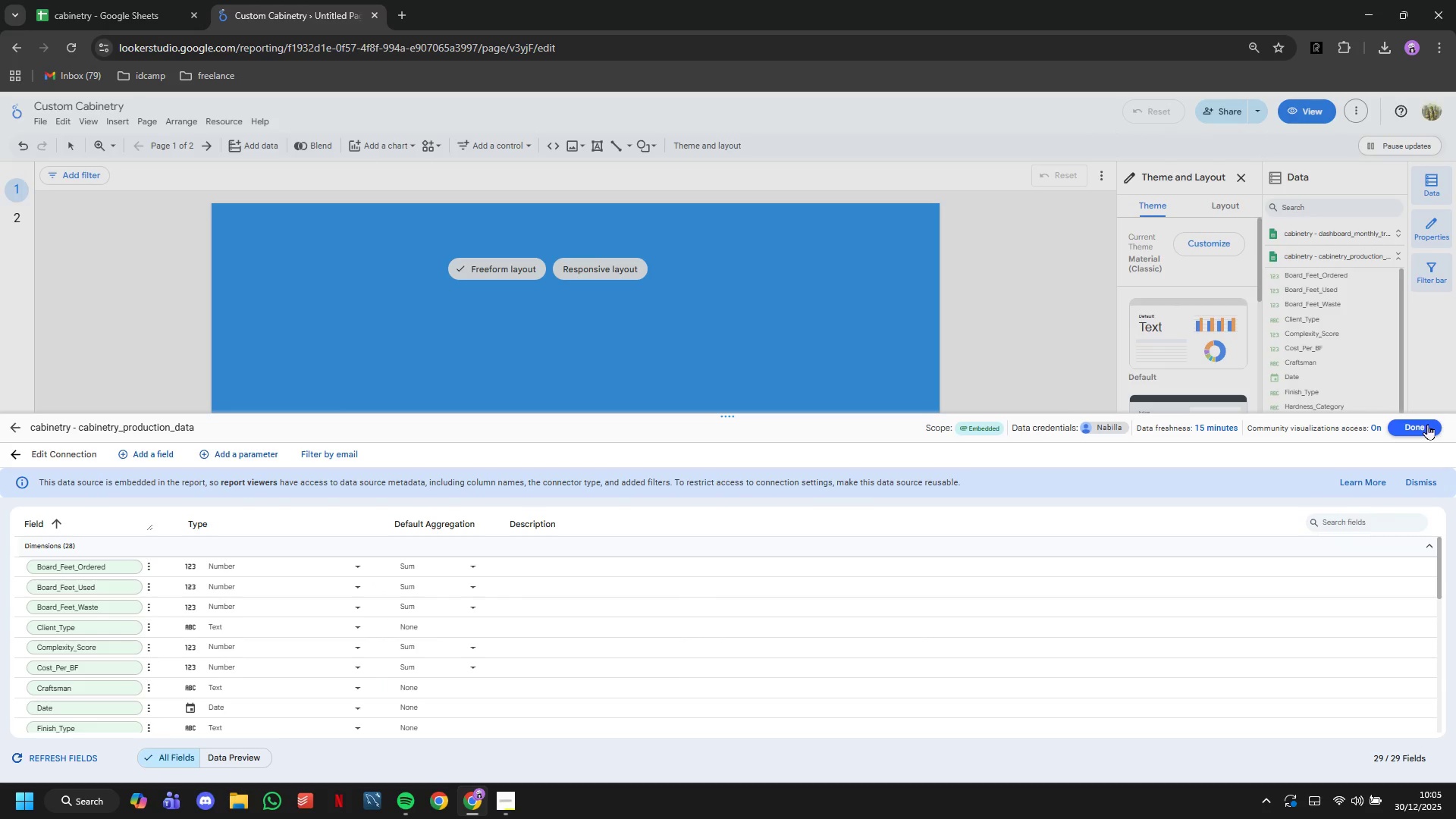 
left_click([1427, 424])
 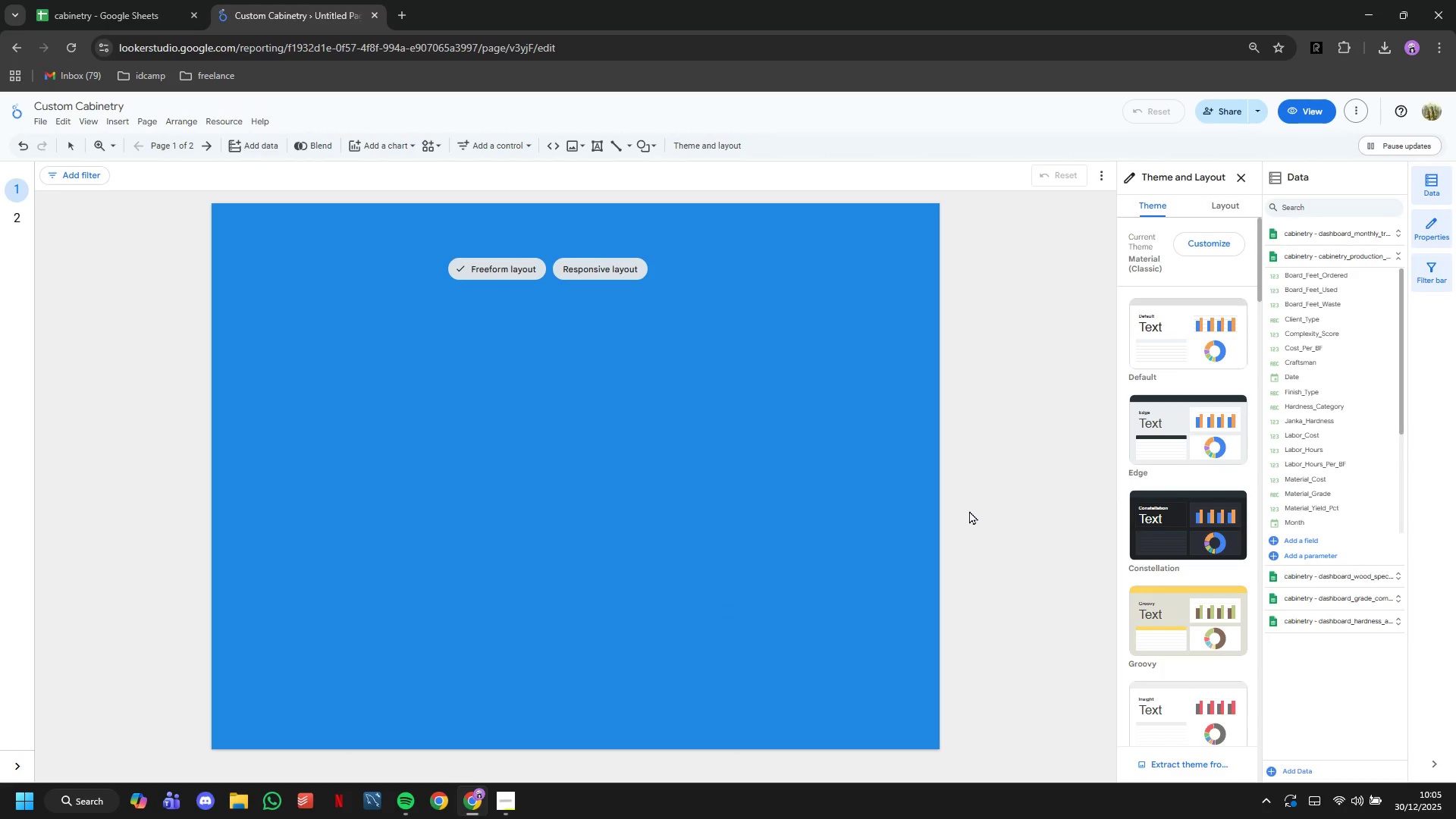 
wait(6.67)
 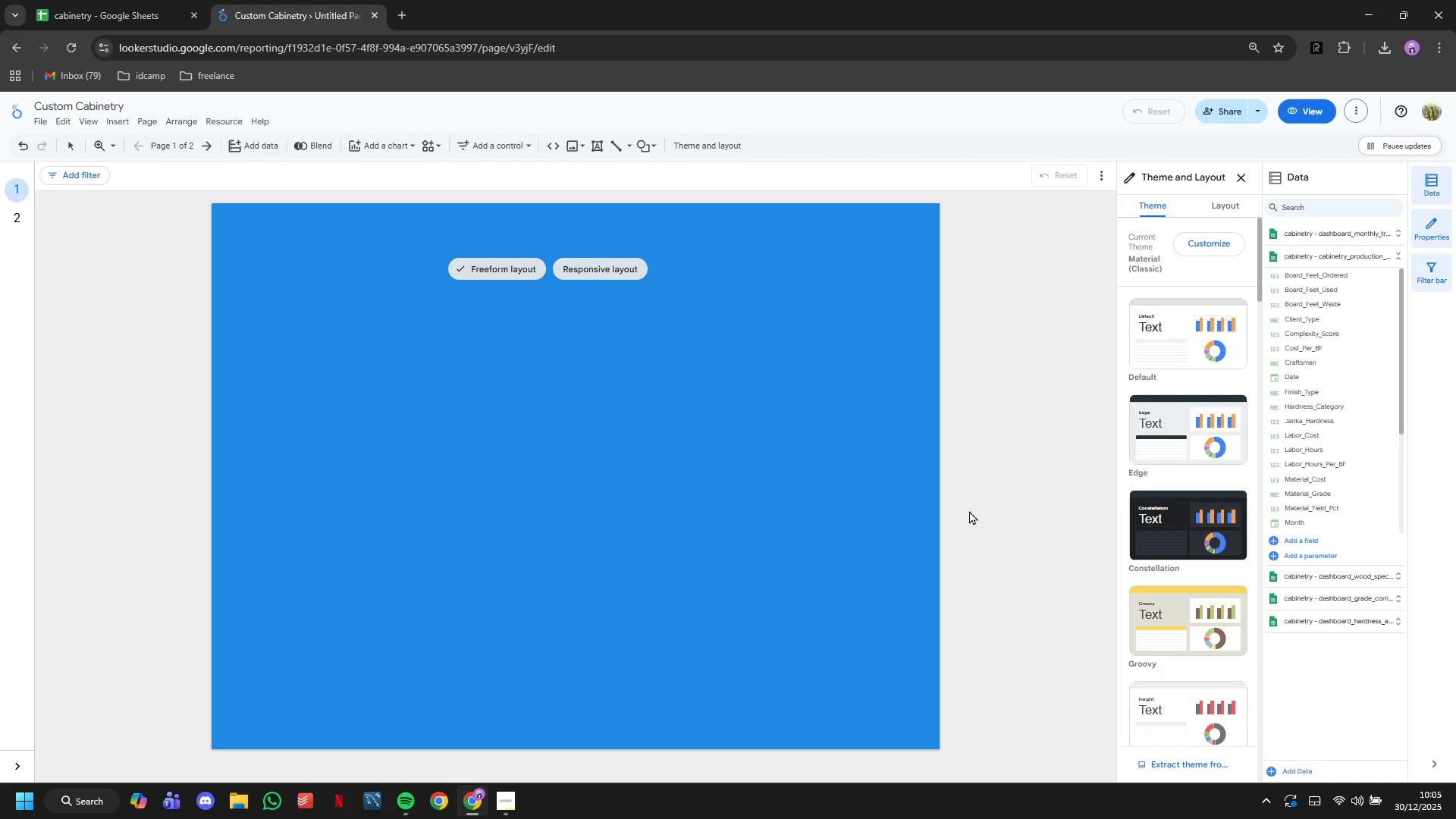 
left_click([601, 140])
 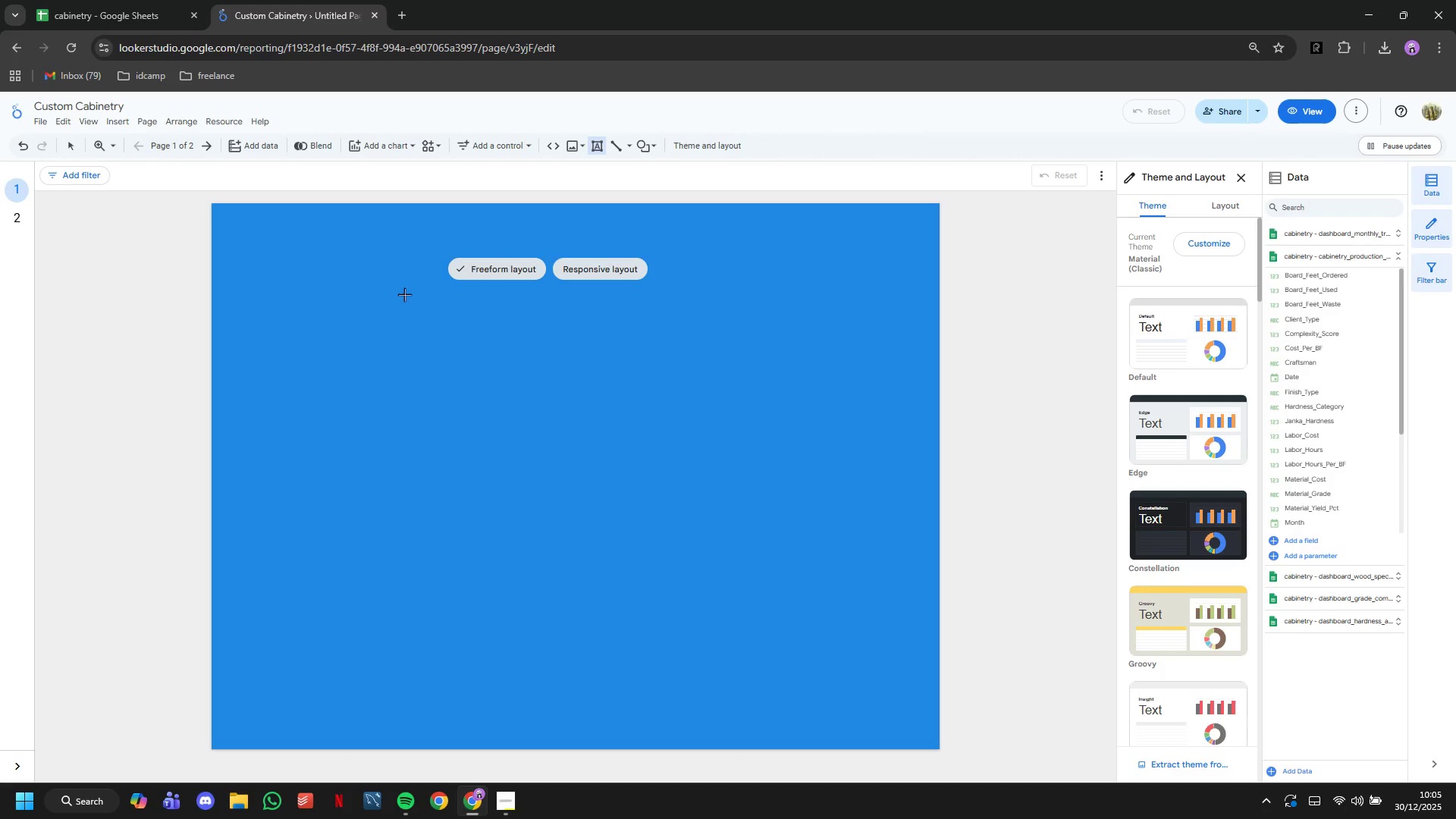 
left_click([404, 297])
 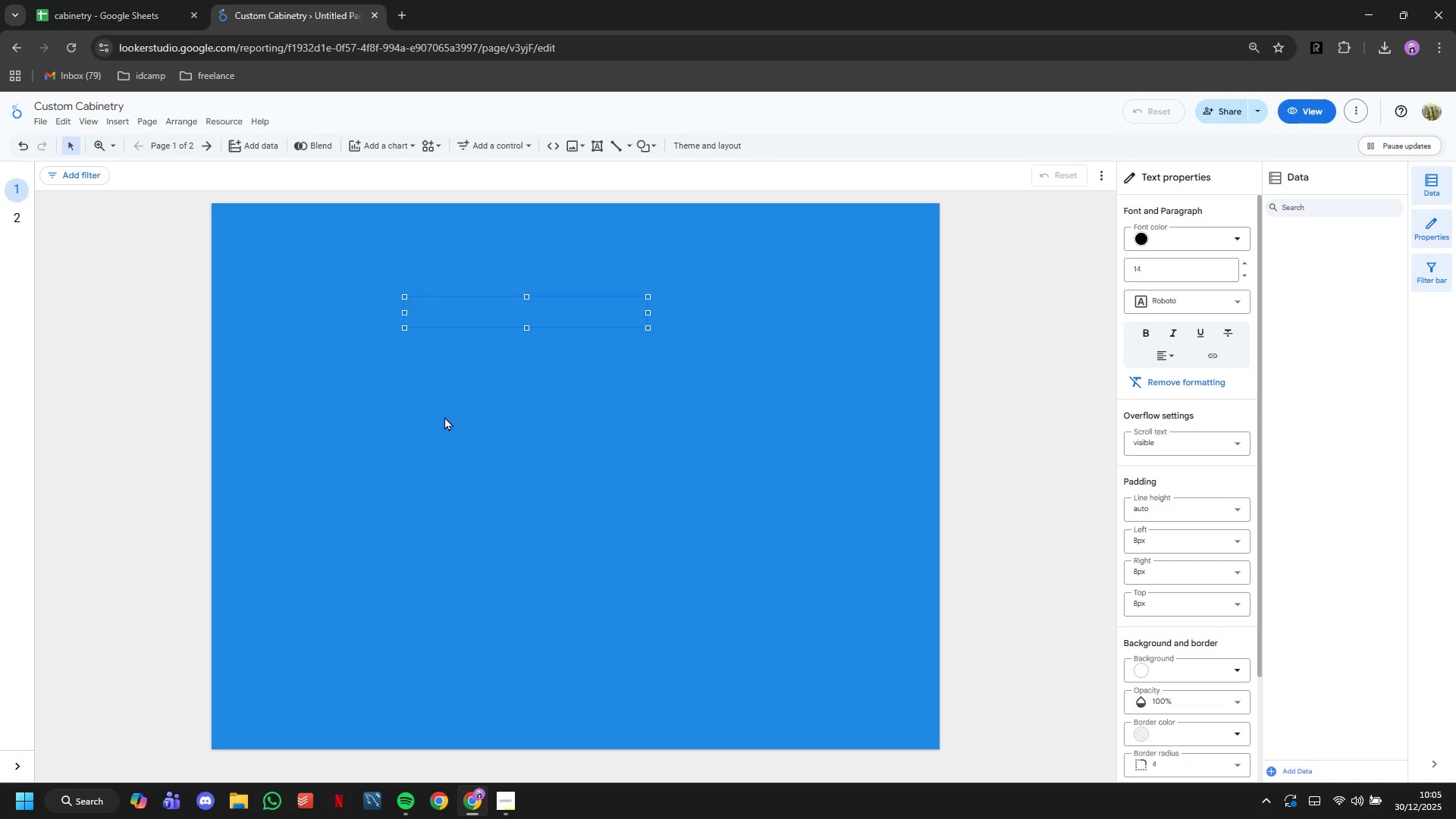 
type(High L)
key(Backspace)
key(Backspace)
type(-C)
key(Backspace)
type(Gloss Finishes)
 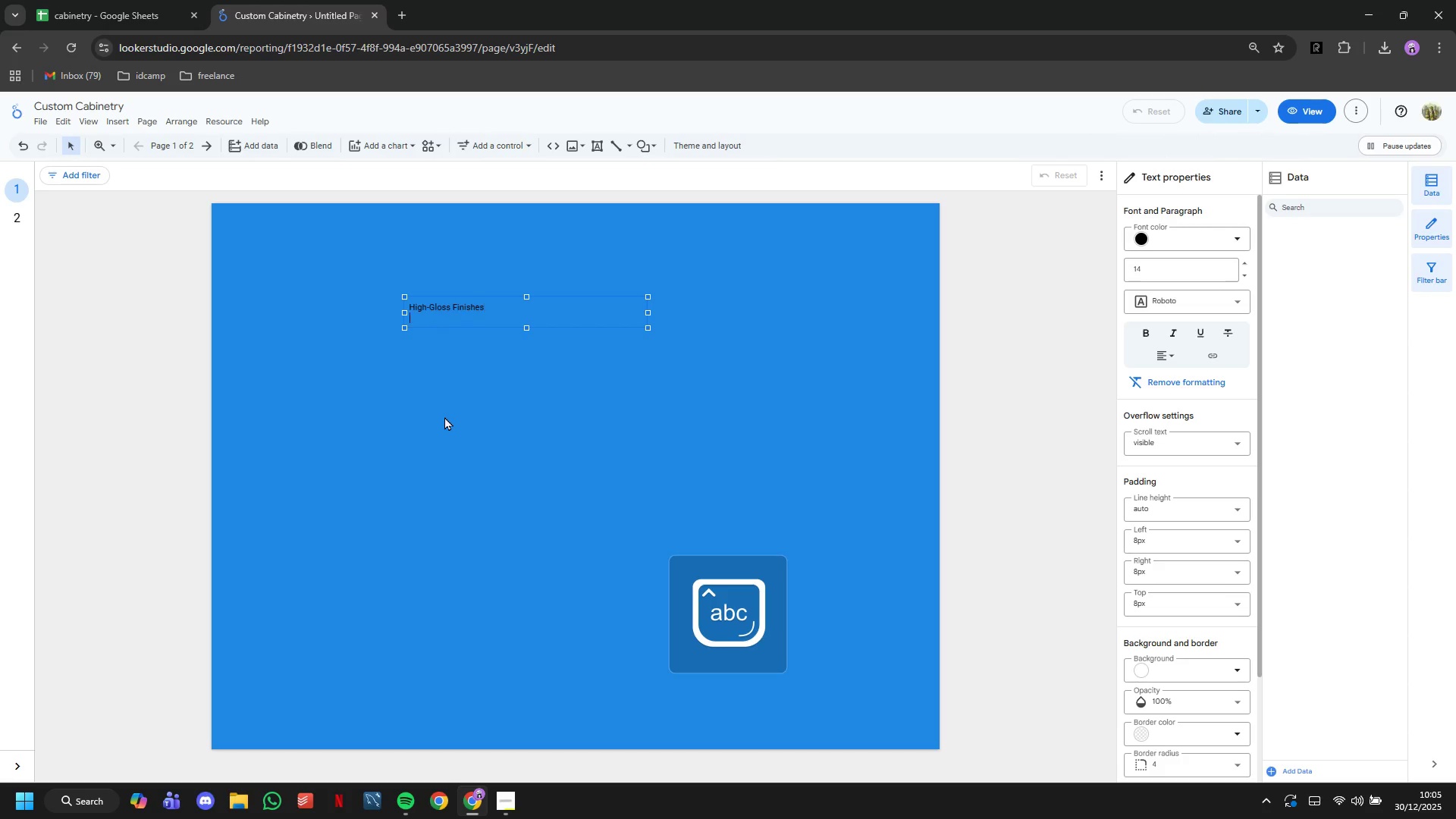 
key(Enter)
 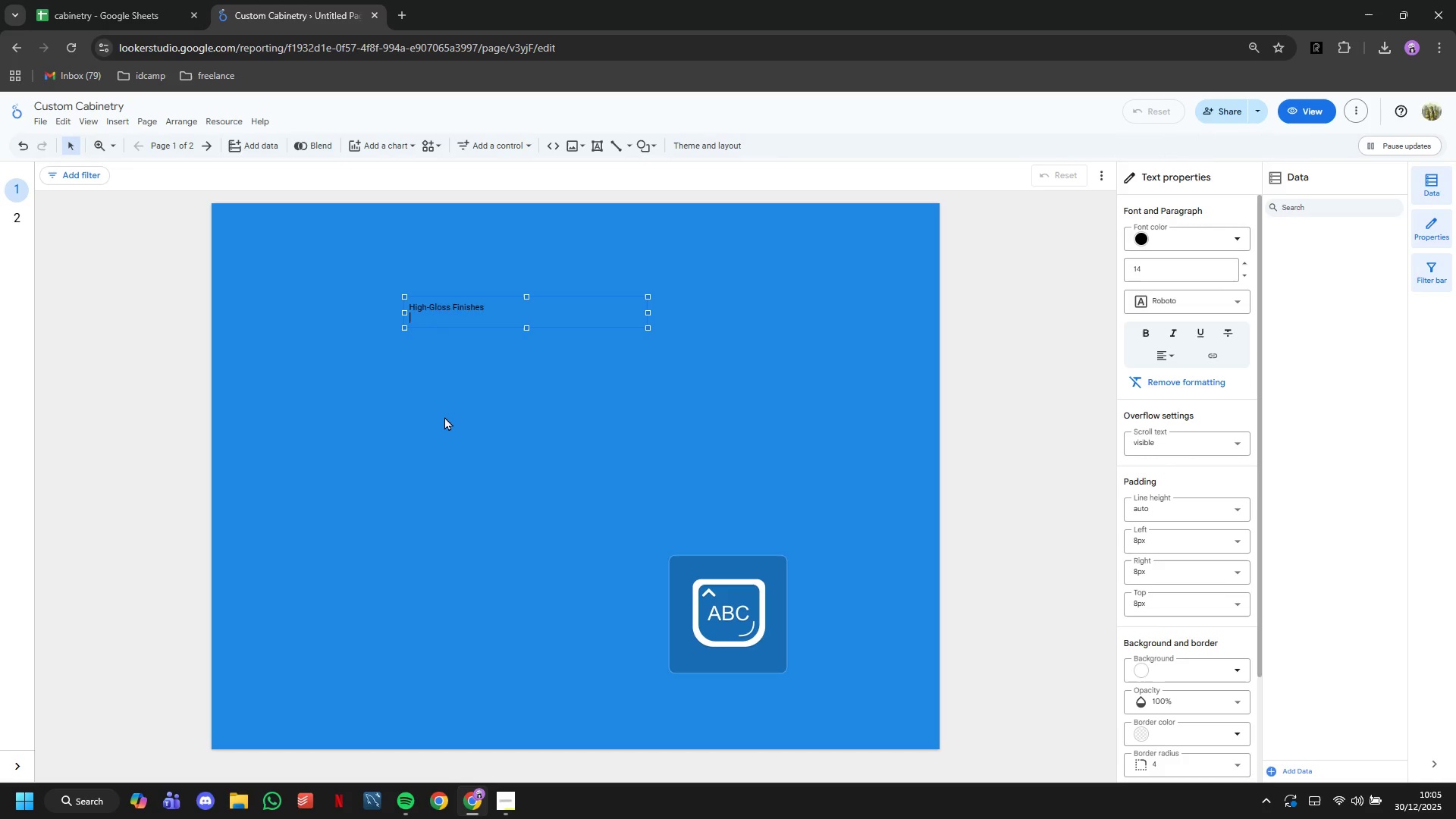 
type(Material Efficiency Dashboard)
 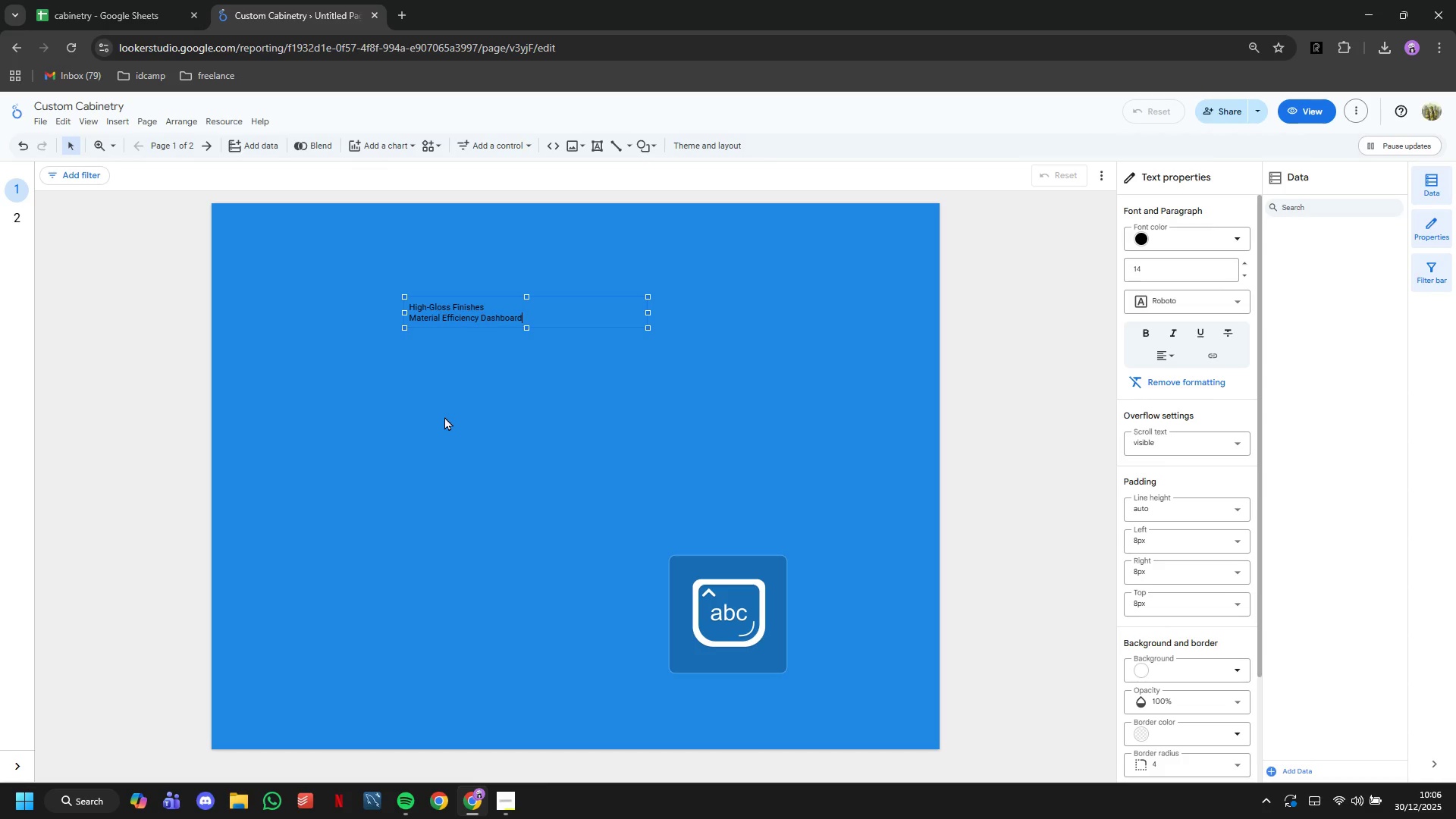 
key(Control+A)
 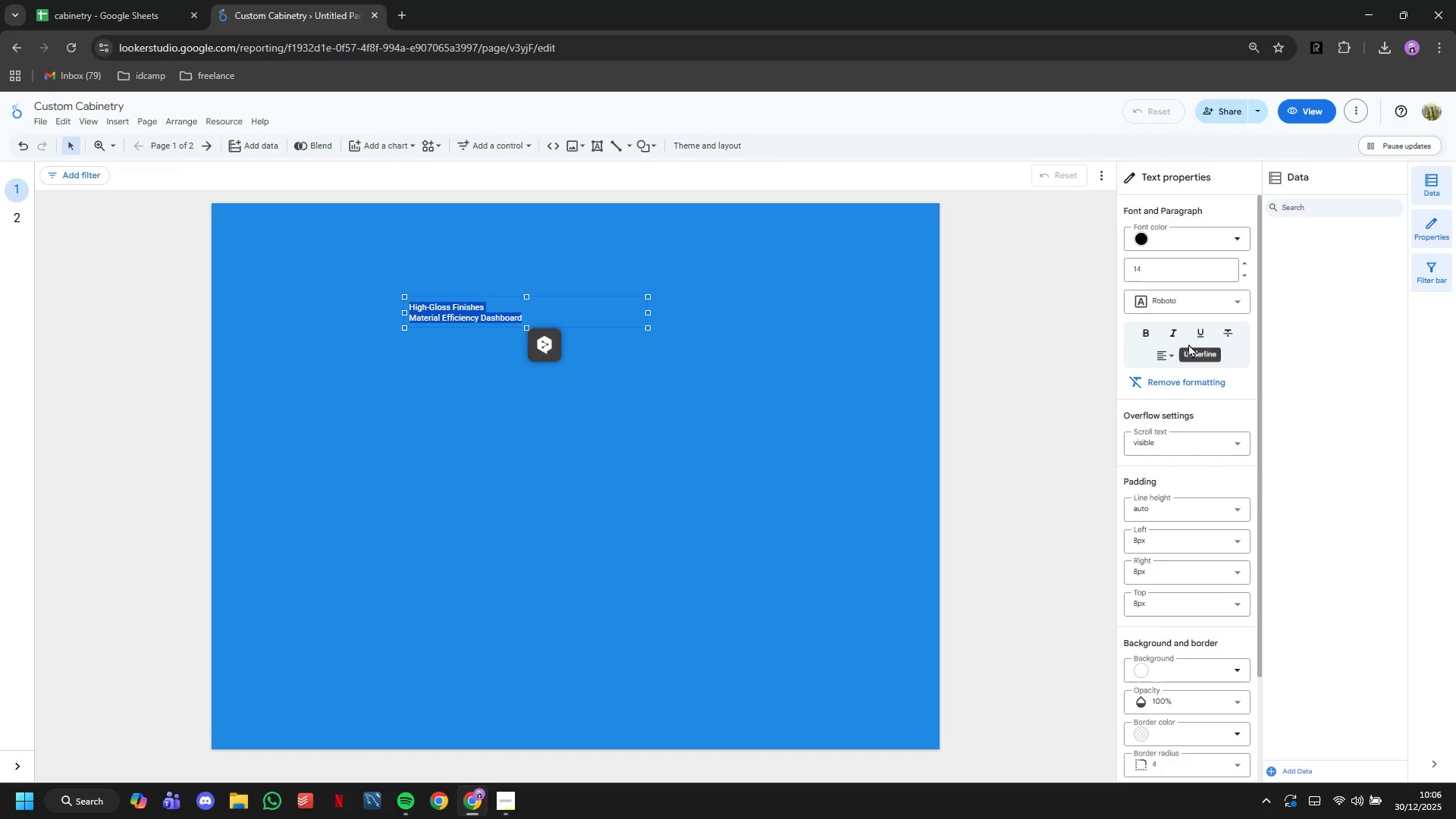 
left_click([1161, 347])
 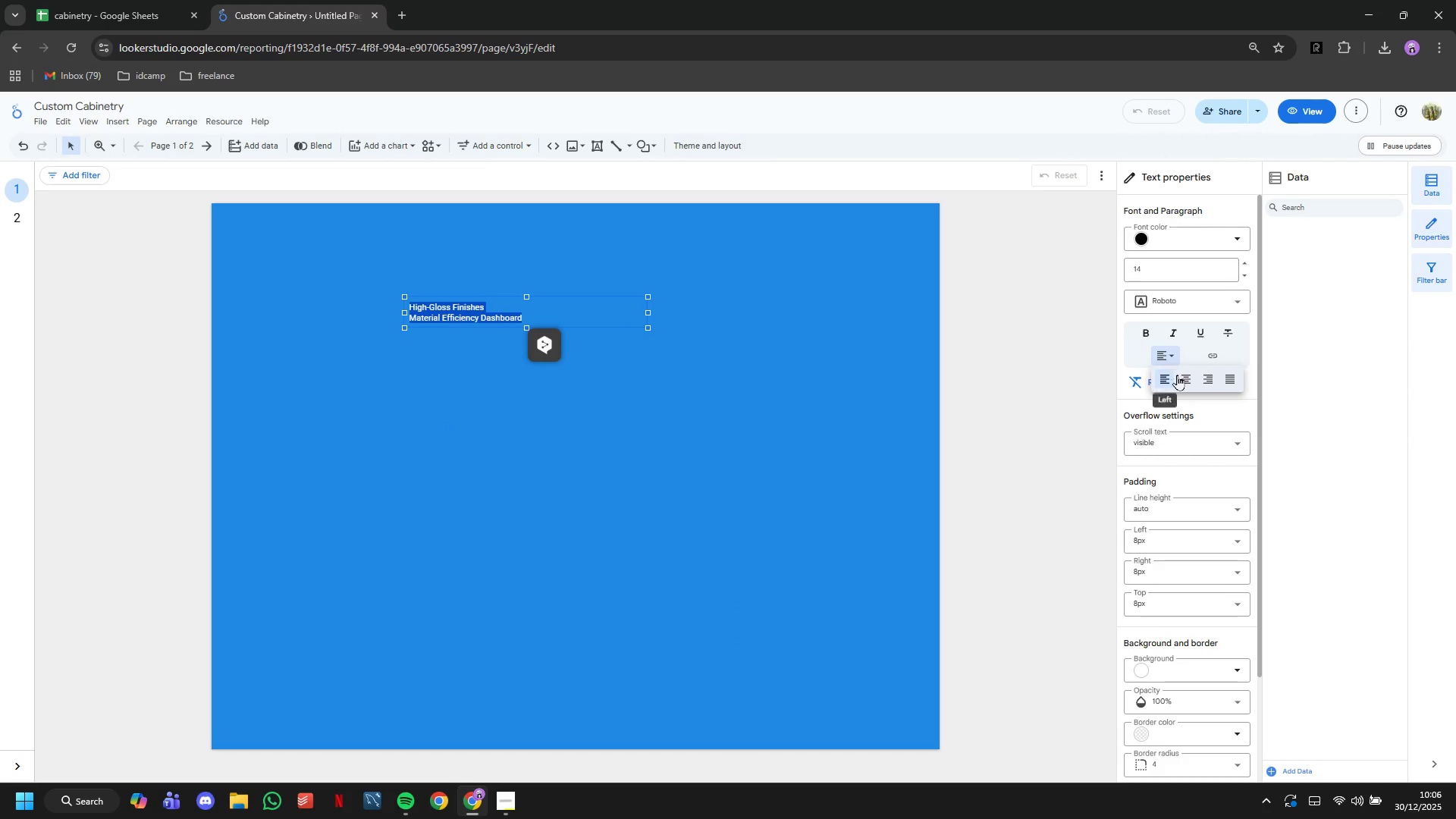 
left_click([1180, 376])
 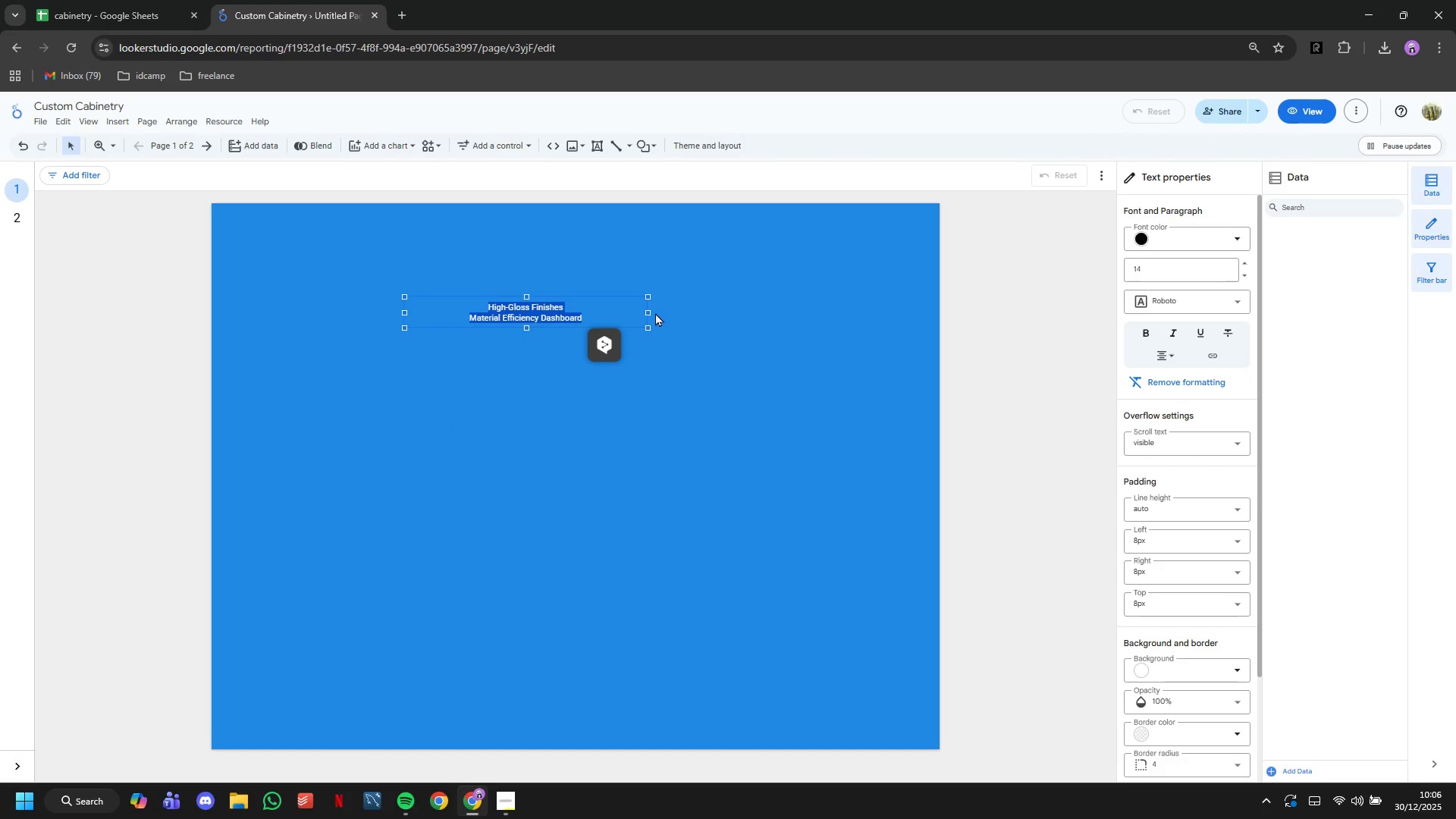 
left_click_drag(start_coordinate=[647, 312], to_coordinate=[934, 334])
 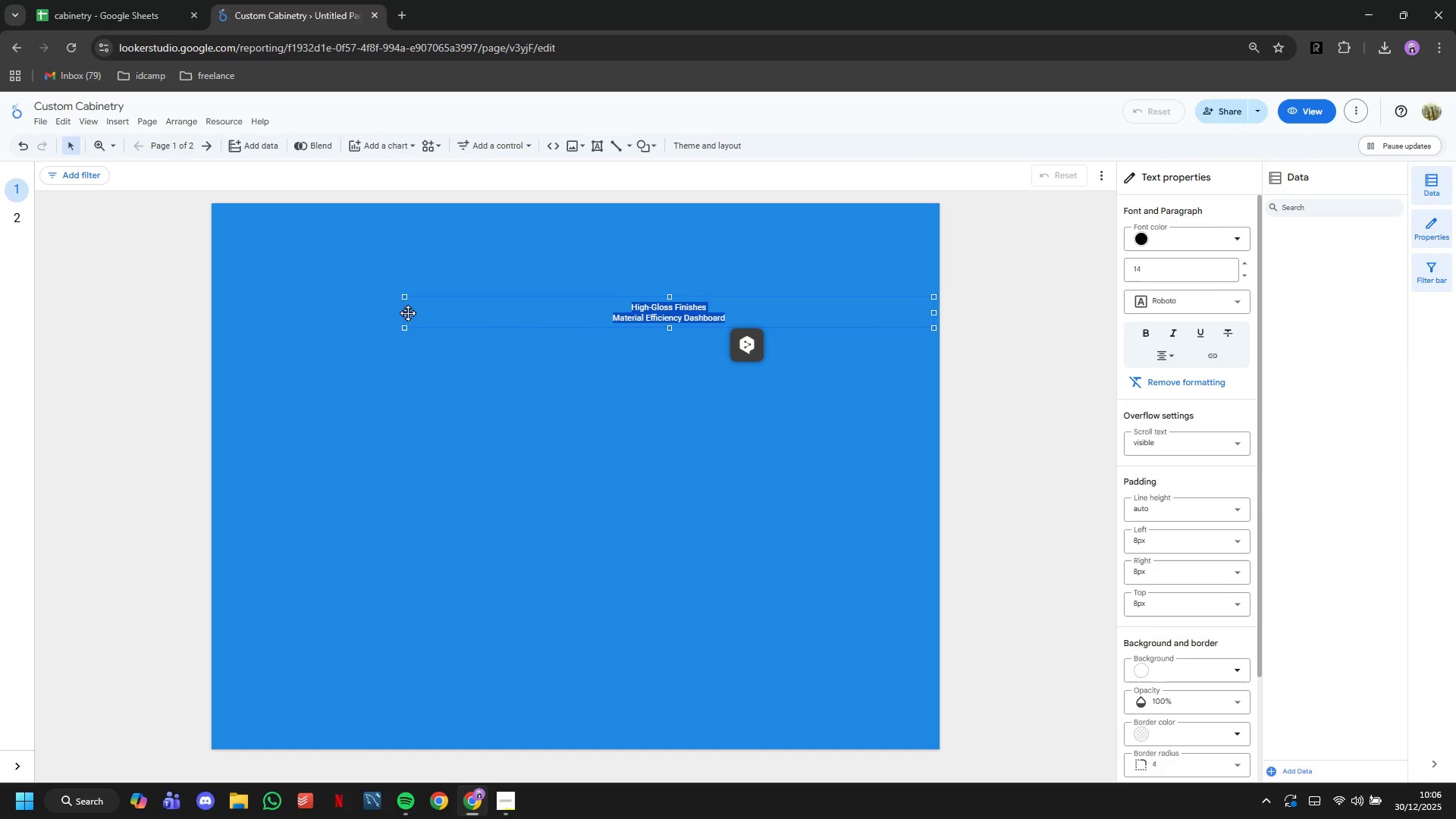 
left_click_drag(start_coordinate=[403, 311], to_coordinate=[208, 282])
 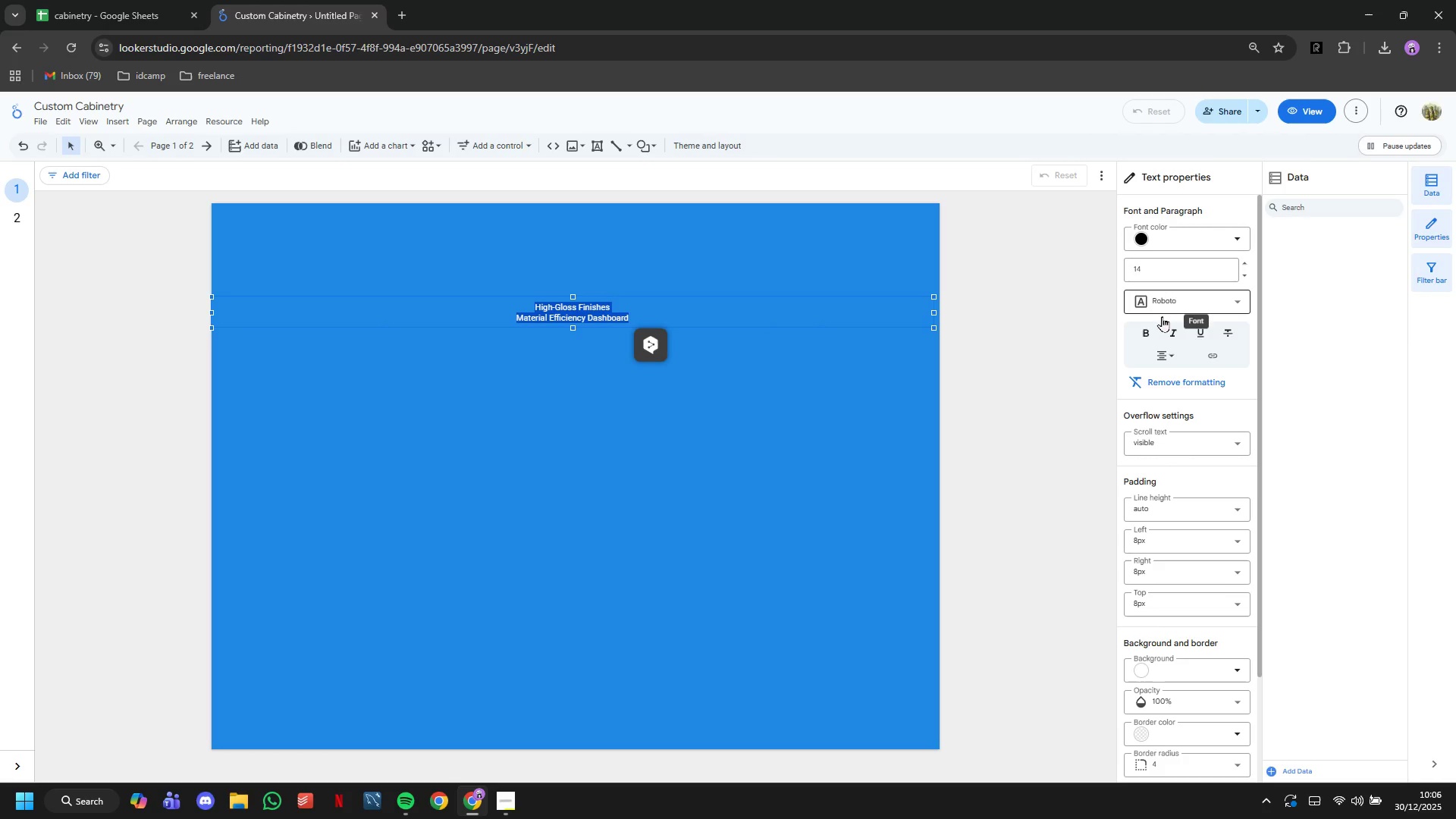 
left_click([1144, 330])
 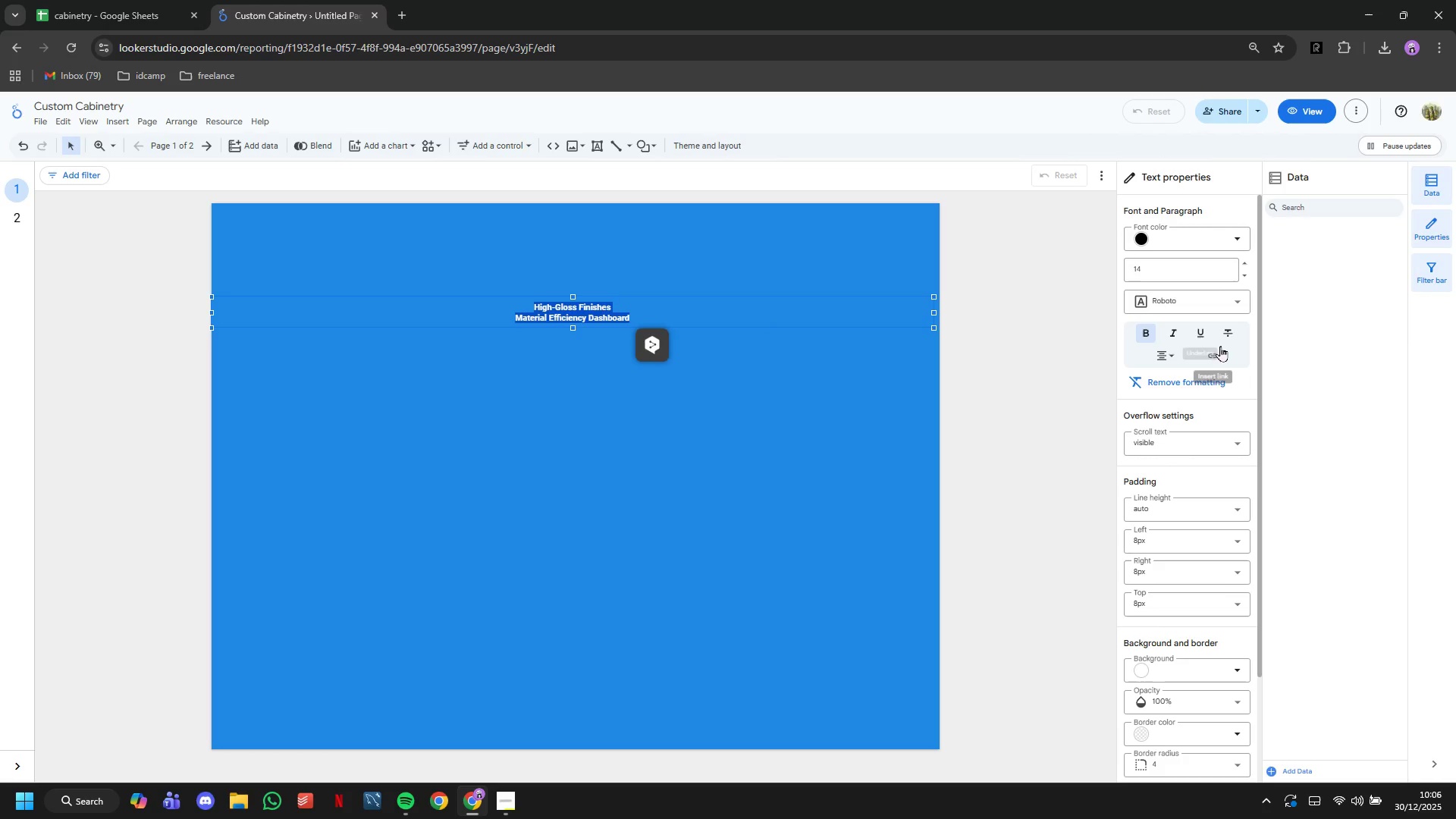 
left_click([1177, 268])
 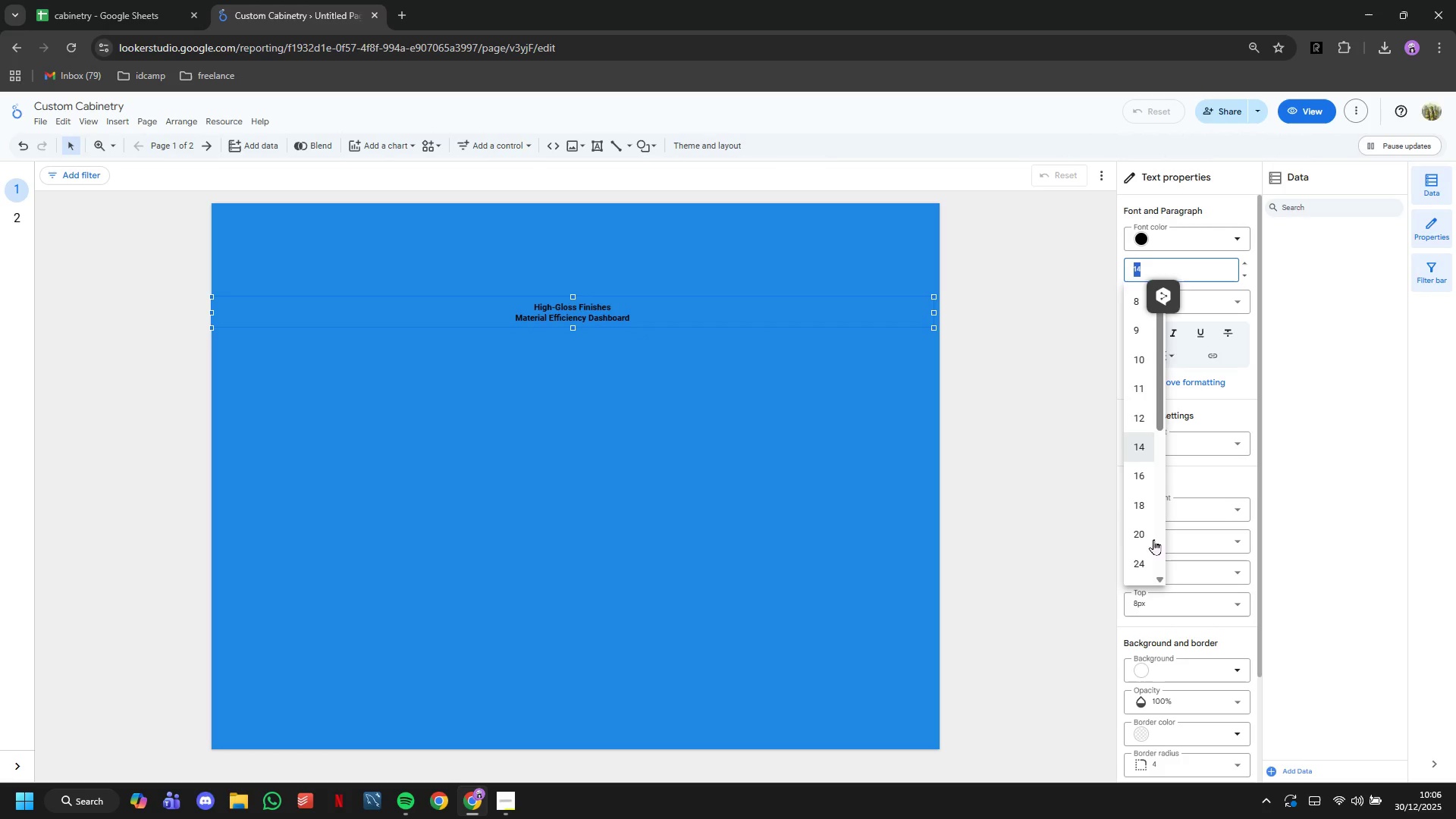 
left_click([1149, 557])
 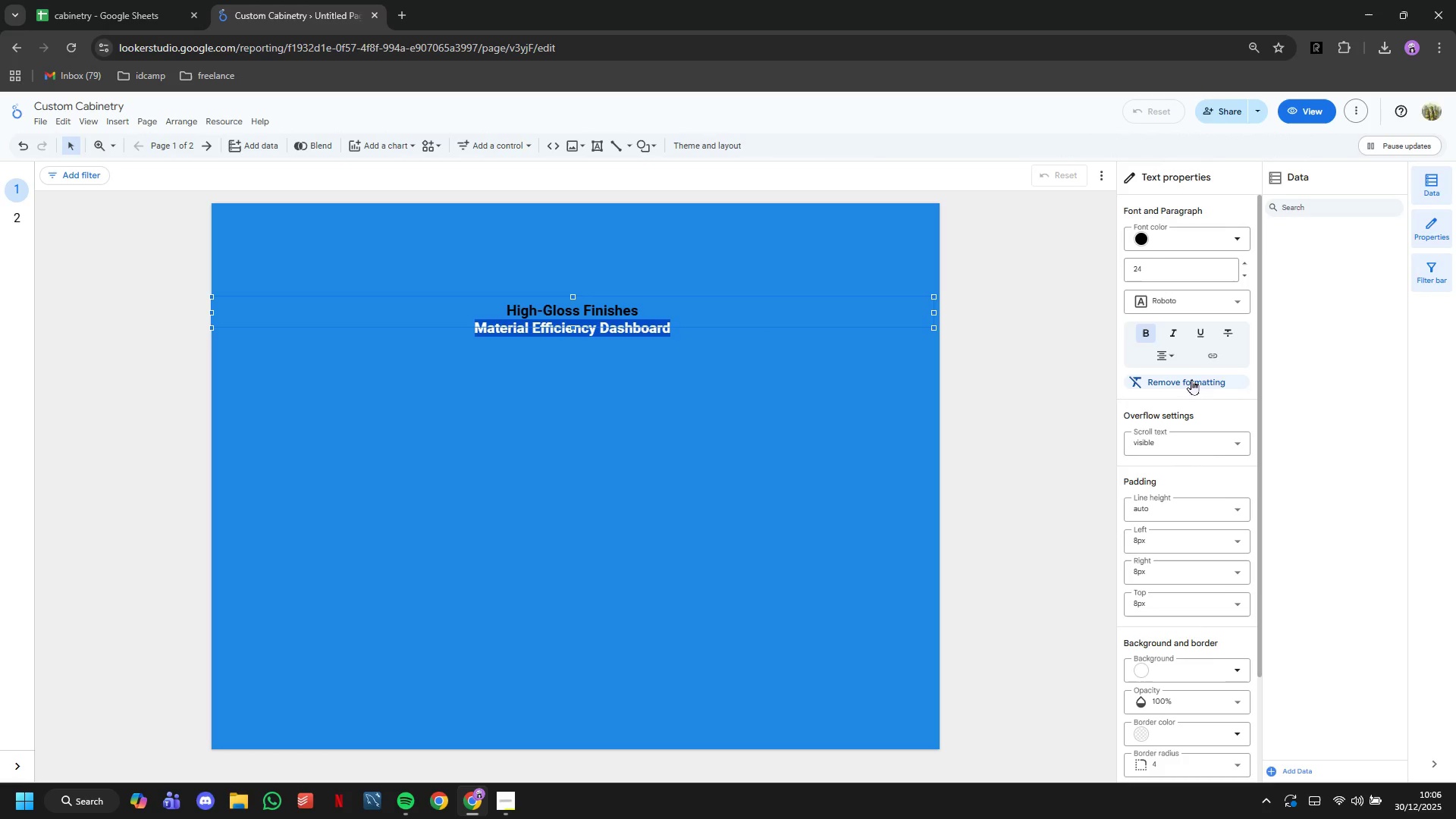 
left_click([1235, 236])
 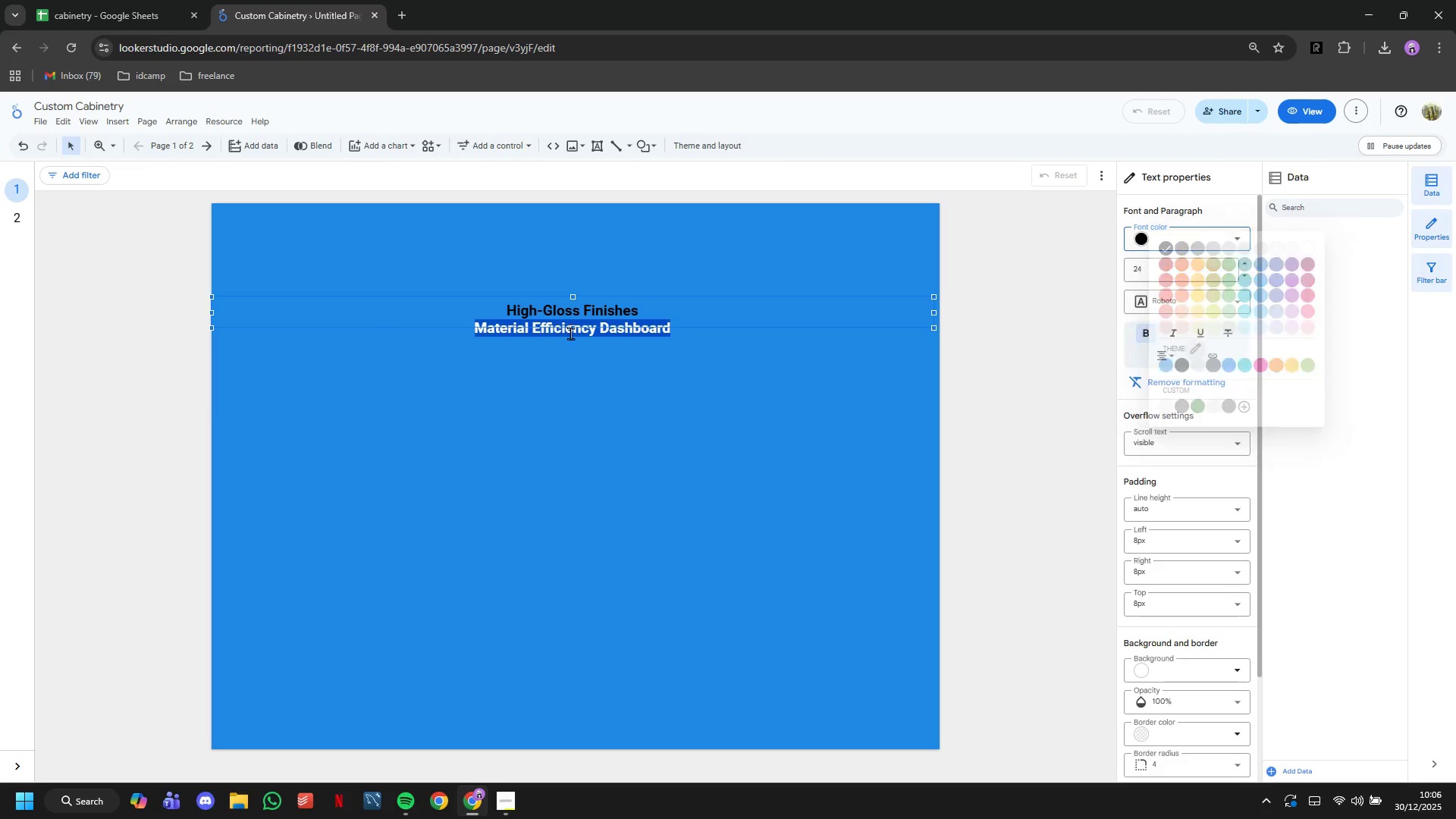 
double_click([605, 363])
 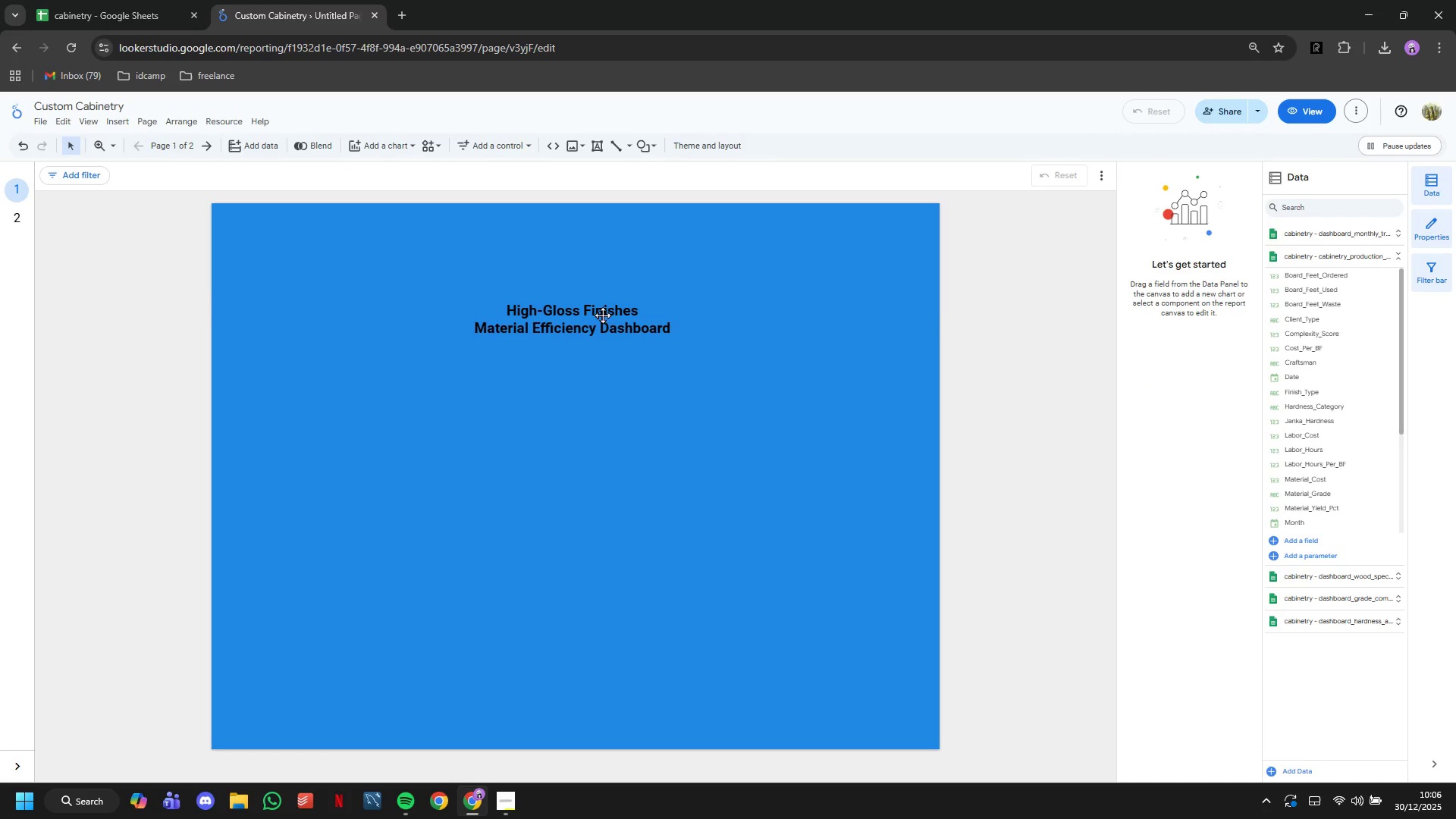 
double_click([602, 315])
 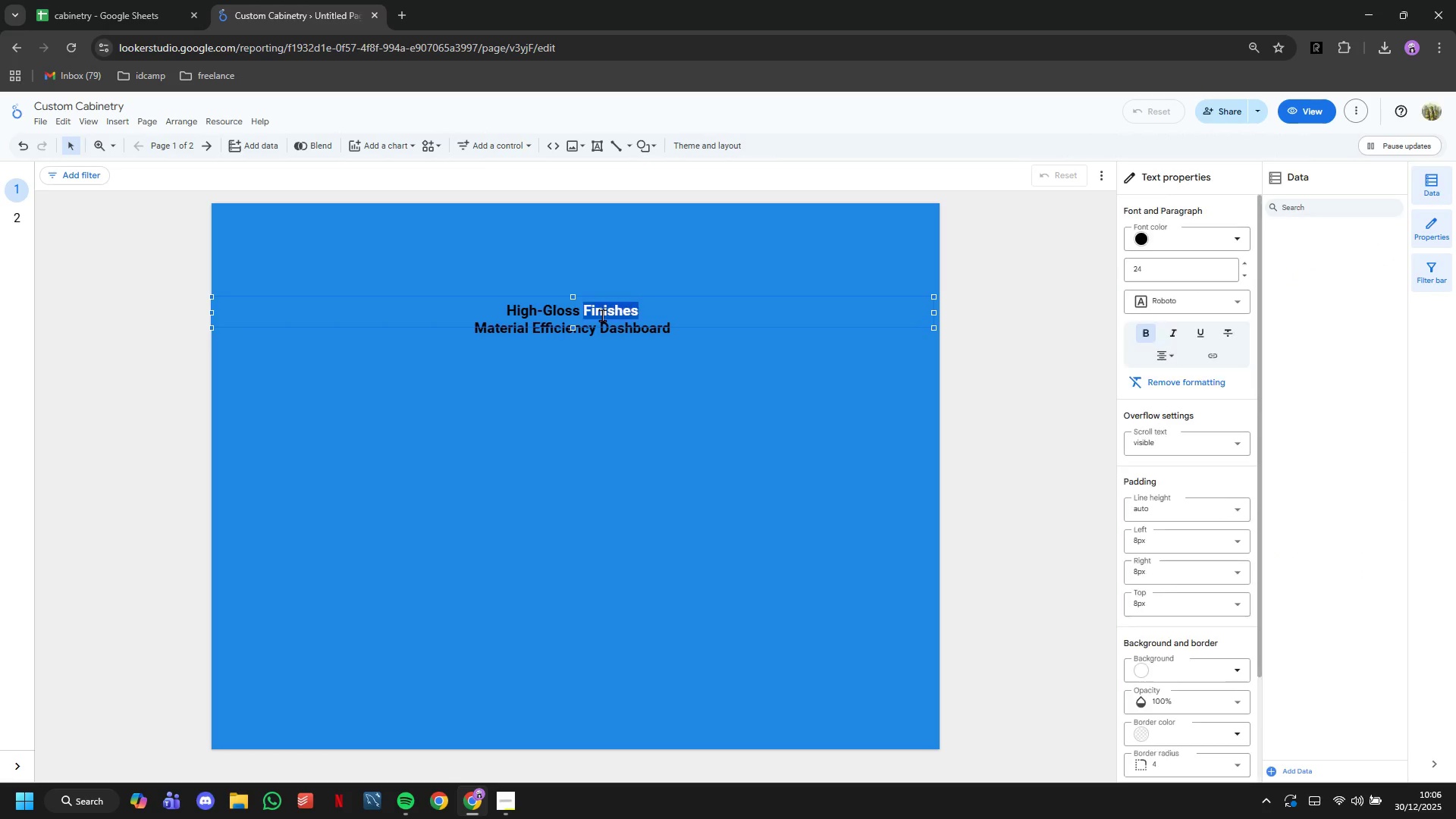 
triple_click([602, 315])
 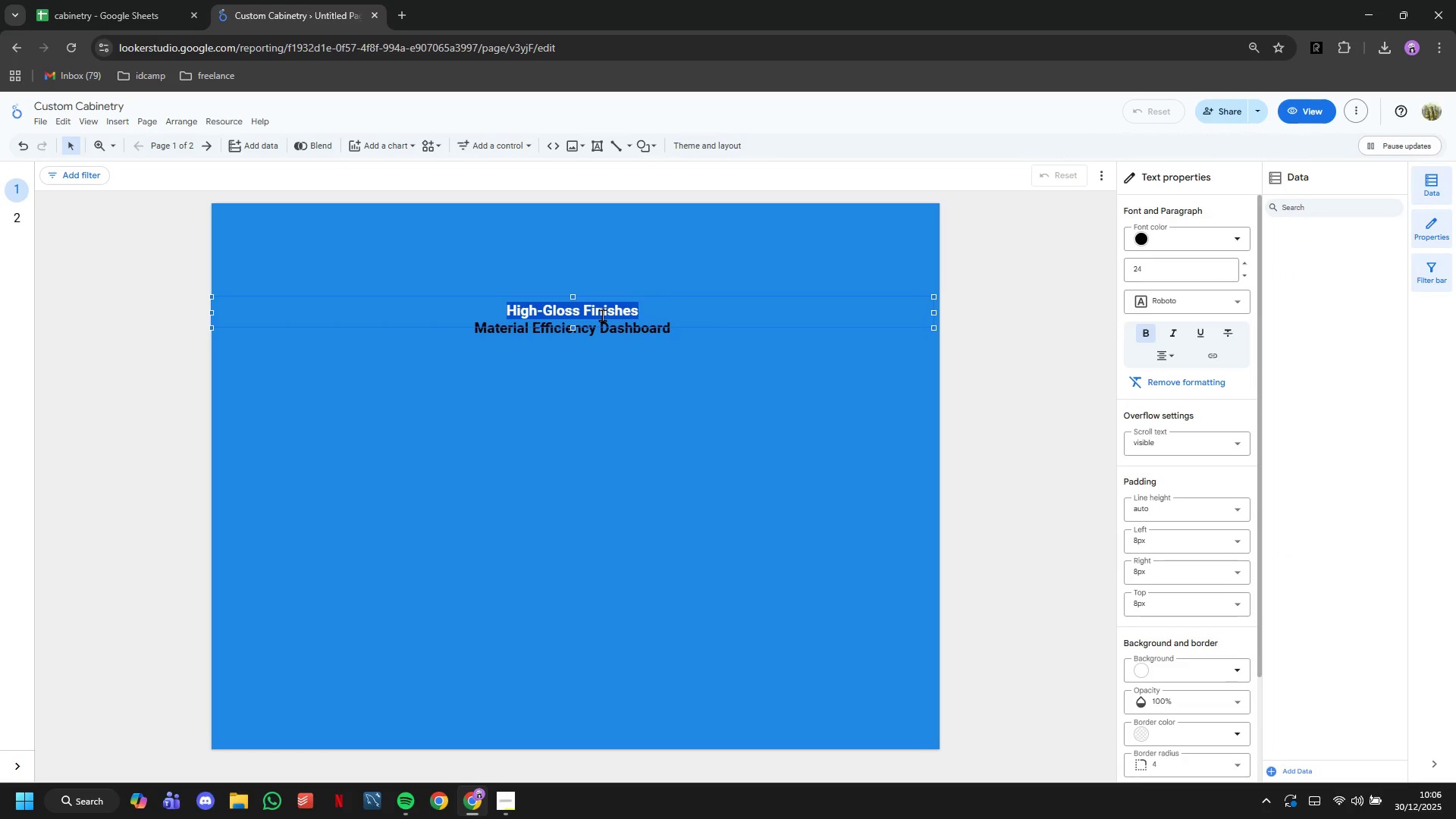 
triple_click([602, 315])
 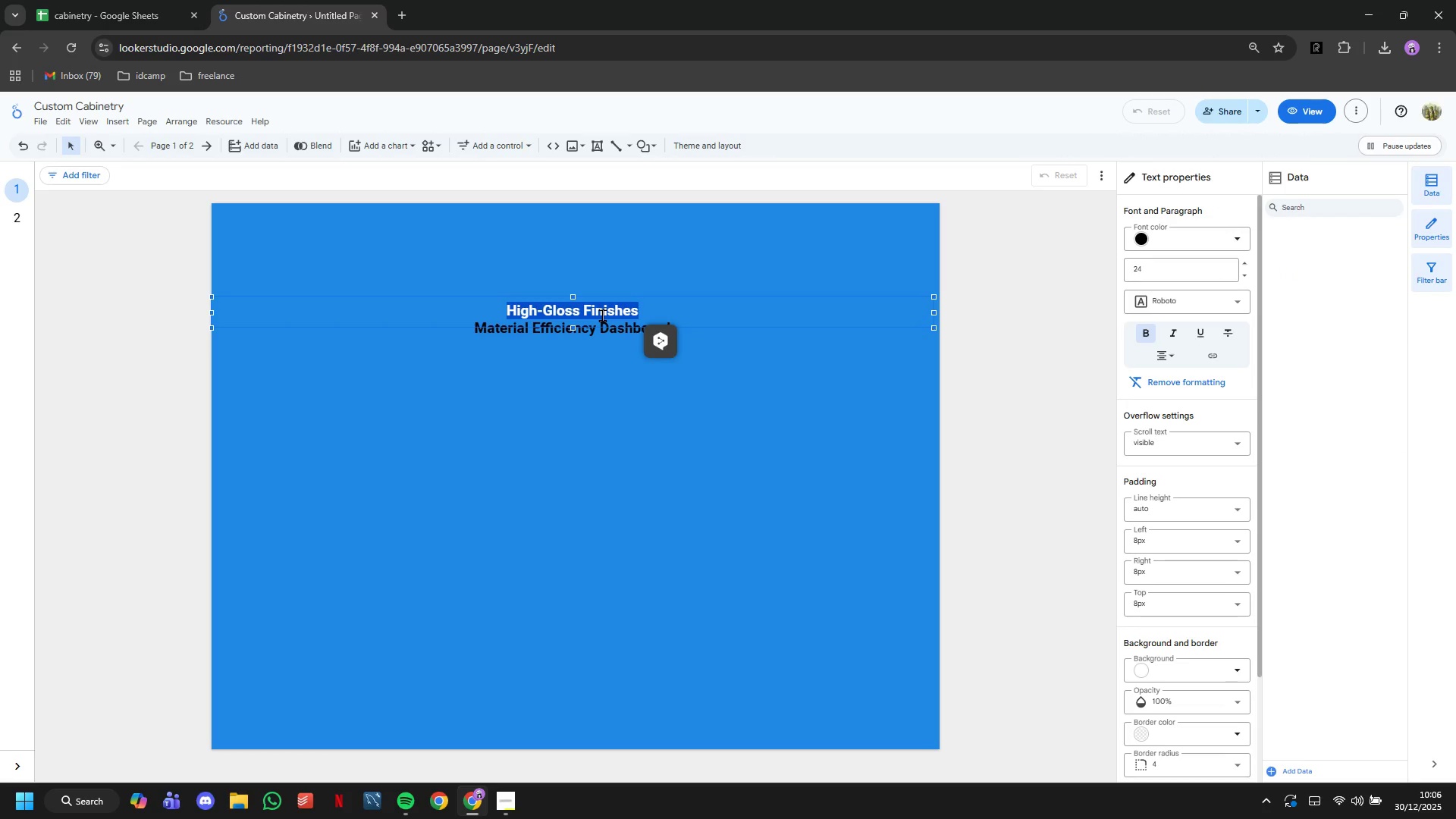 
triple_click([602, 315])
 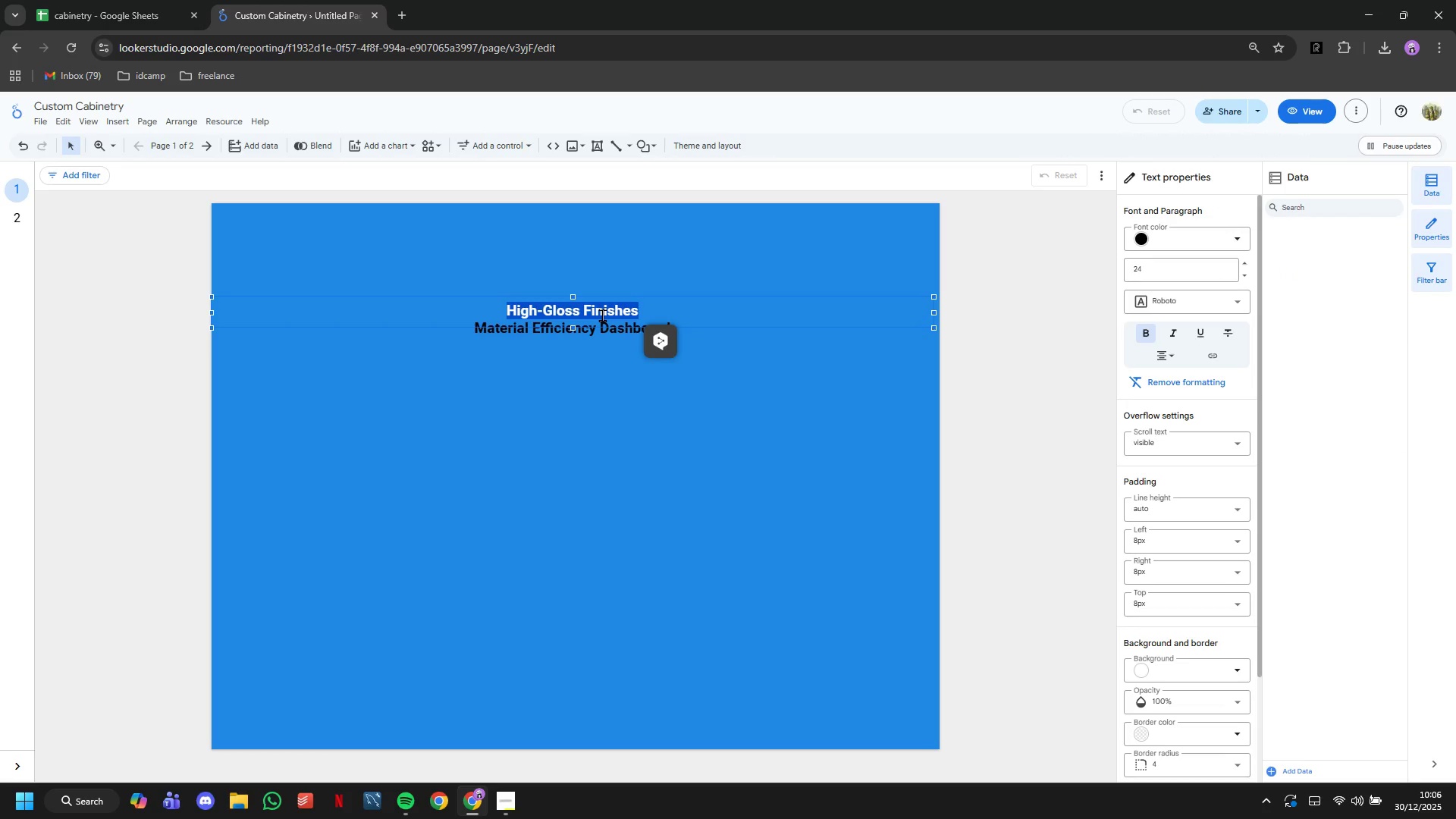 
triple_click([602, 315])
 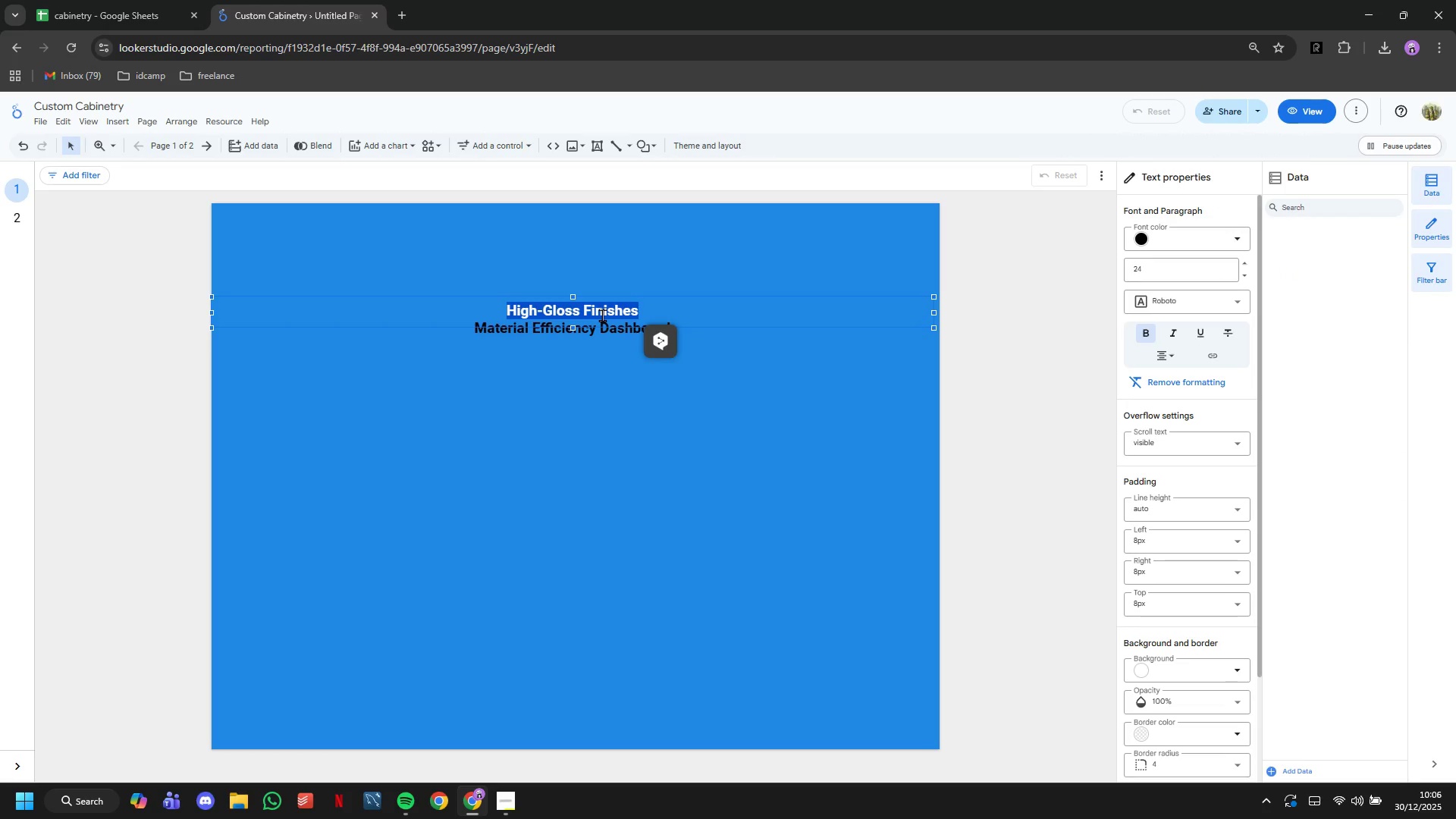 
key(Control+A)
 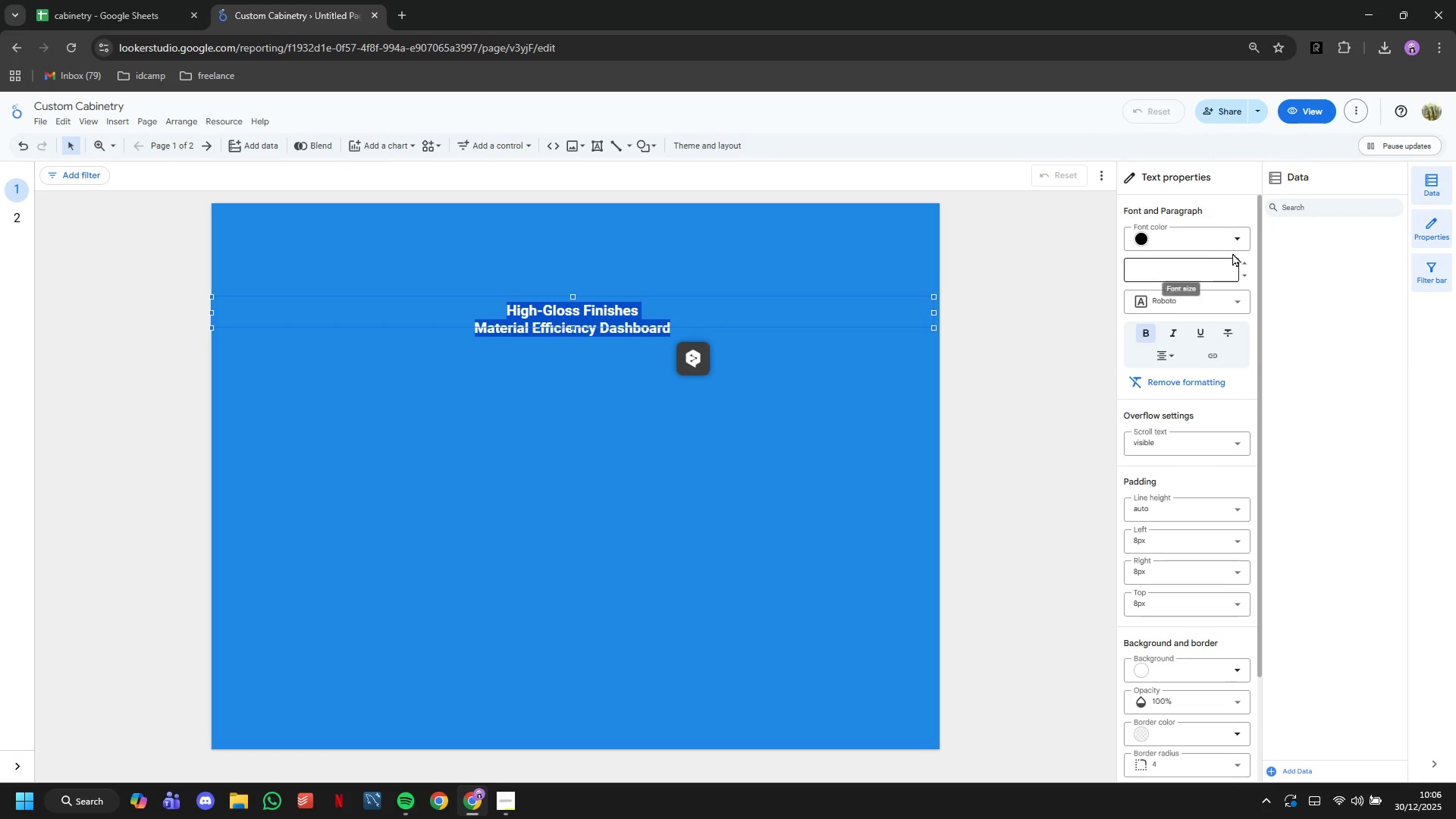 
left_click([1232, 243])
 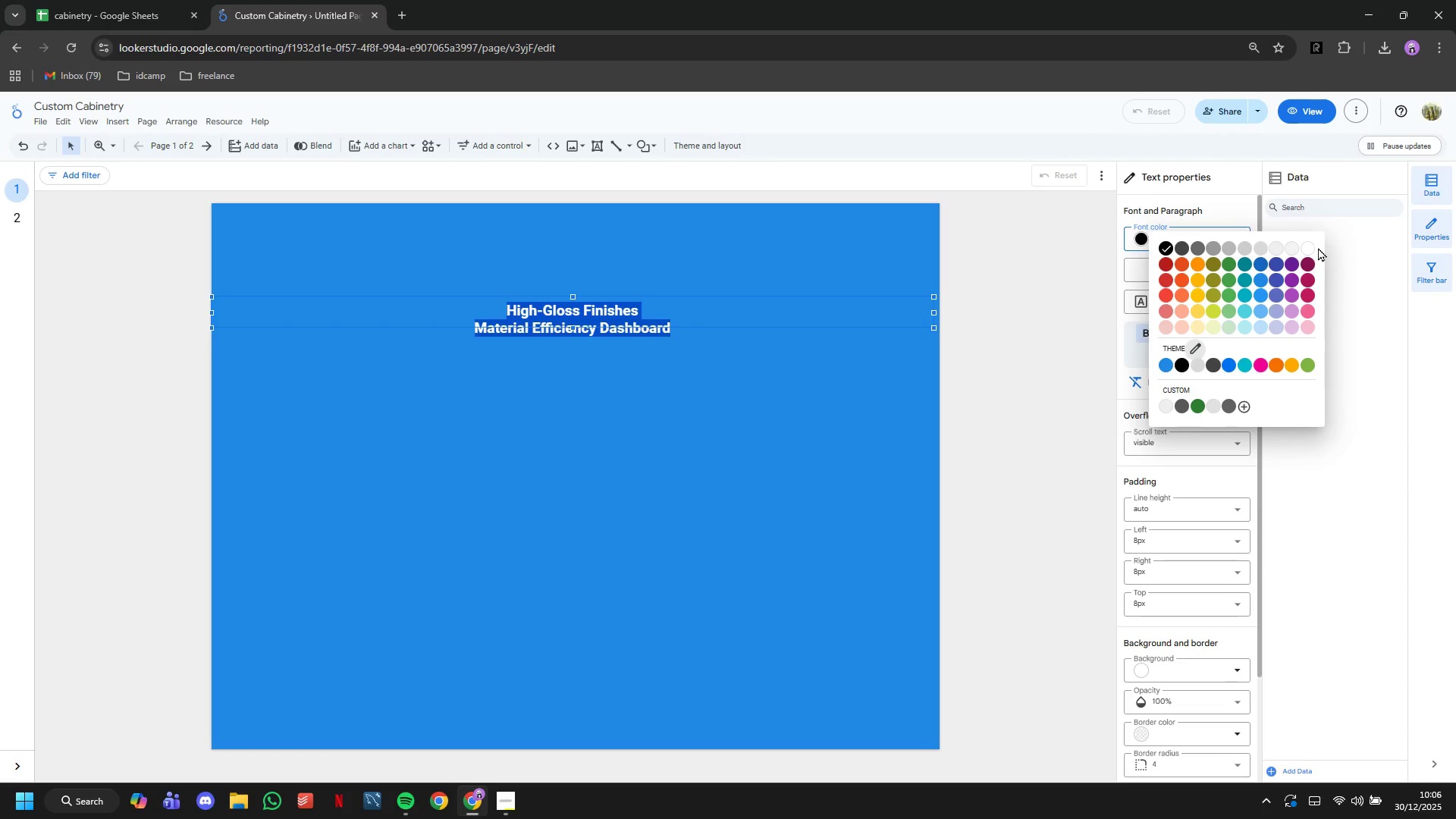 
left_click([1310, 250])
 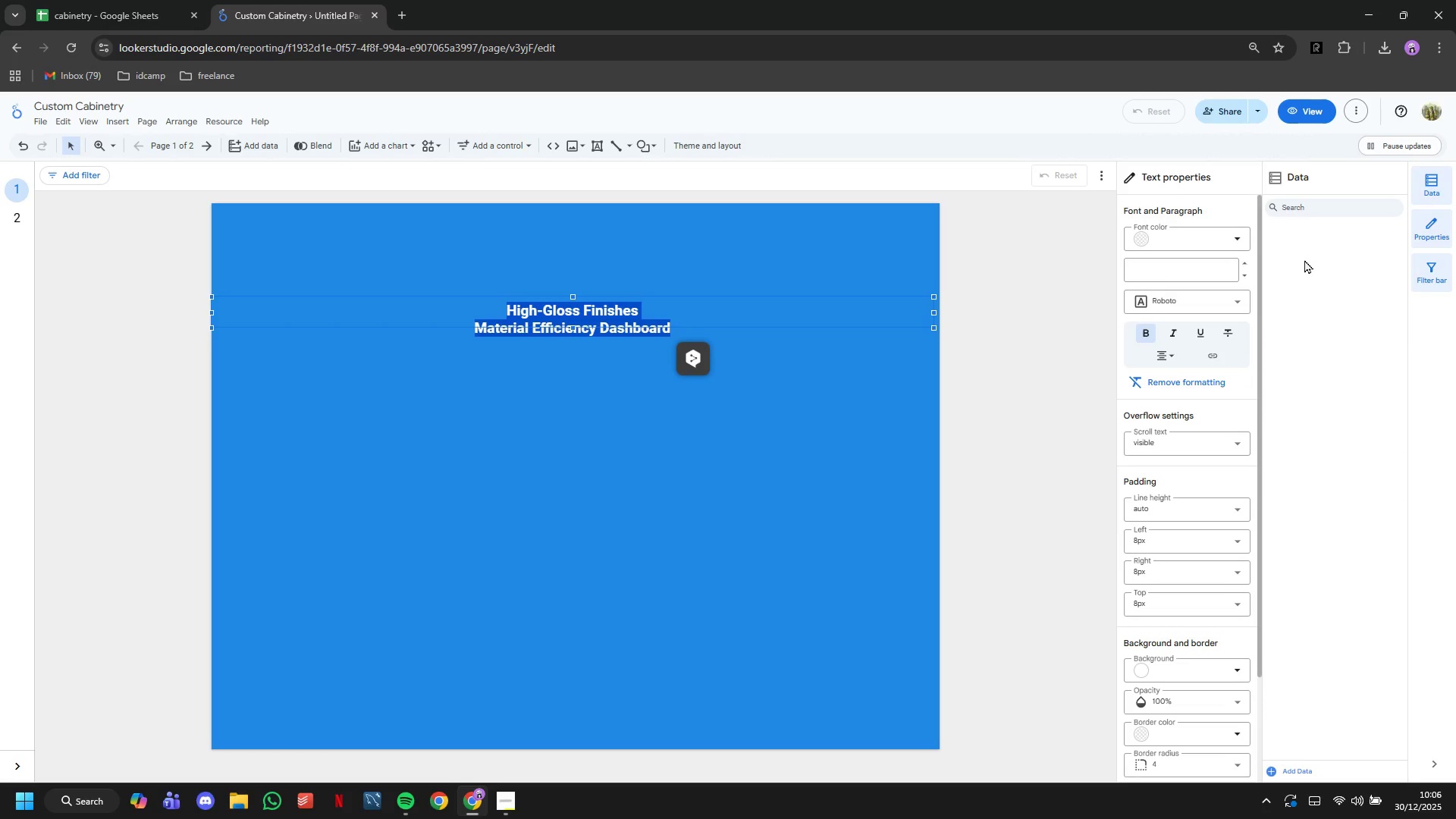 
left_click([563, 402])
 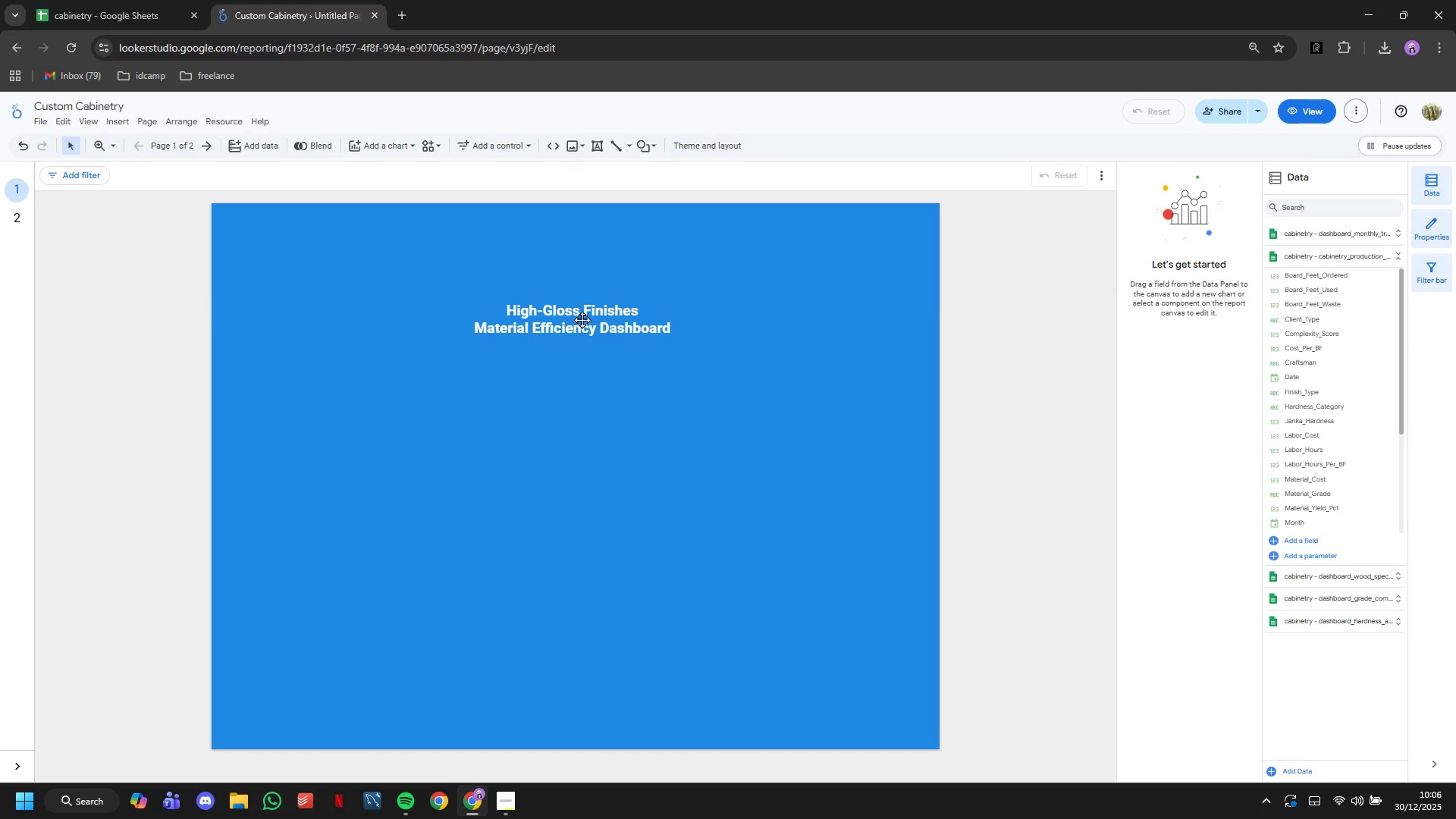 
left_click([582, 319])
 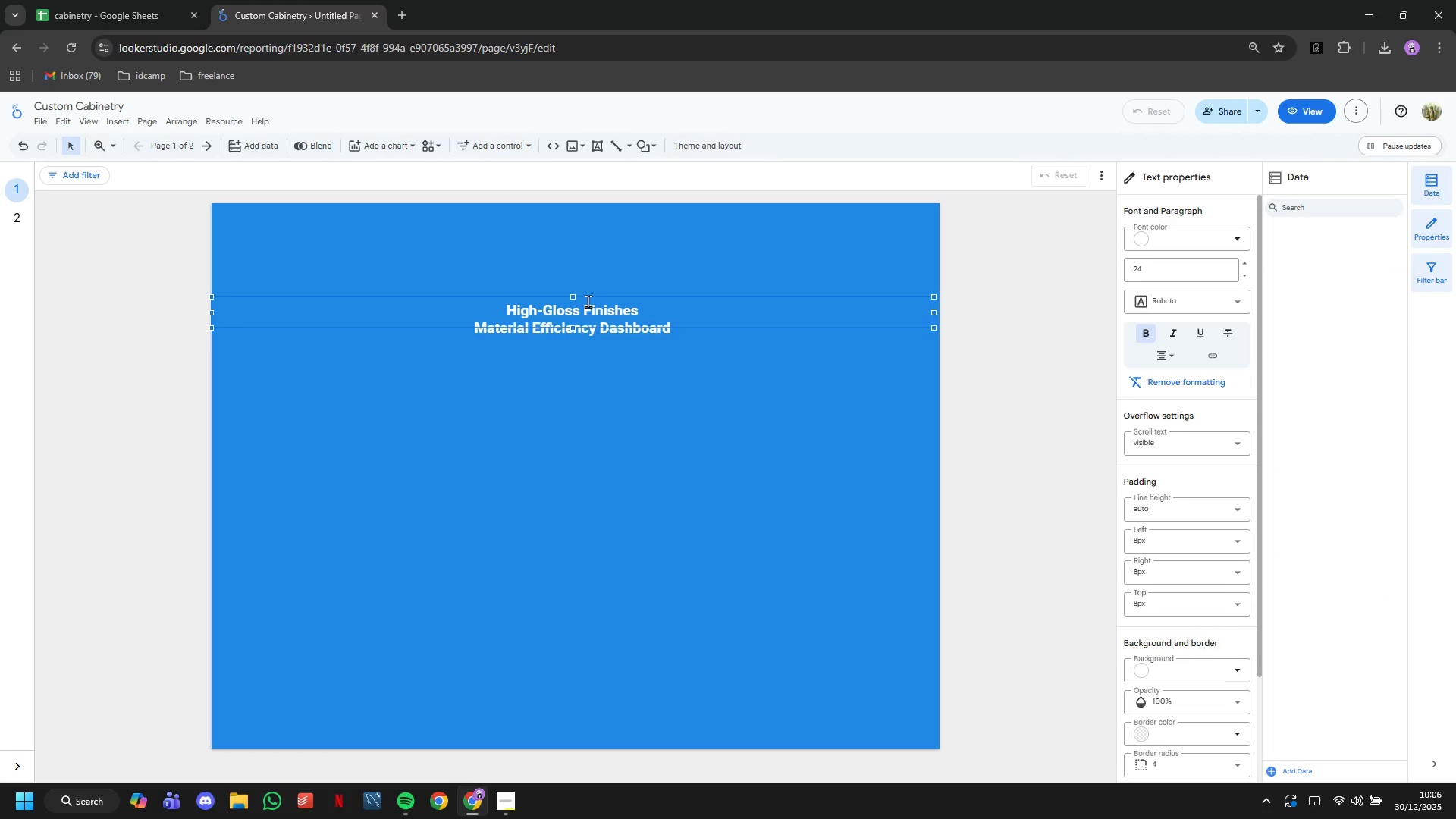 
left_click_drag(start_coordinate=[589, 299], to_coordinate=[587, 231])
 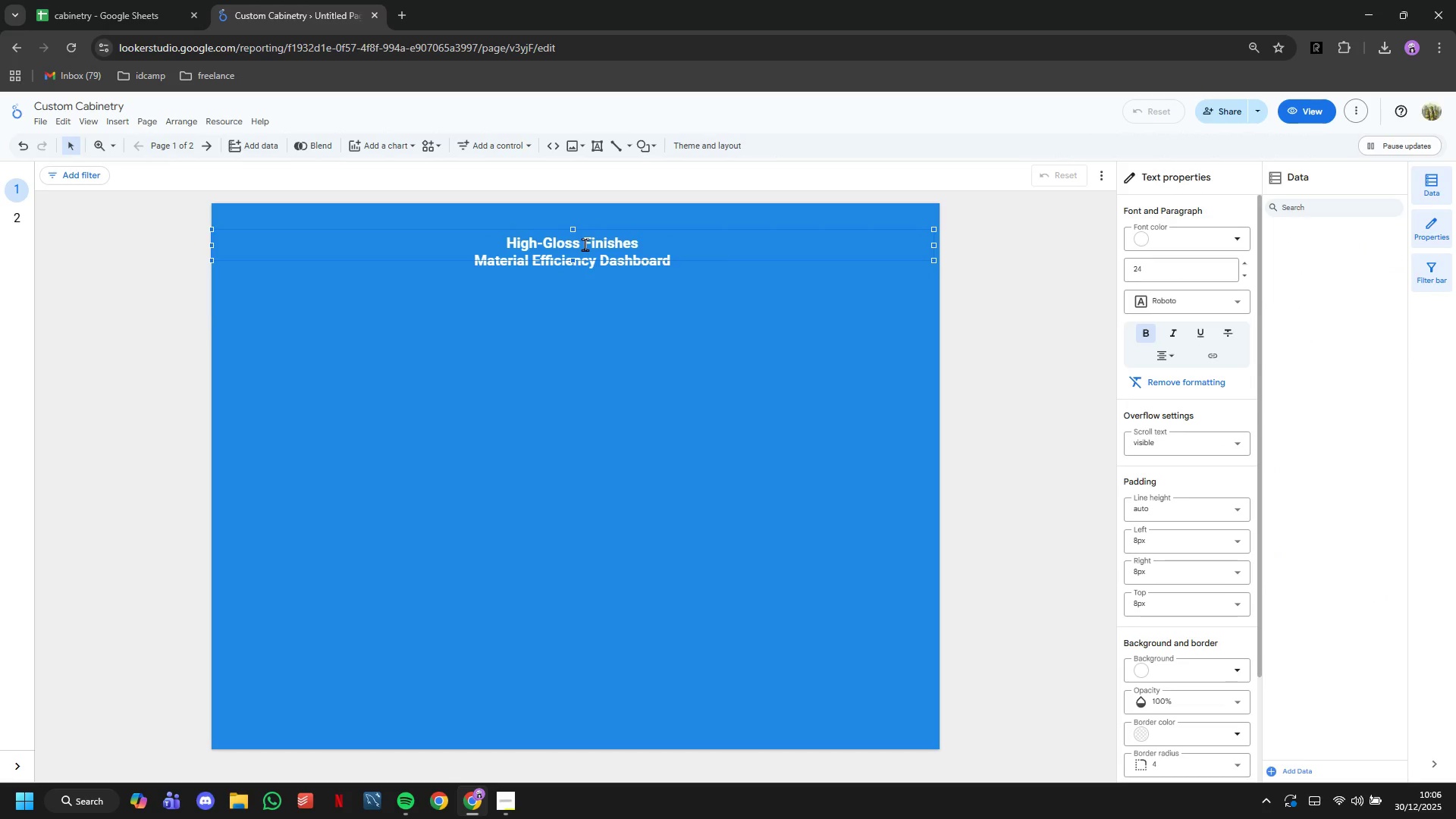 
wait(11.53)
 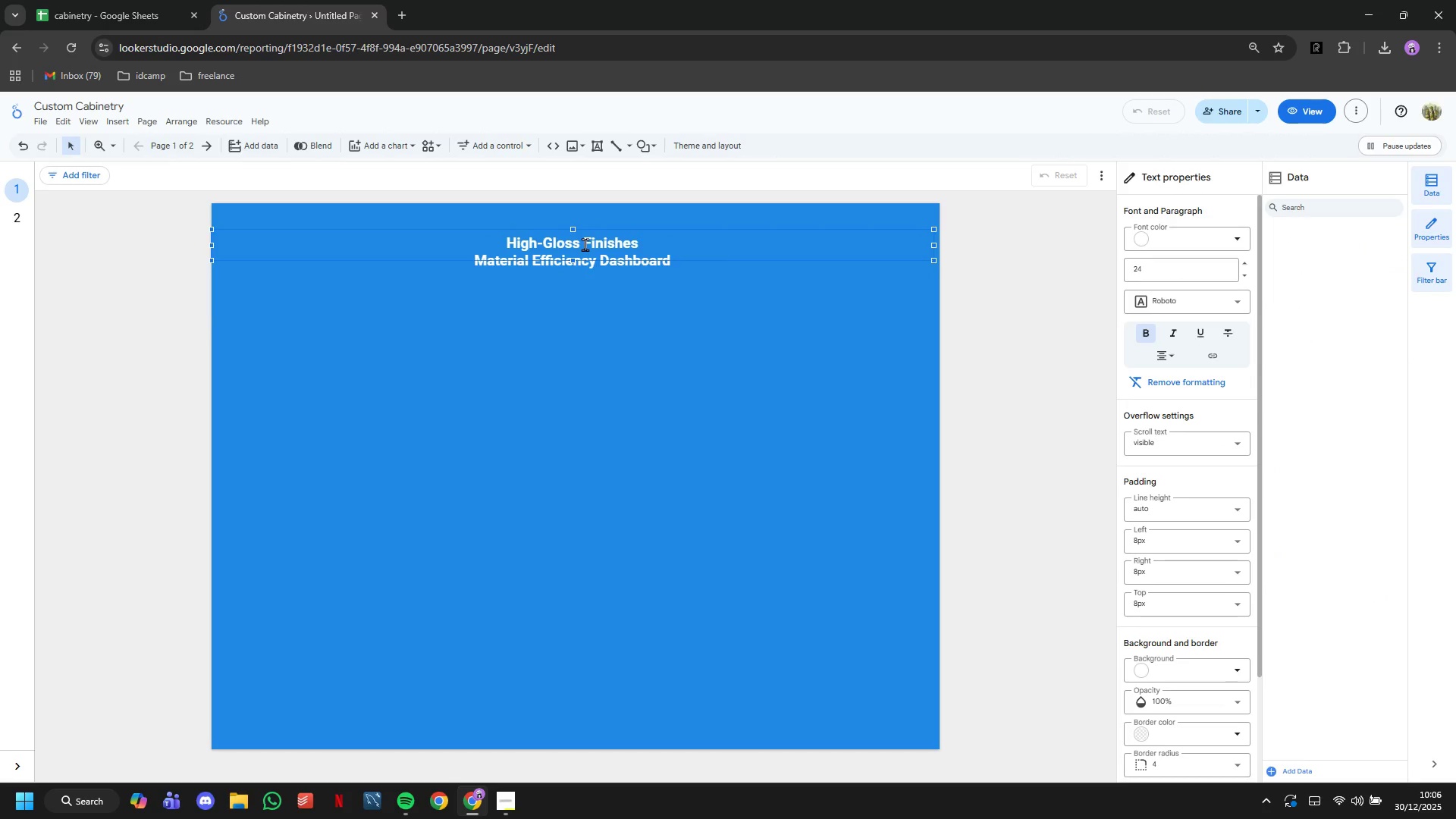 
left_click([580, 335])
 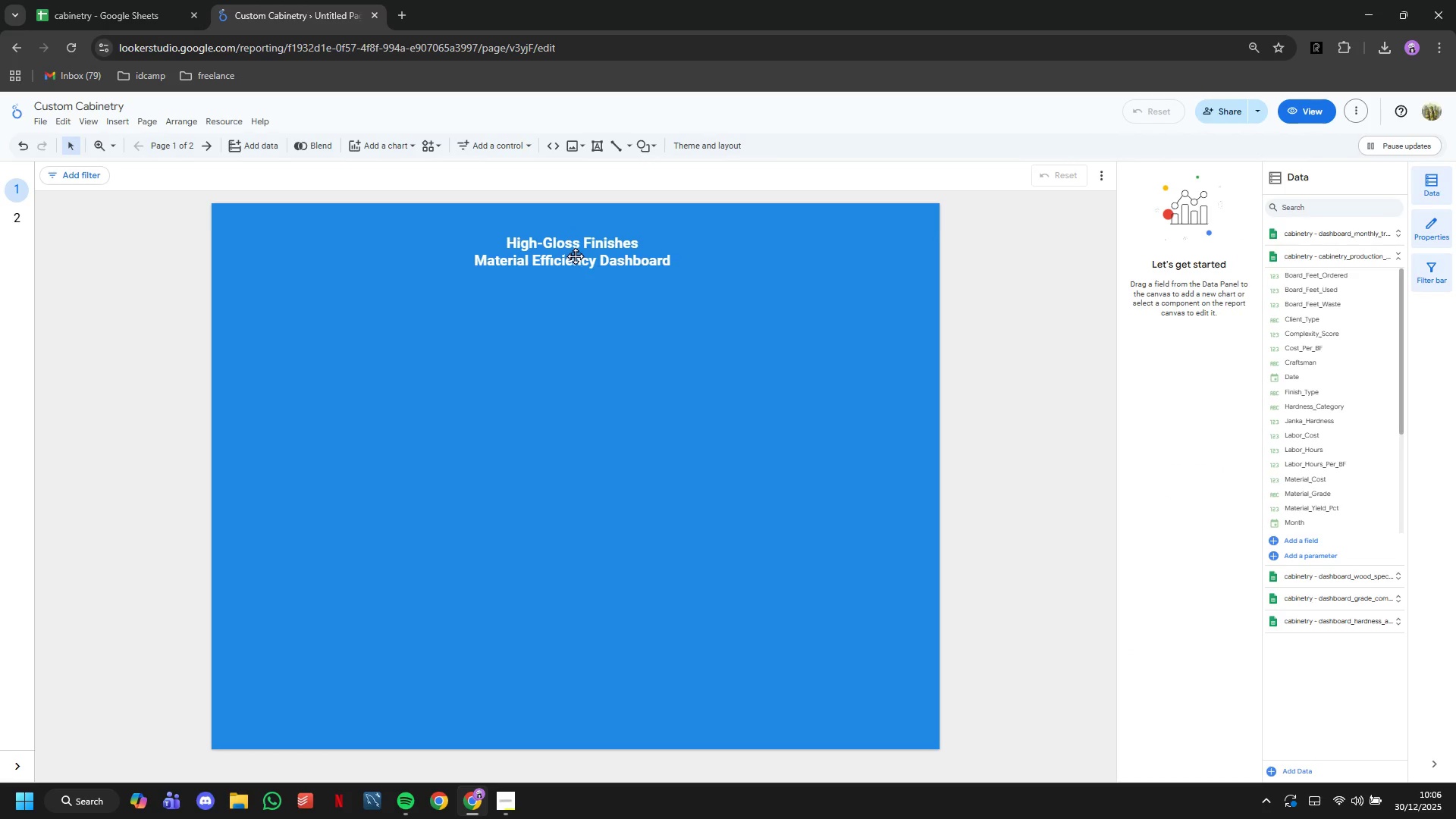 
left_click_drag(start_coordinate=[575, 256], to_coordinate=[570, 255])
 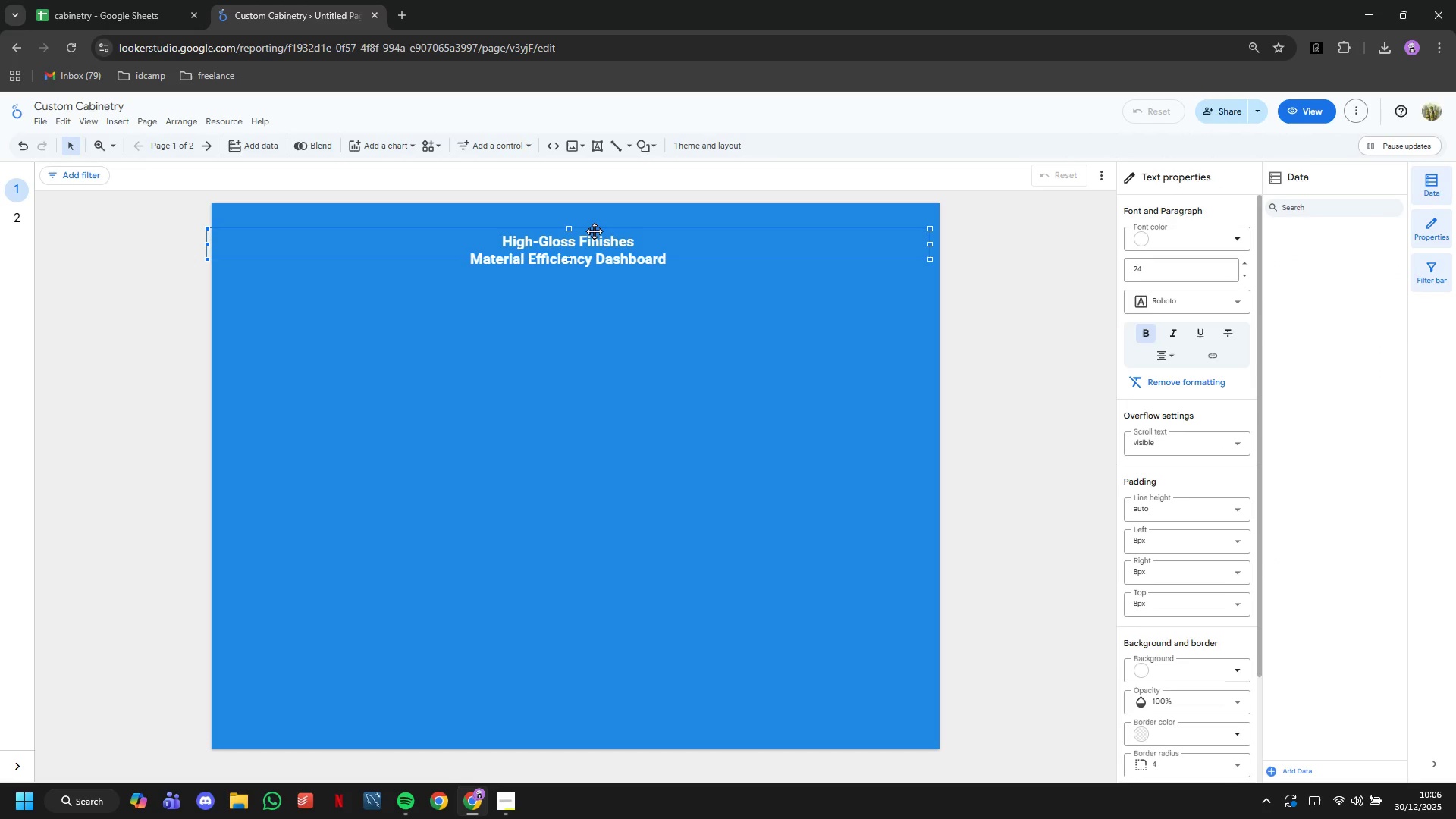 
left_click_drag(start_coordinate=[594, 231], to_coordinate=[599, 241])
 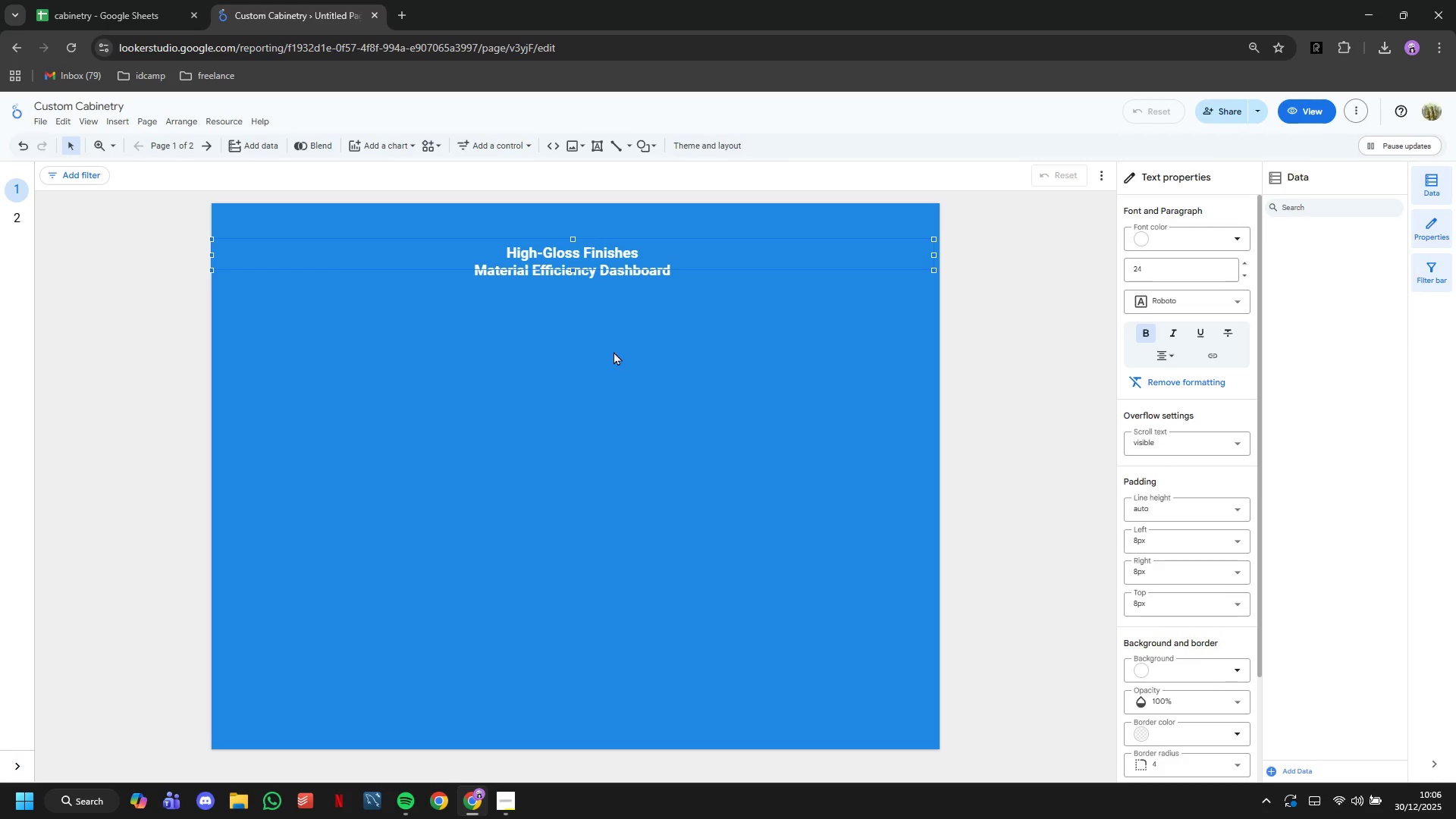 
left_click([613, 351])
 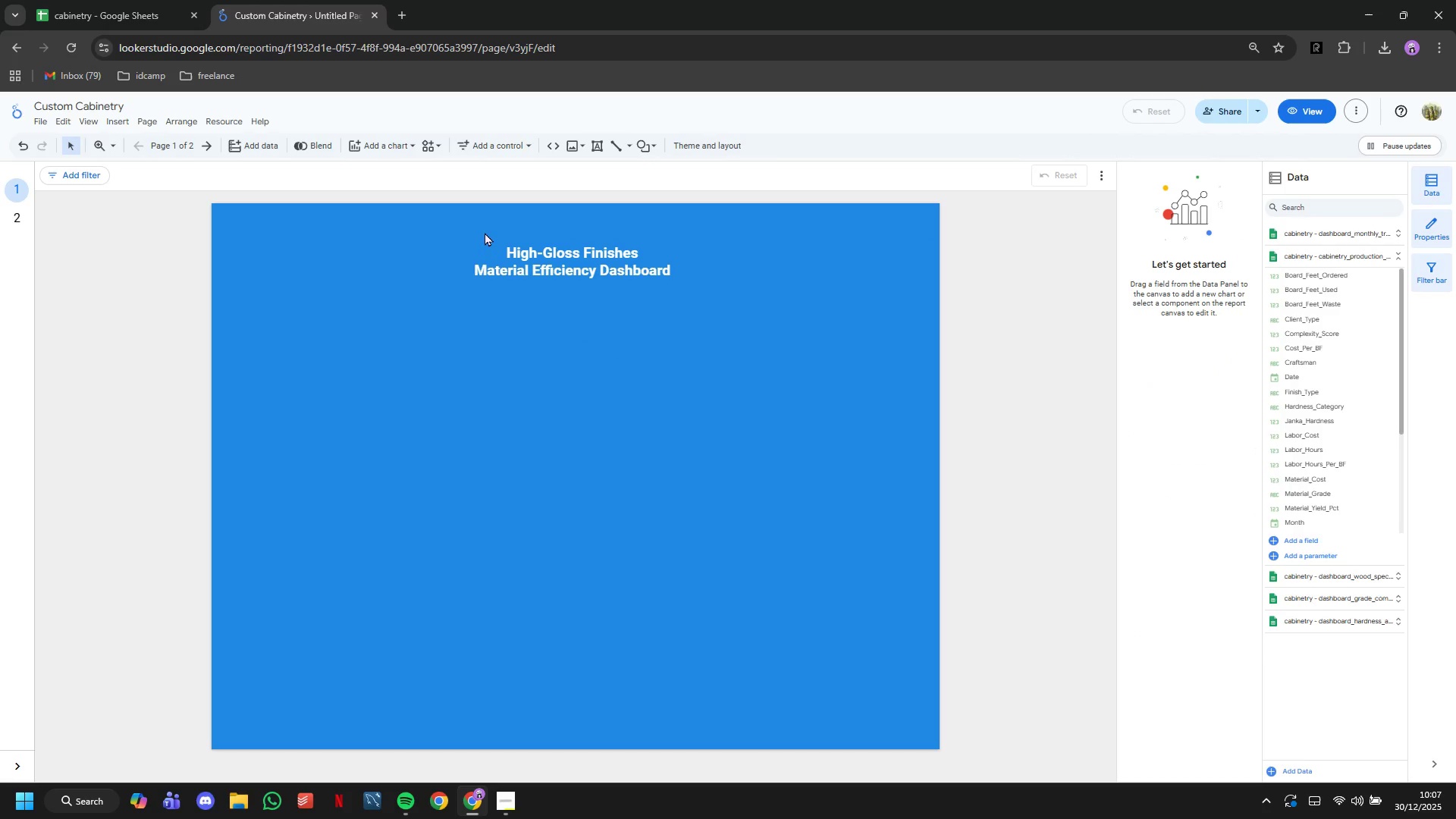 
wait(6.72)
 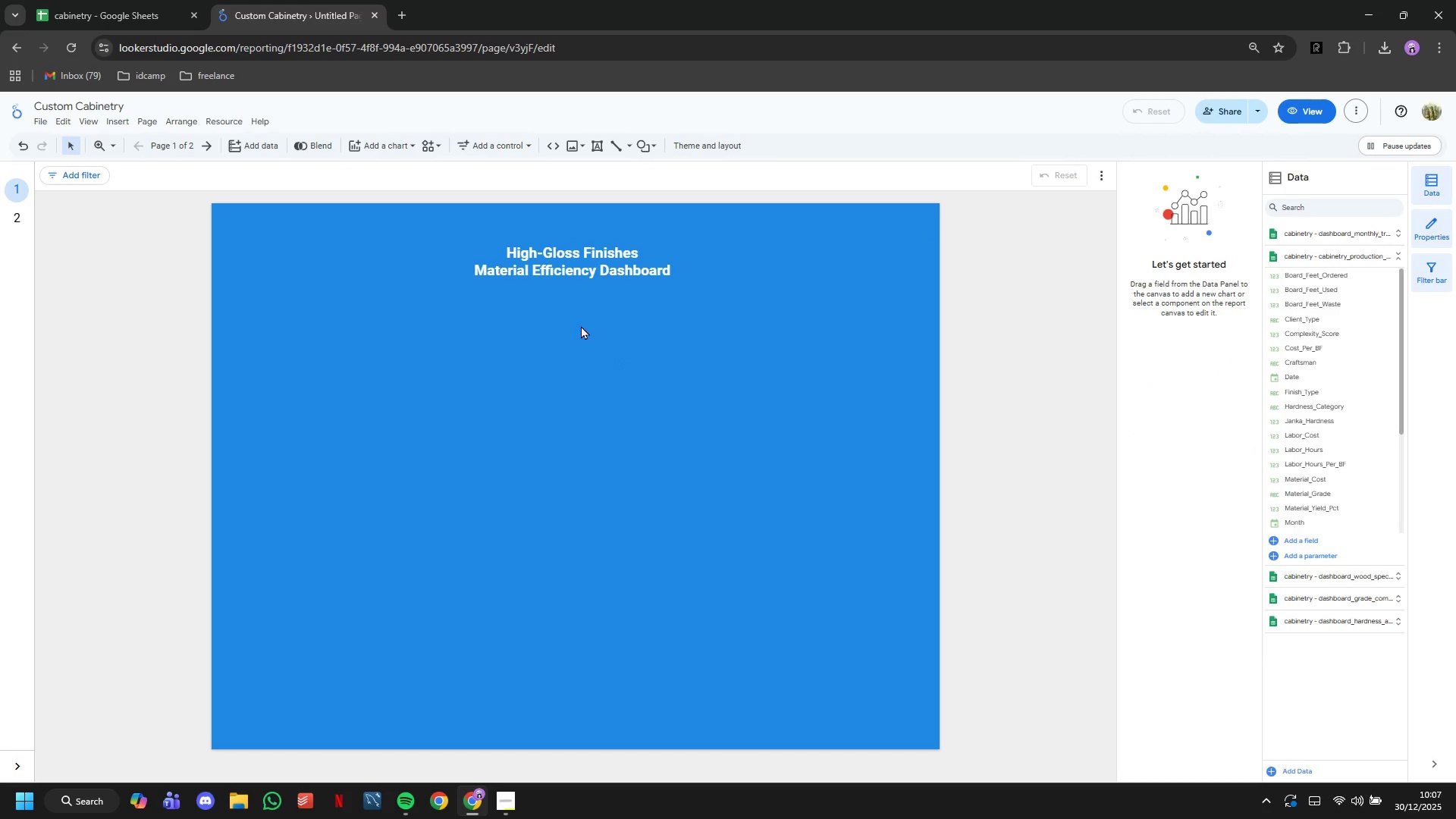 
left_click([494, 146])
 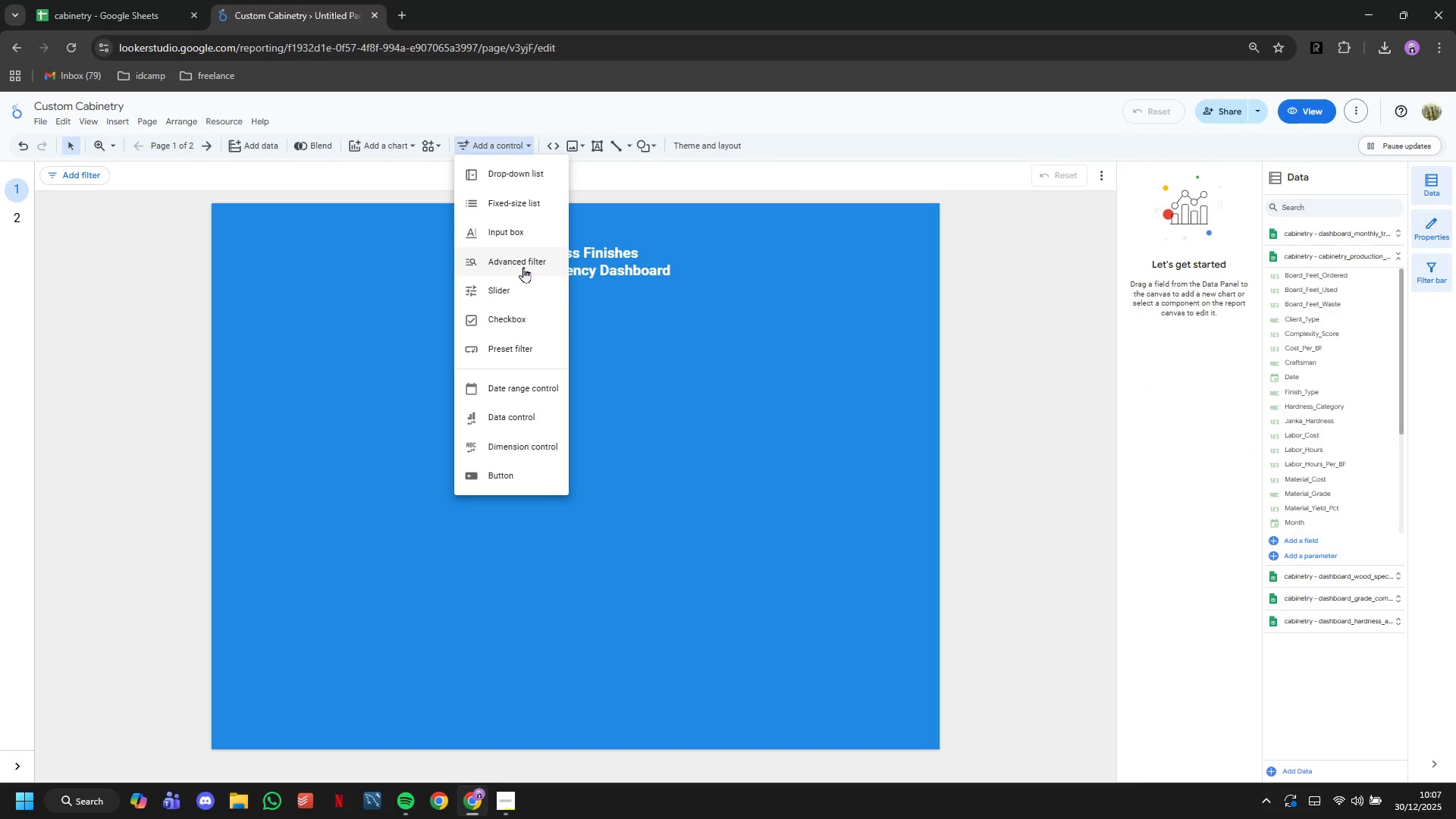 
left_click([538, 377])
 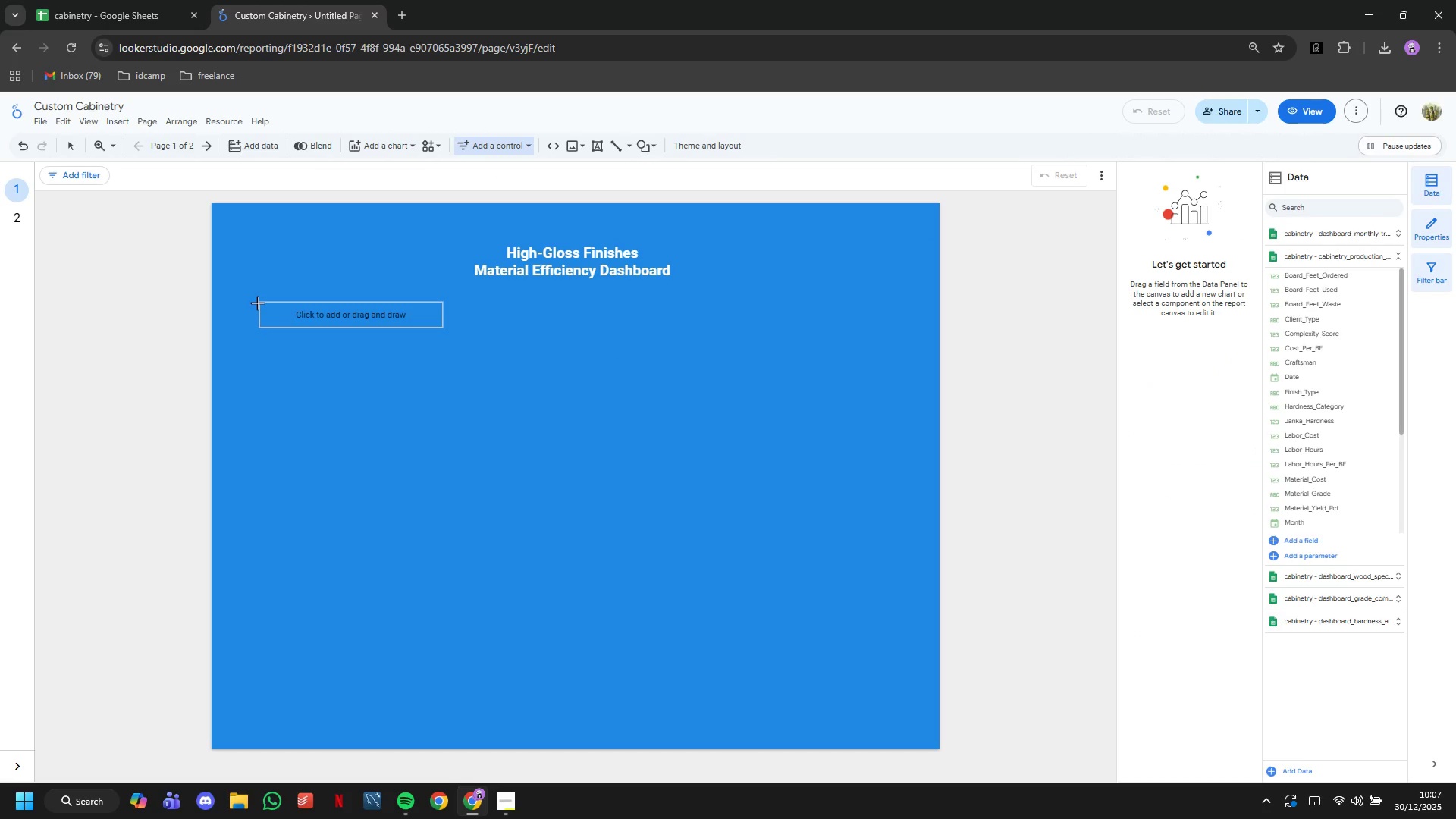 
left_click([246, 303])
 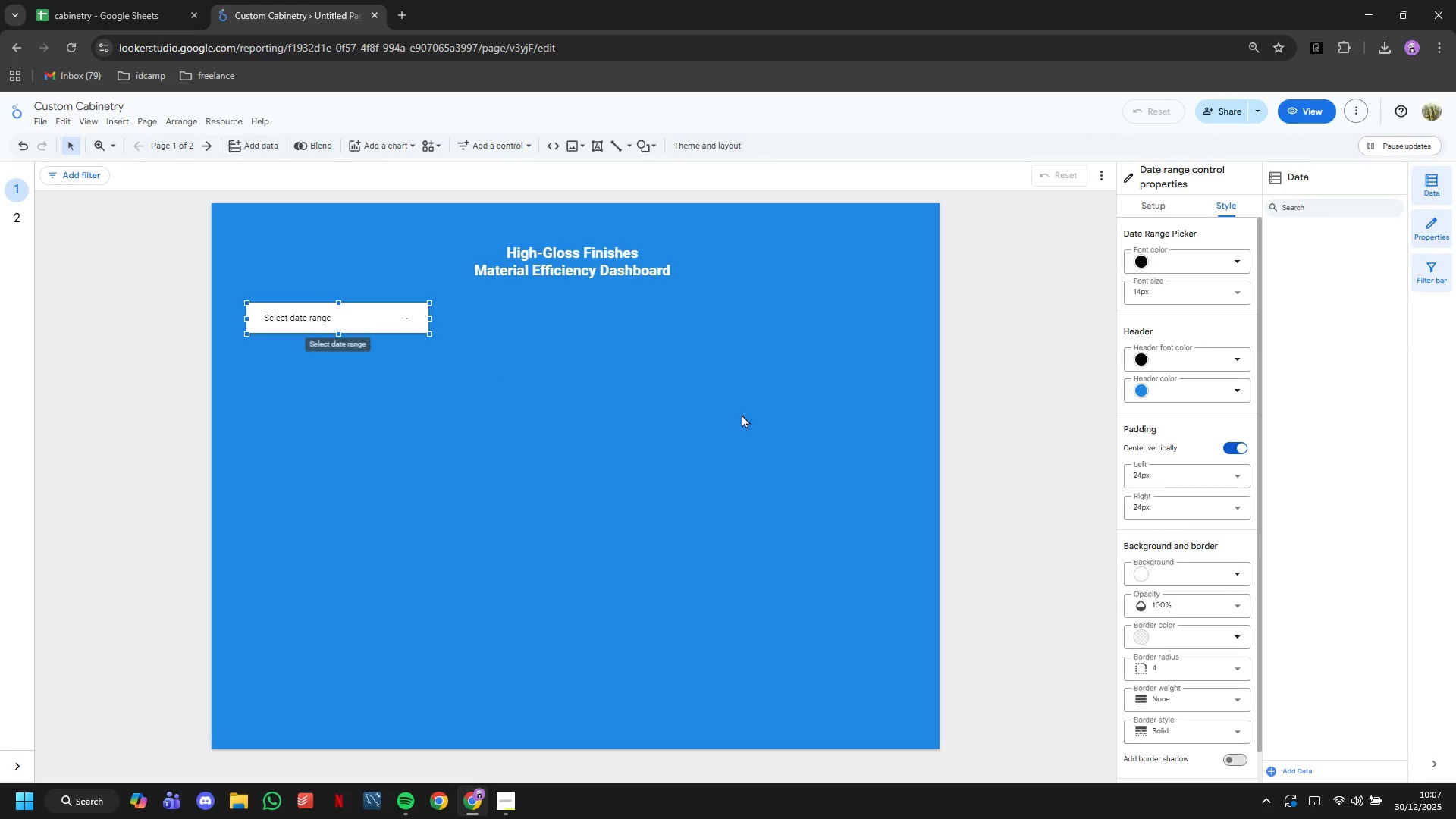 
left_click([1176, 210])
 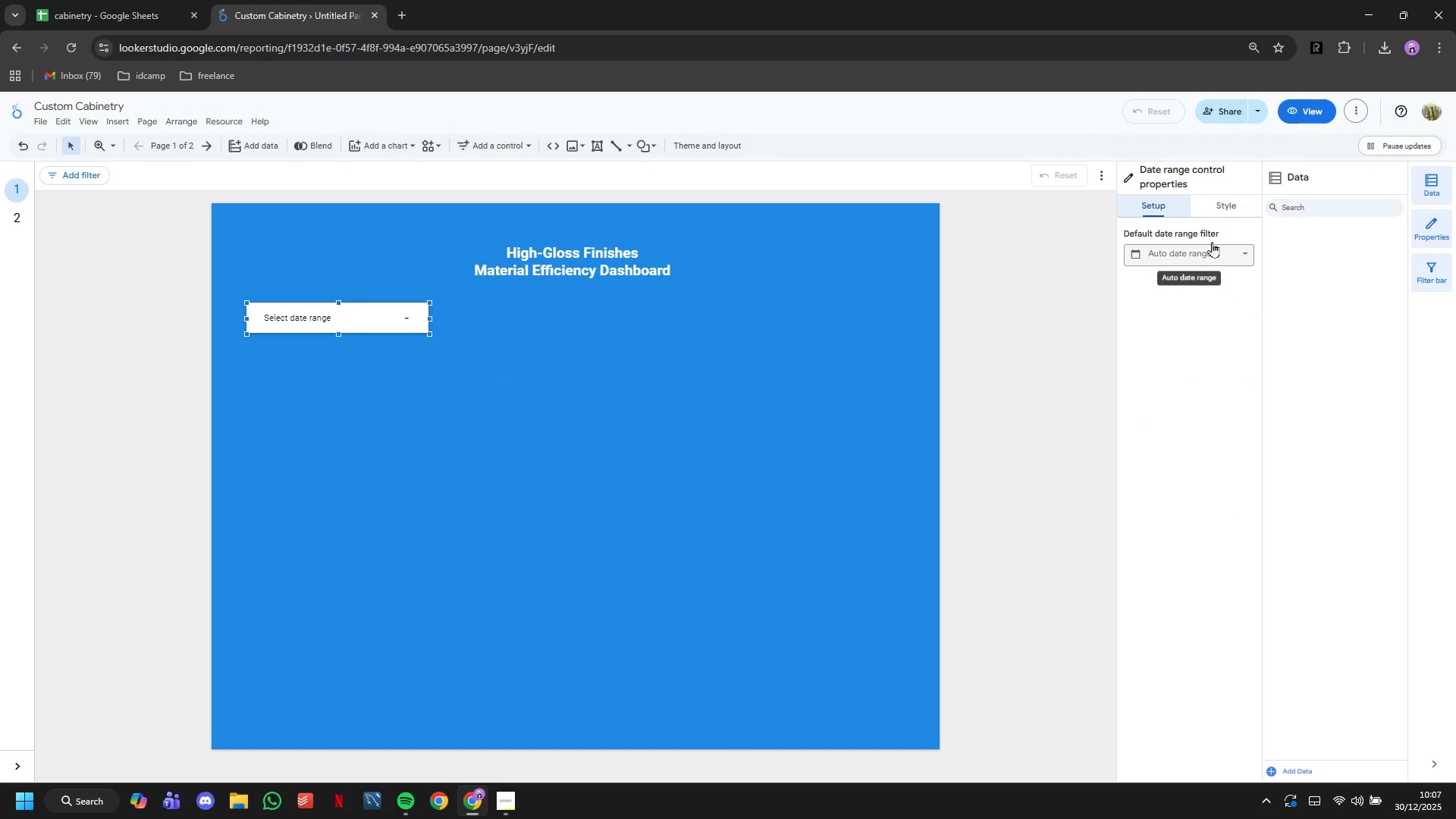 
left_click([1223, 209])
 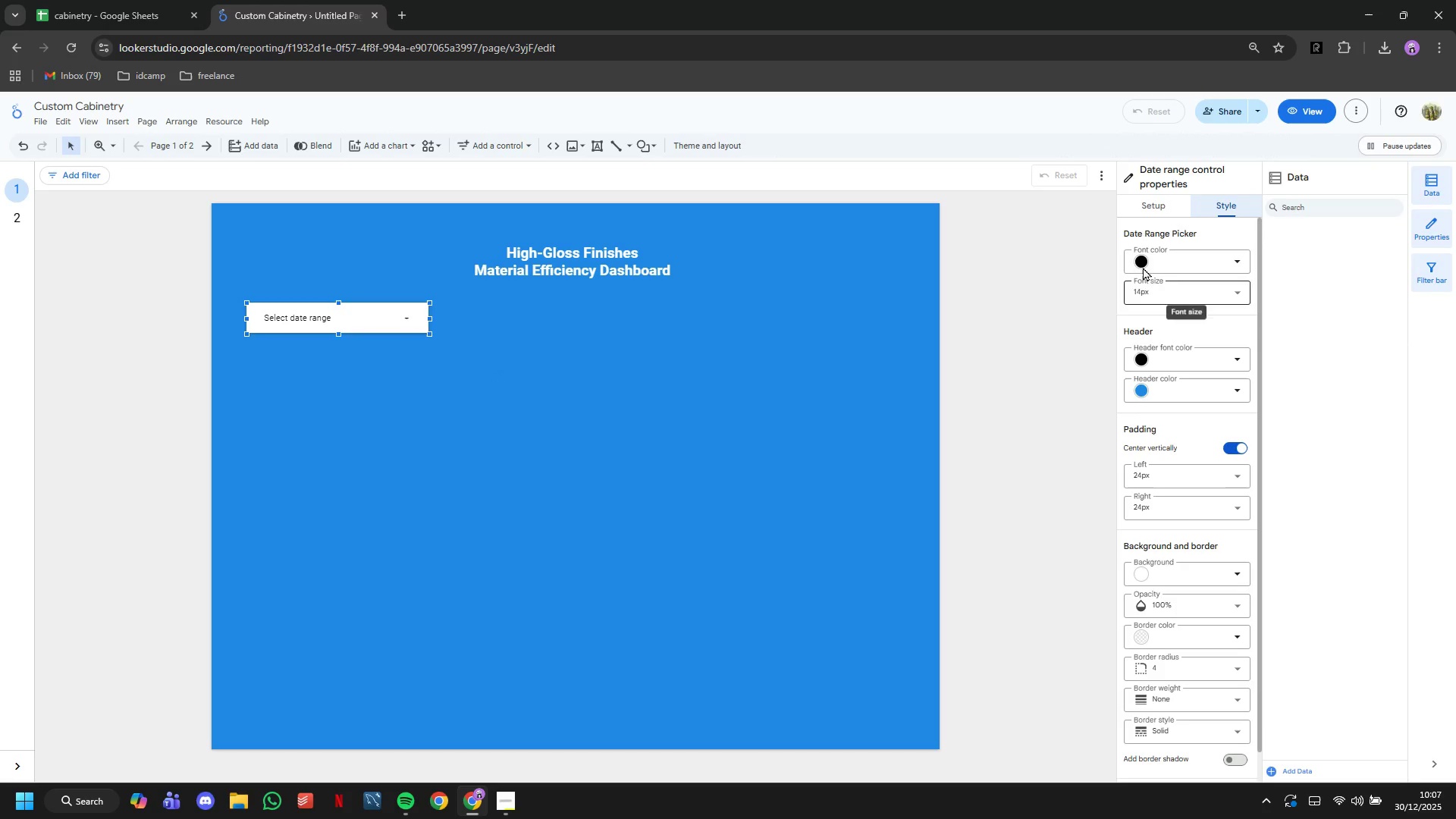 
wait(6.45)
 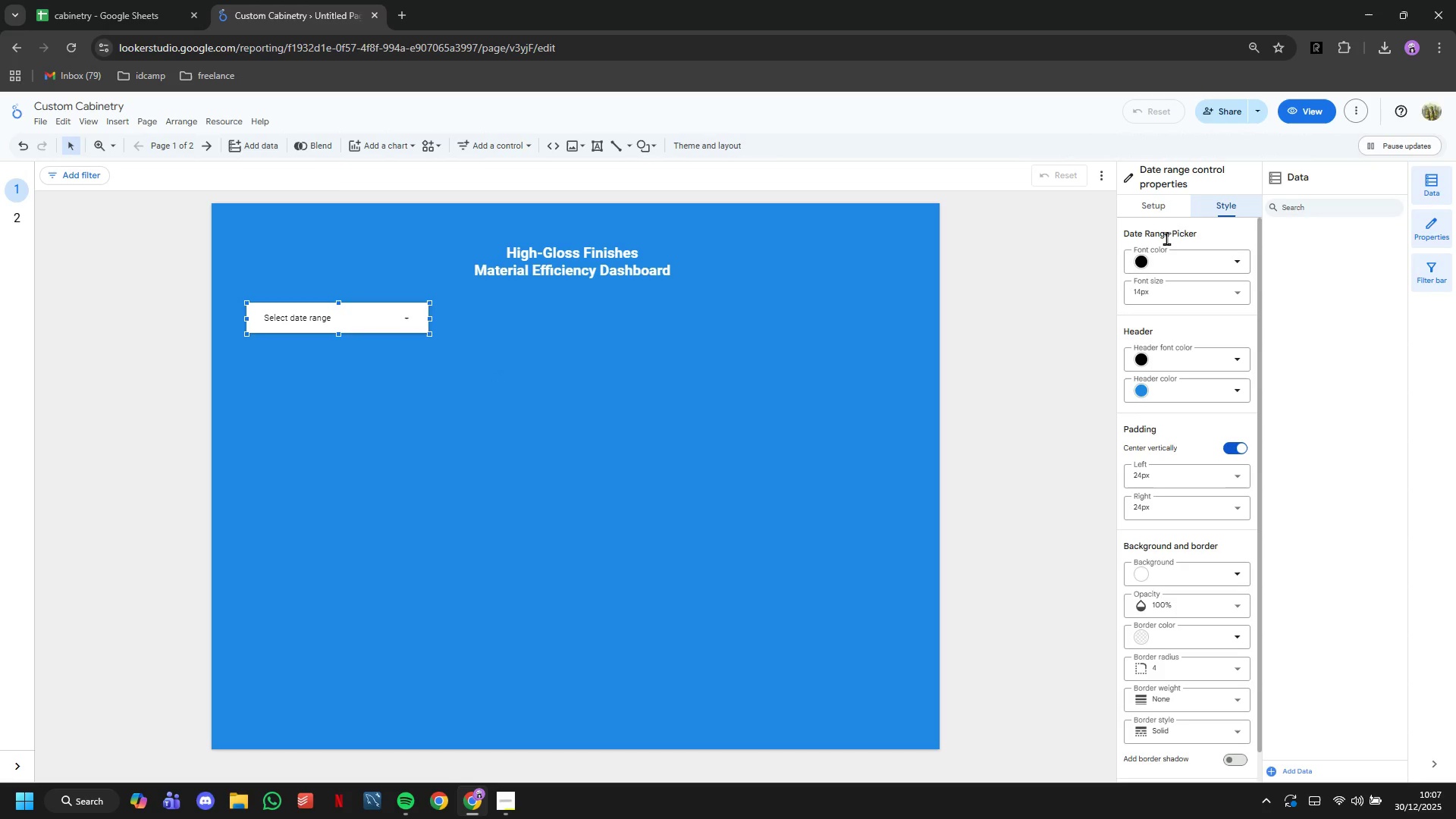 
left_click([358, 376])
 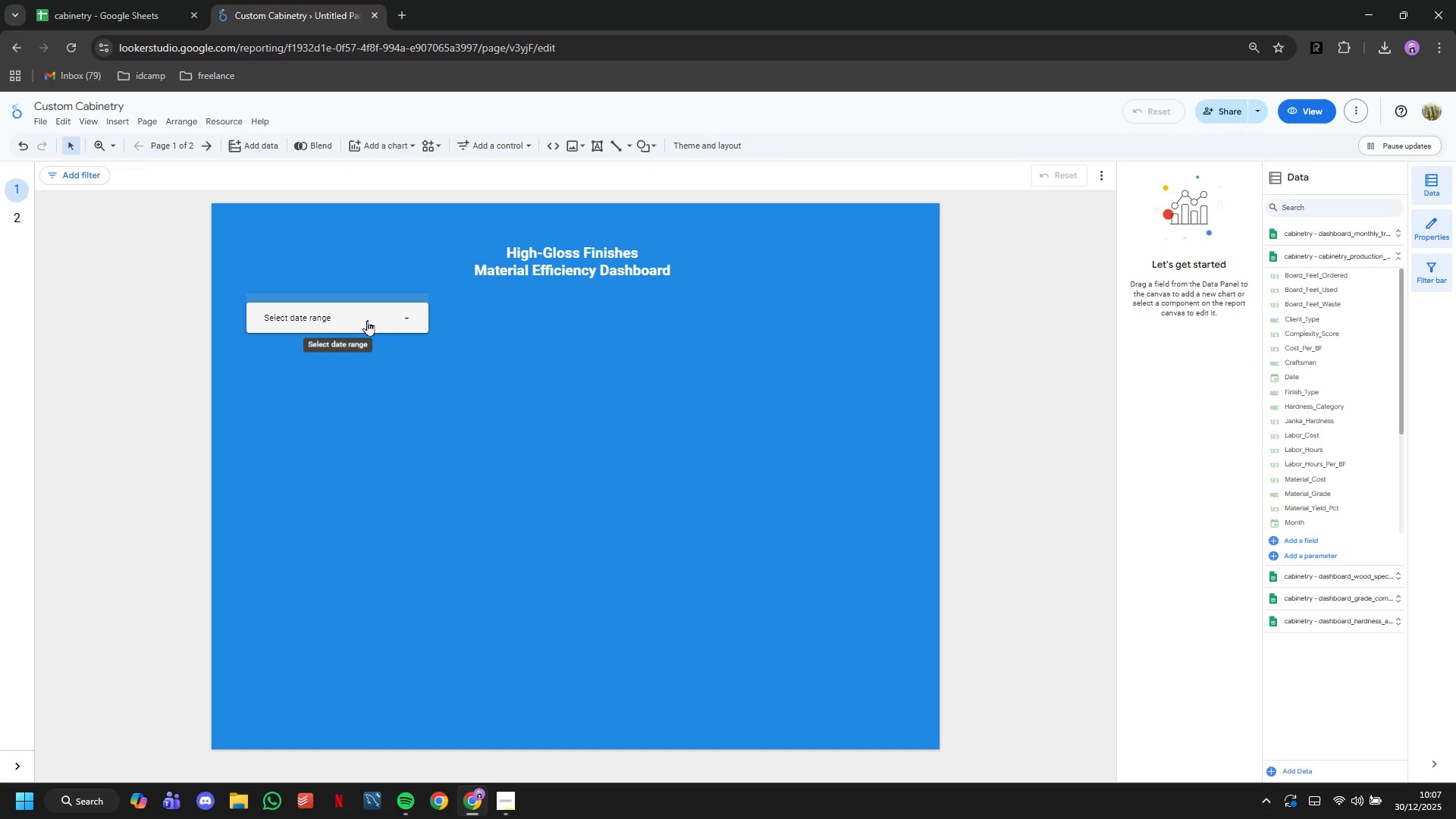 
left_click([367, 320])
 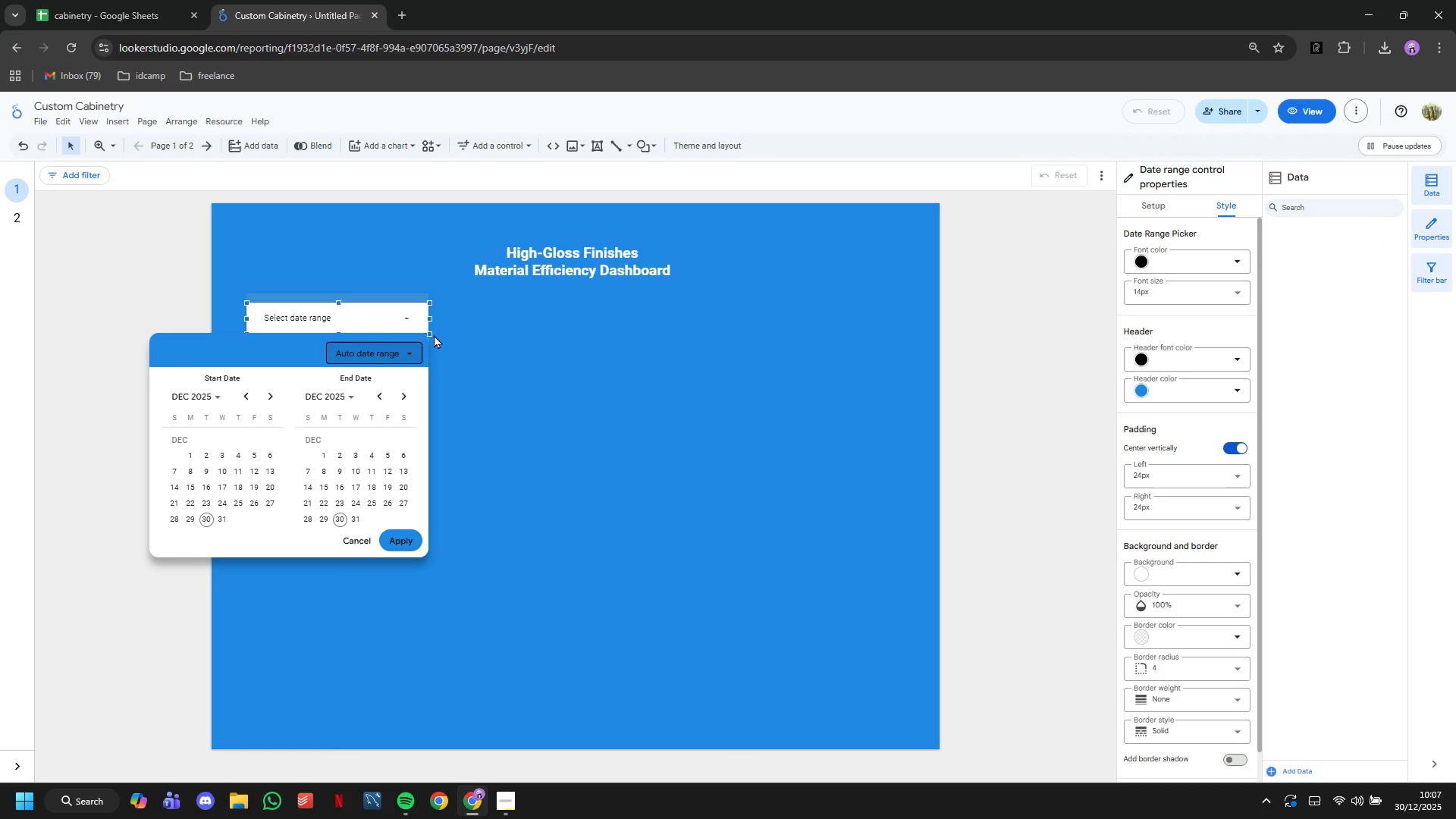 
key(Control+C)
 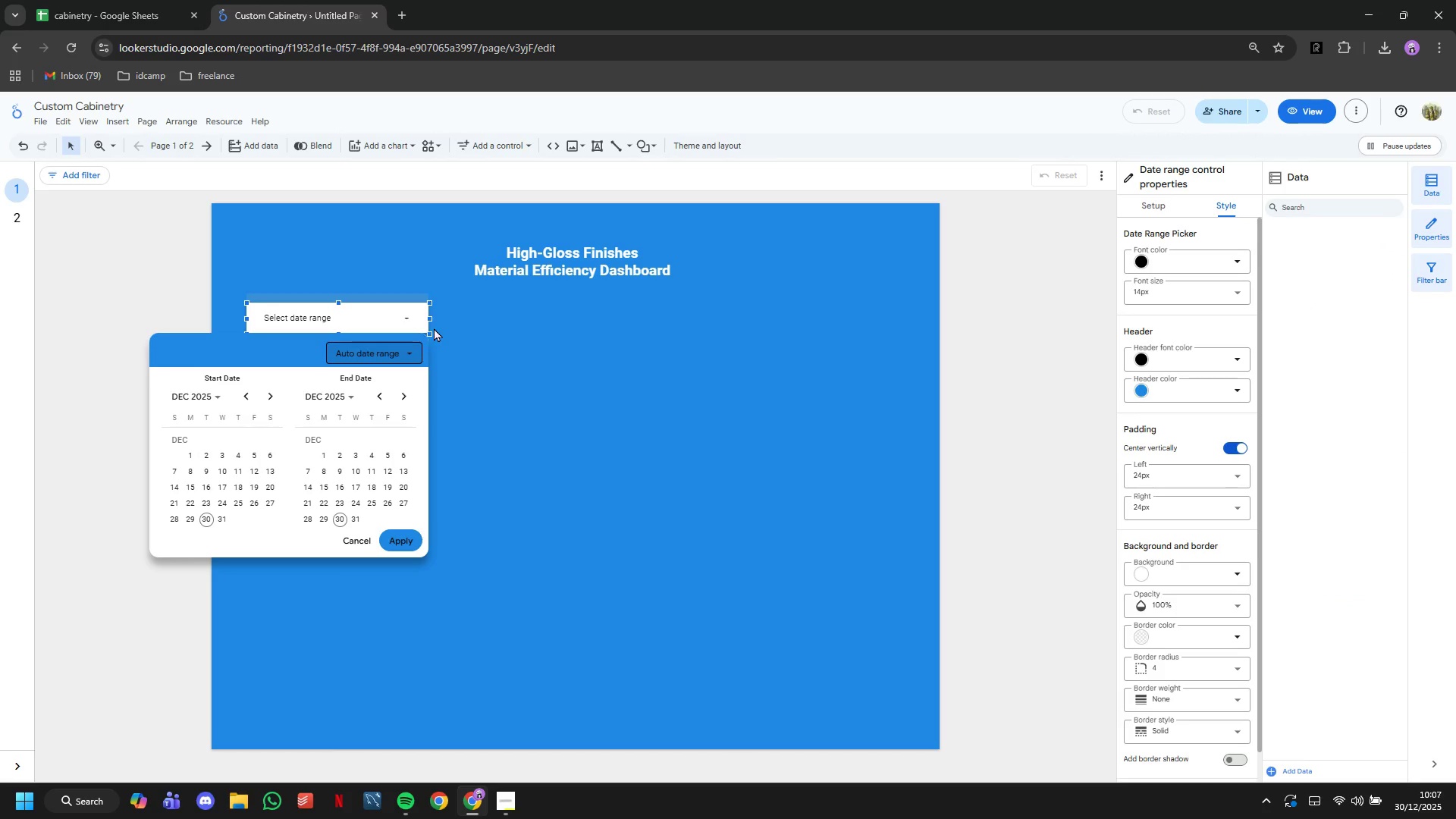 
key(Control+V)
 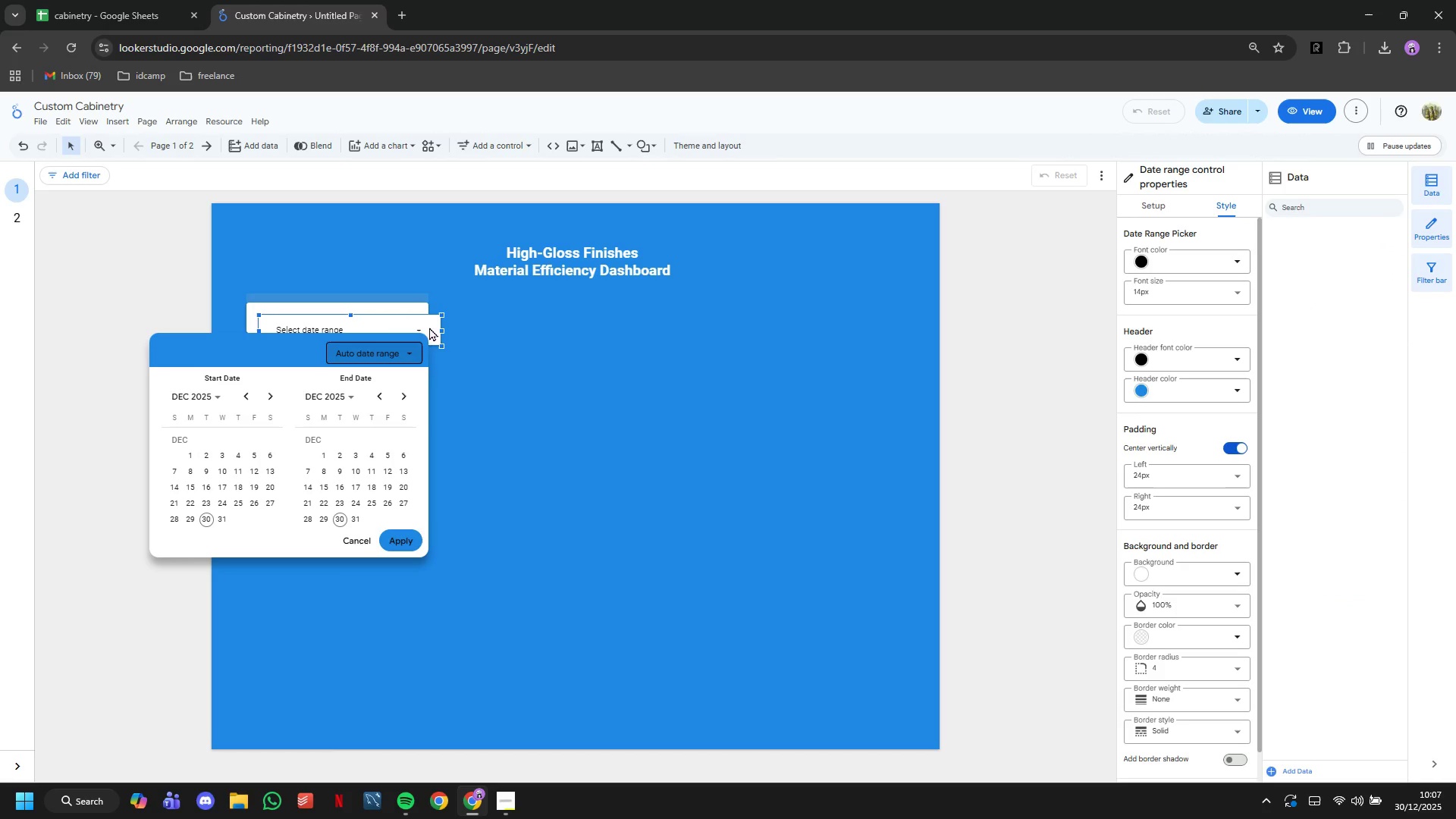 
left_click_drag(start_coordinate=[429, 327], to_coordinate=[677, 307])
 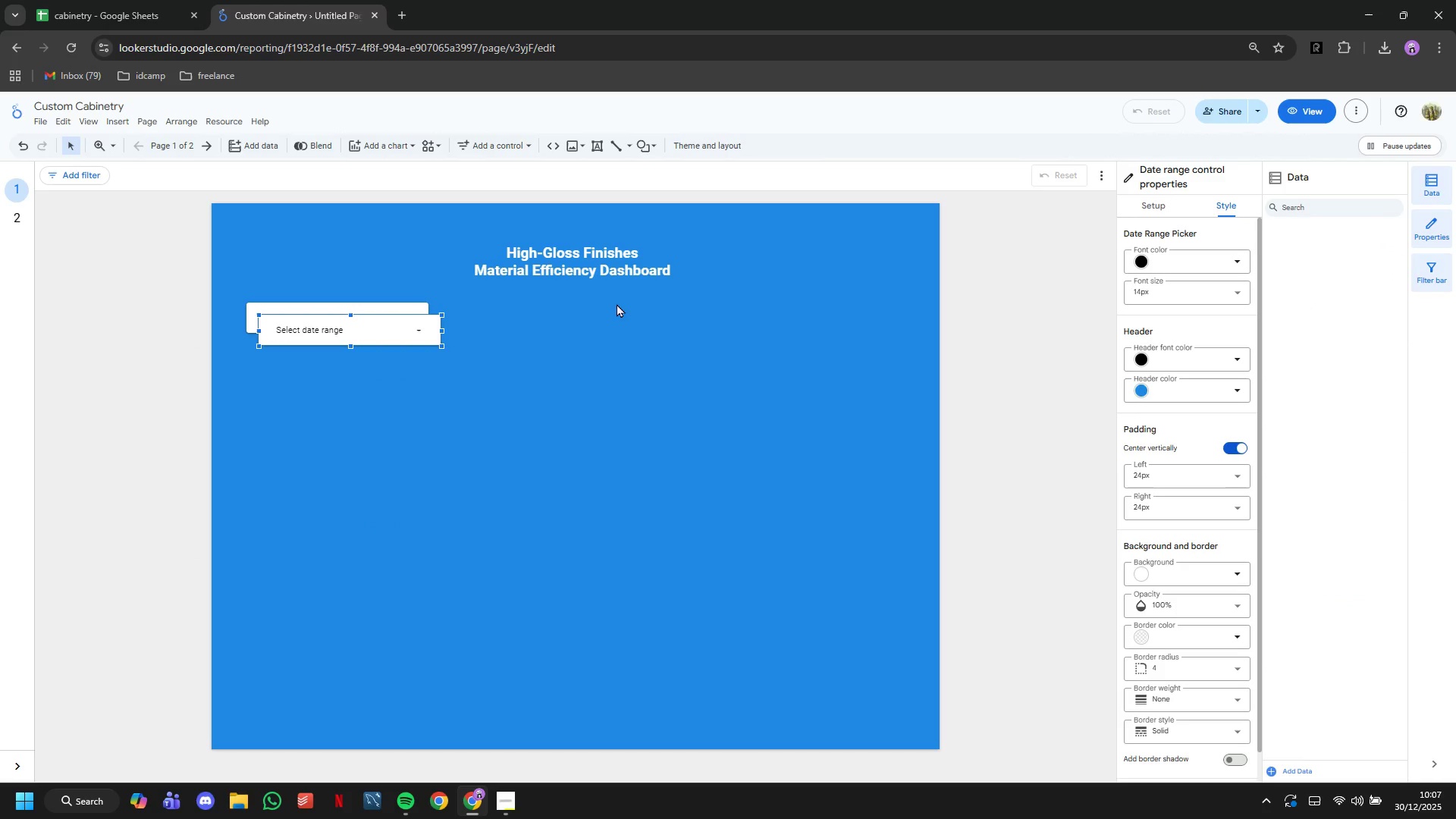 
key(Control+Z)
 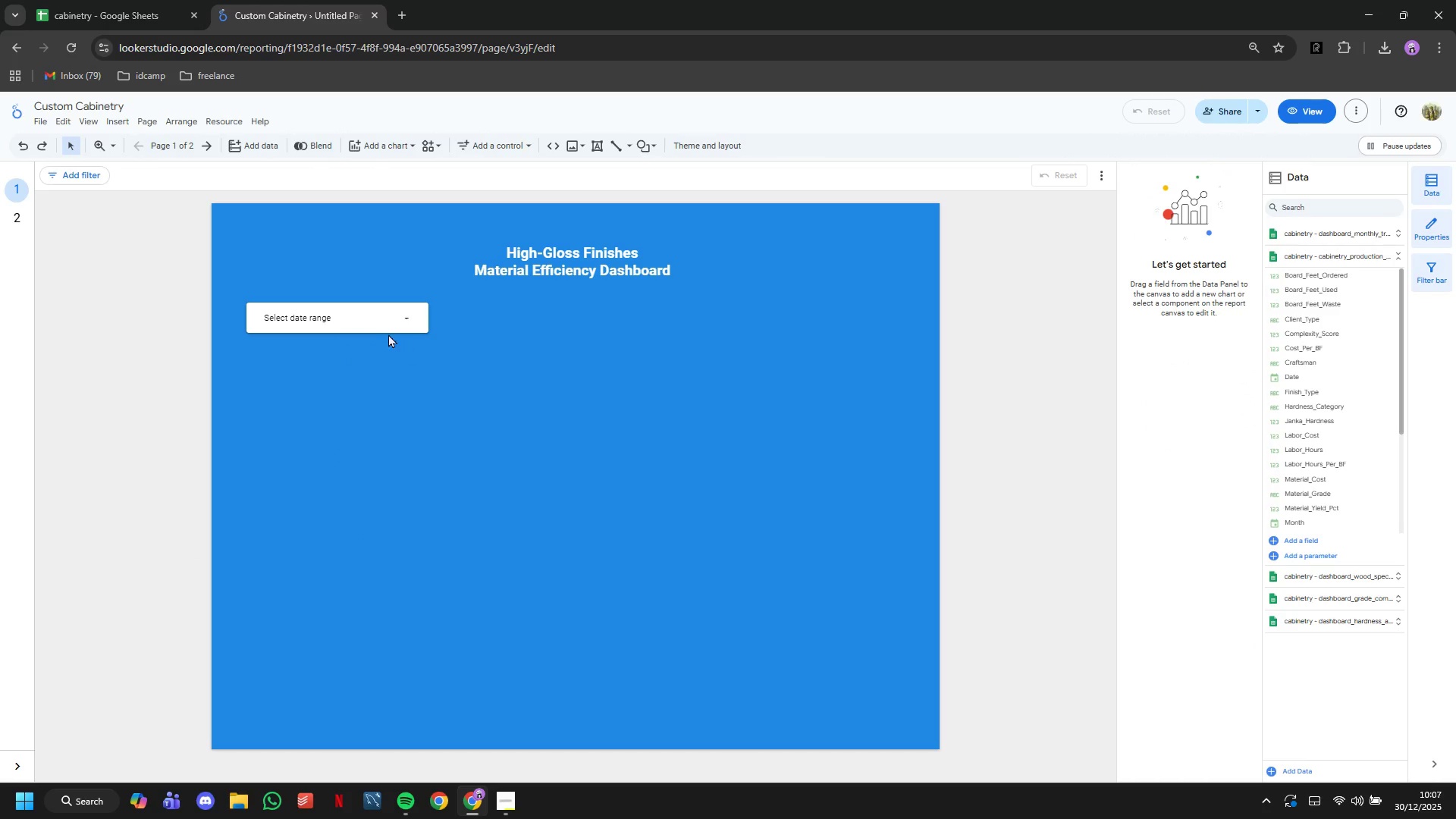 
left_click([376, 322])
 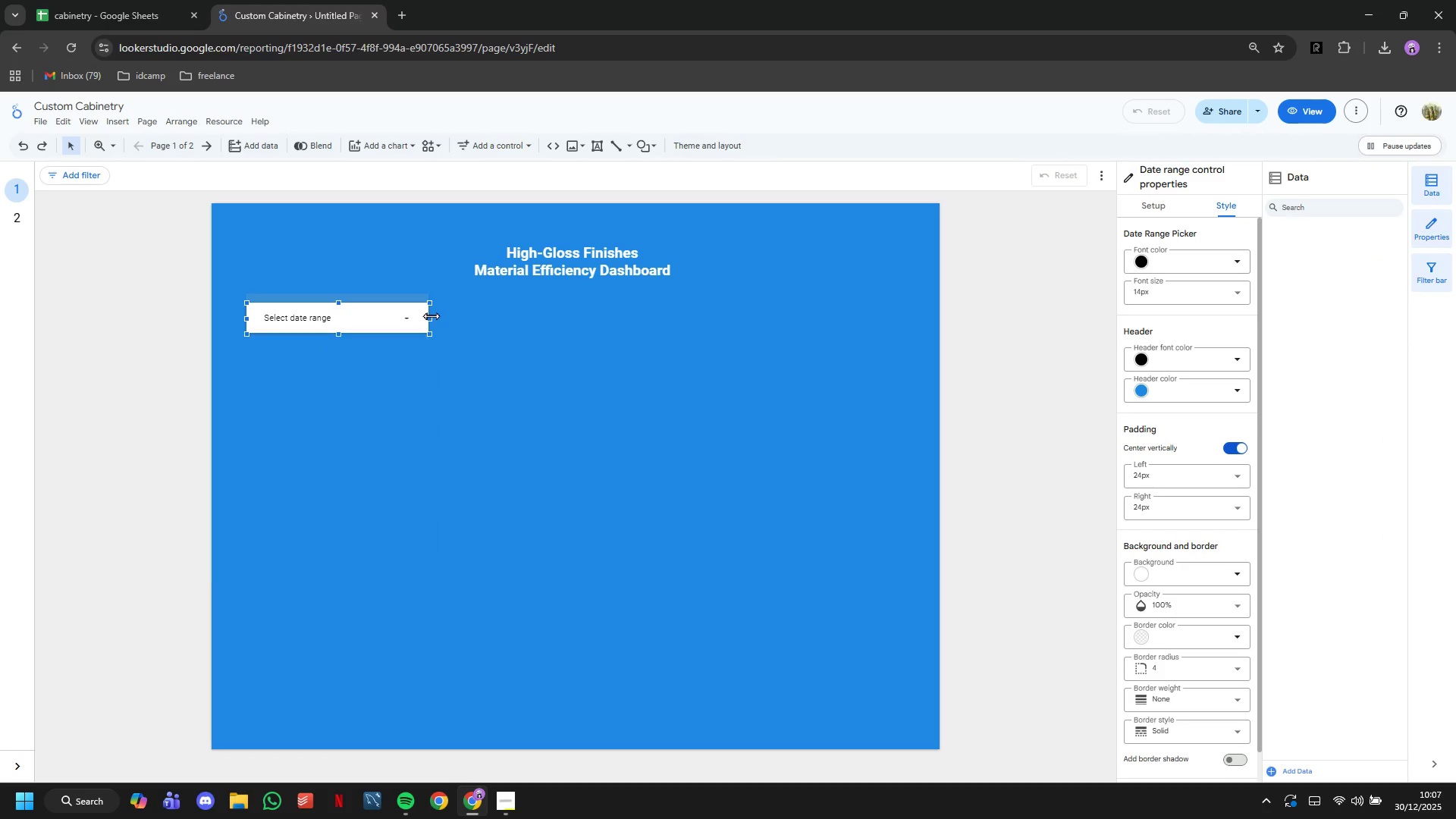 
left_click_drag(start_coordinate=[431, 315], to_coordinate=[383, 318])
 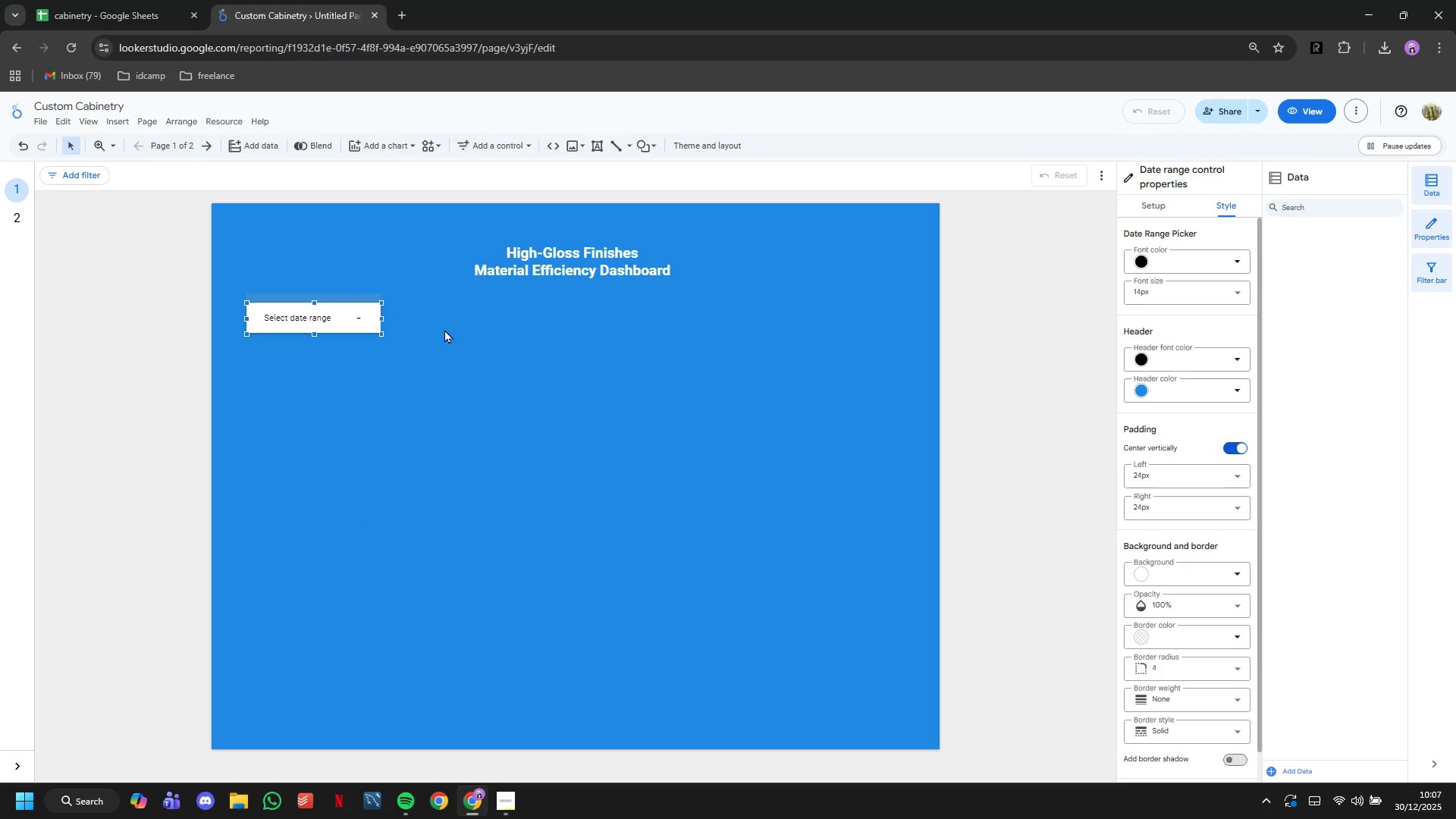 
left_click([447, 329])
 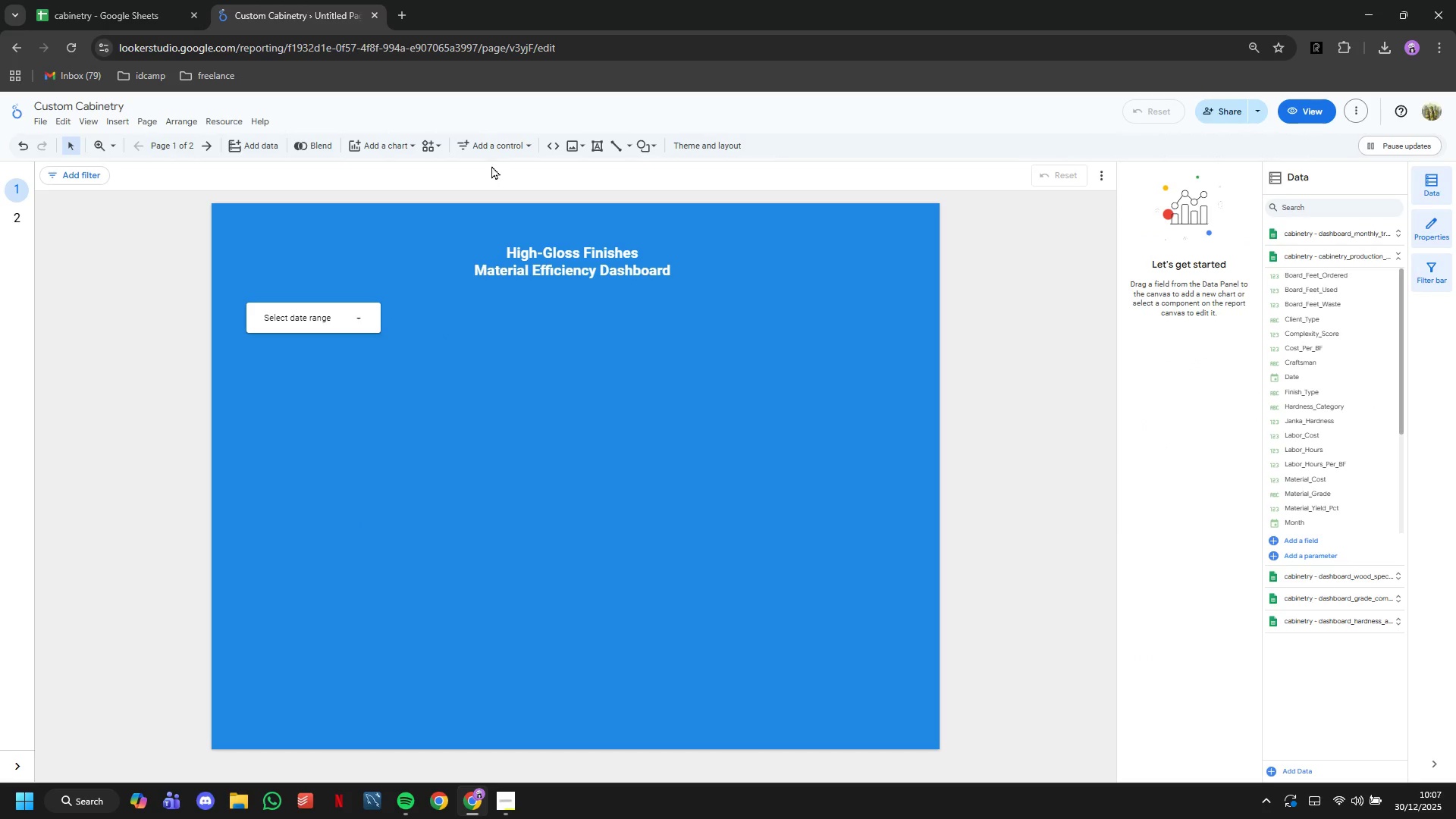 
left_click([496, 143])
 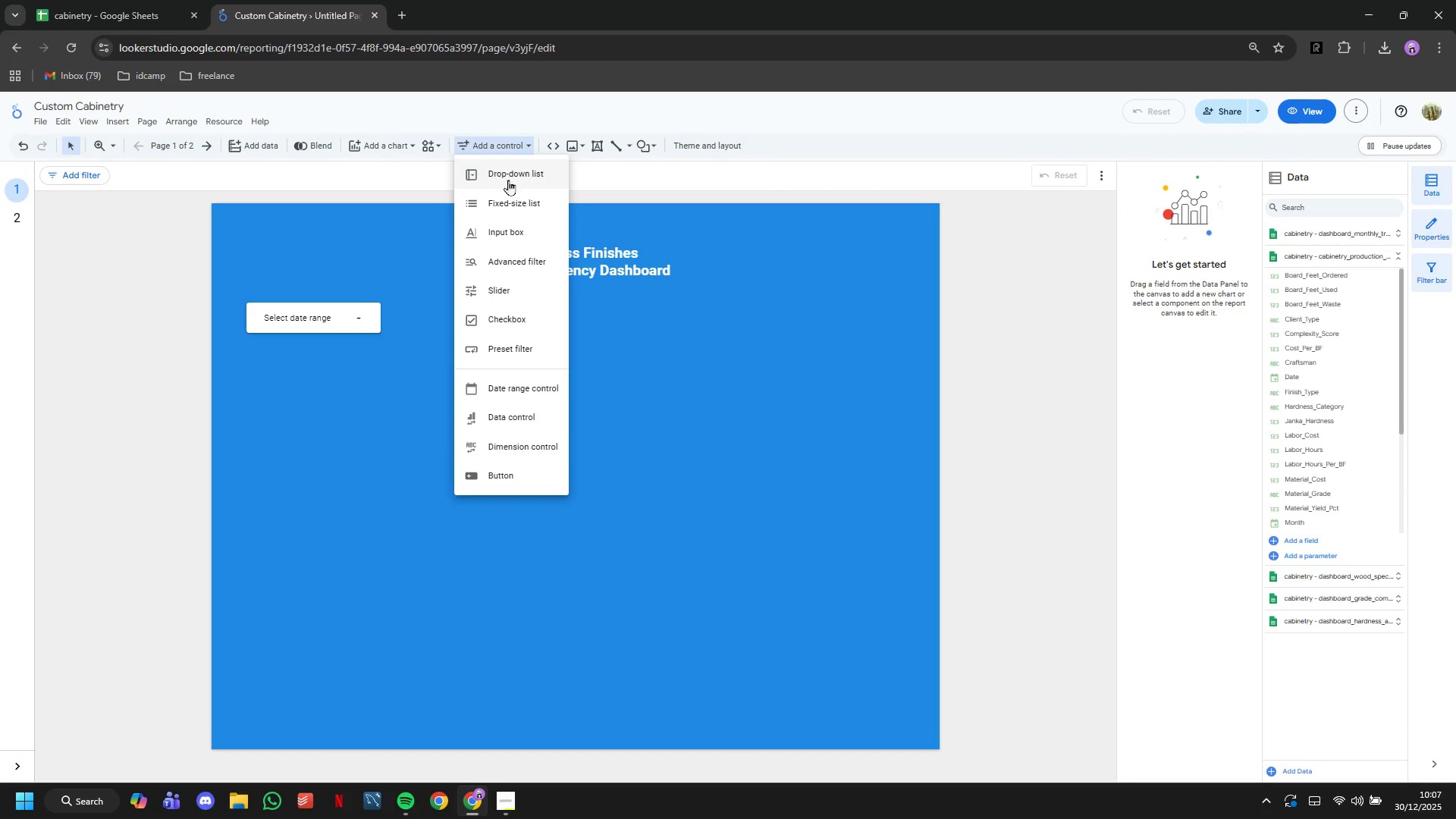 
left_click([509, 181])
 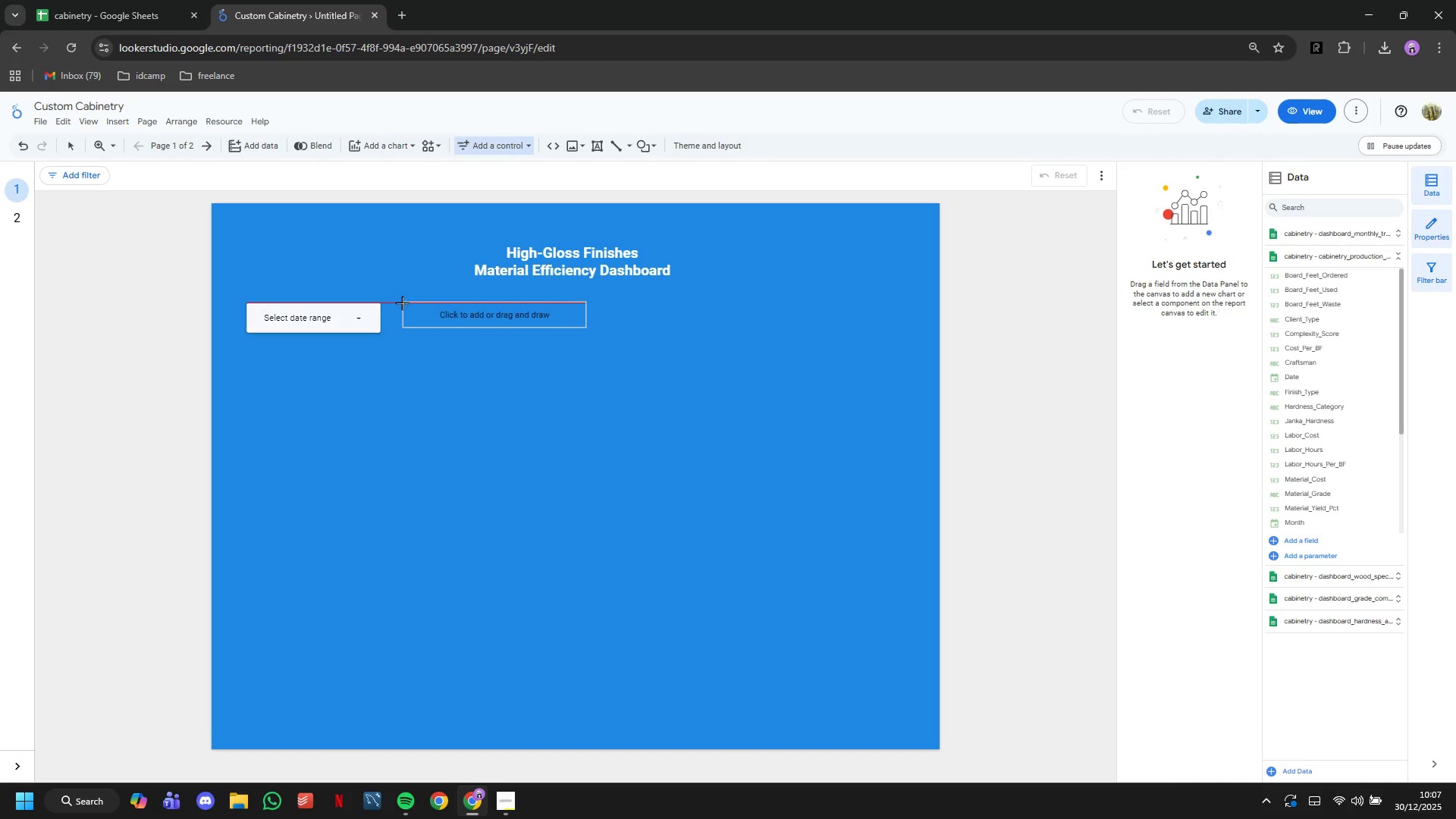 
left_click([391, 304])
 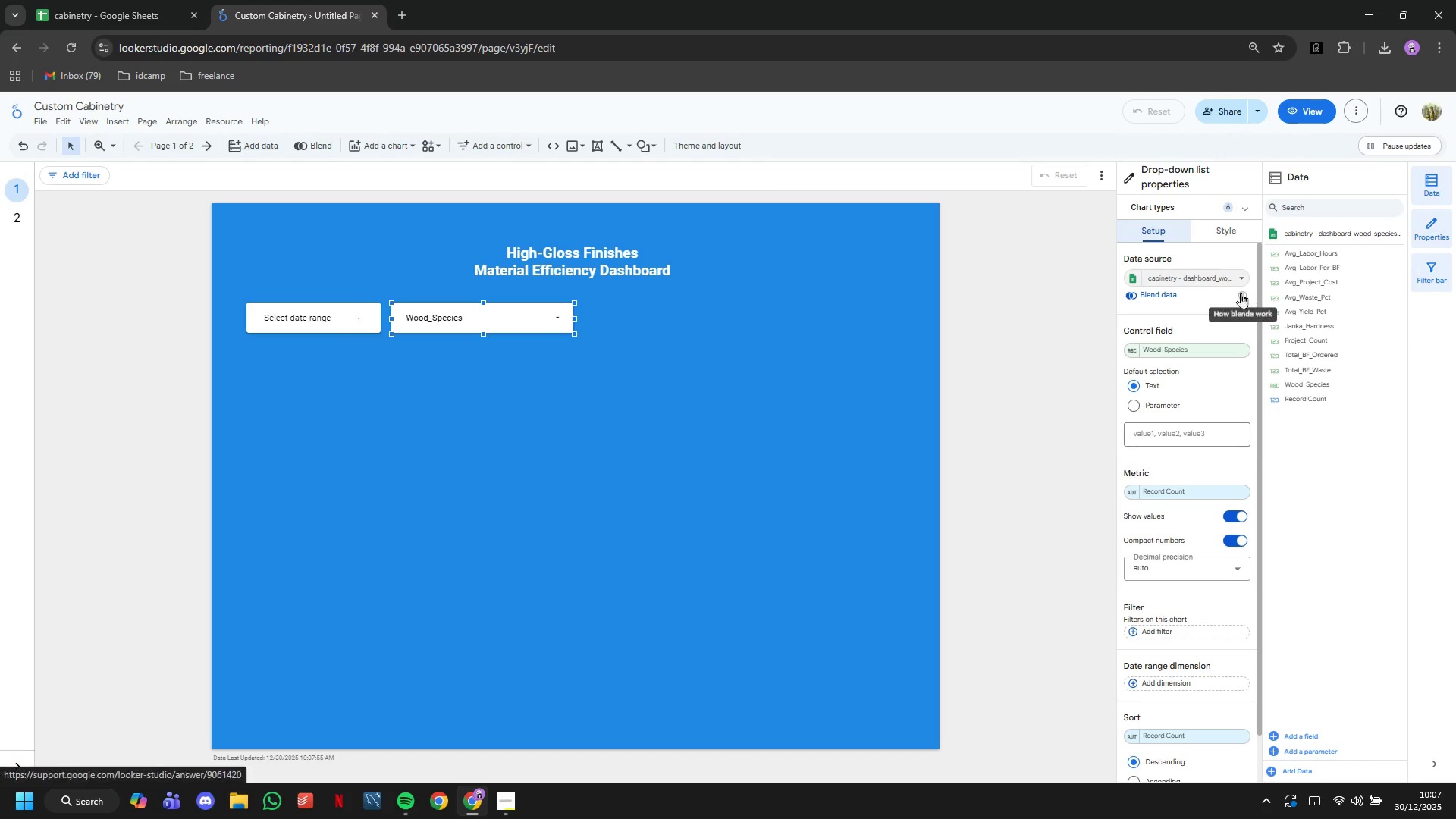 
left_click([1218, 278])
 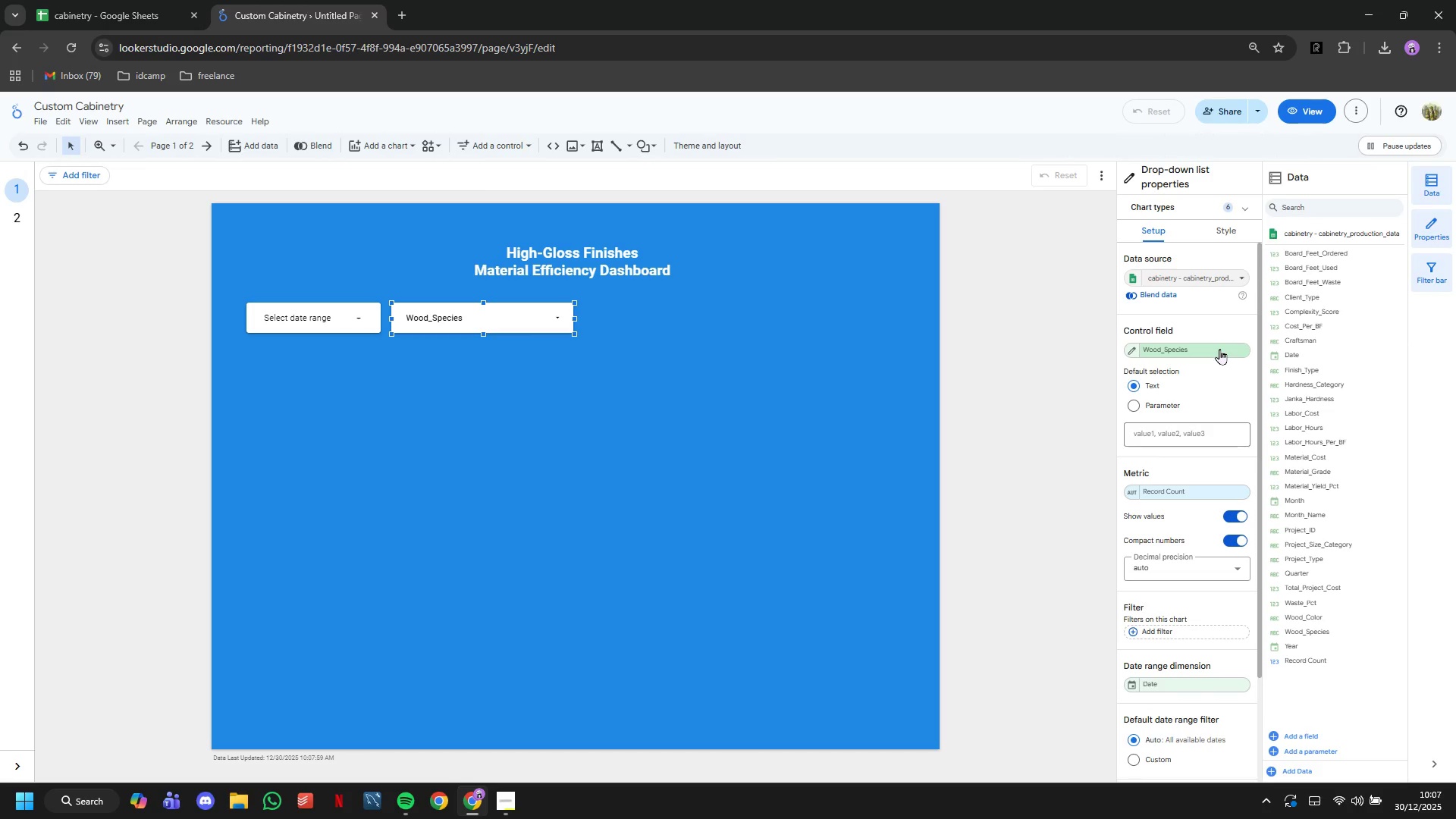 
wait(7.96)
 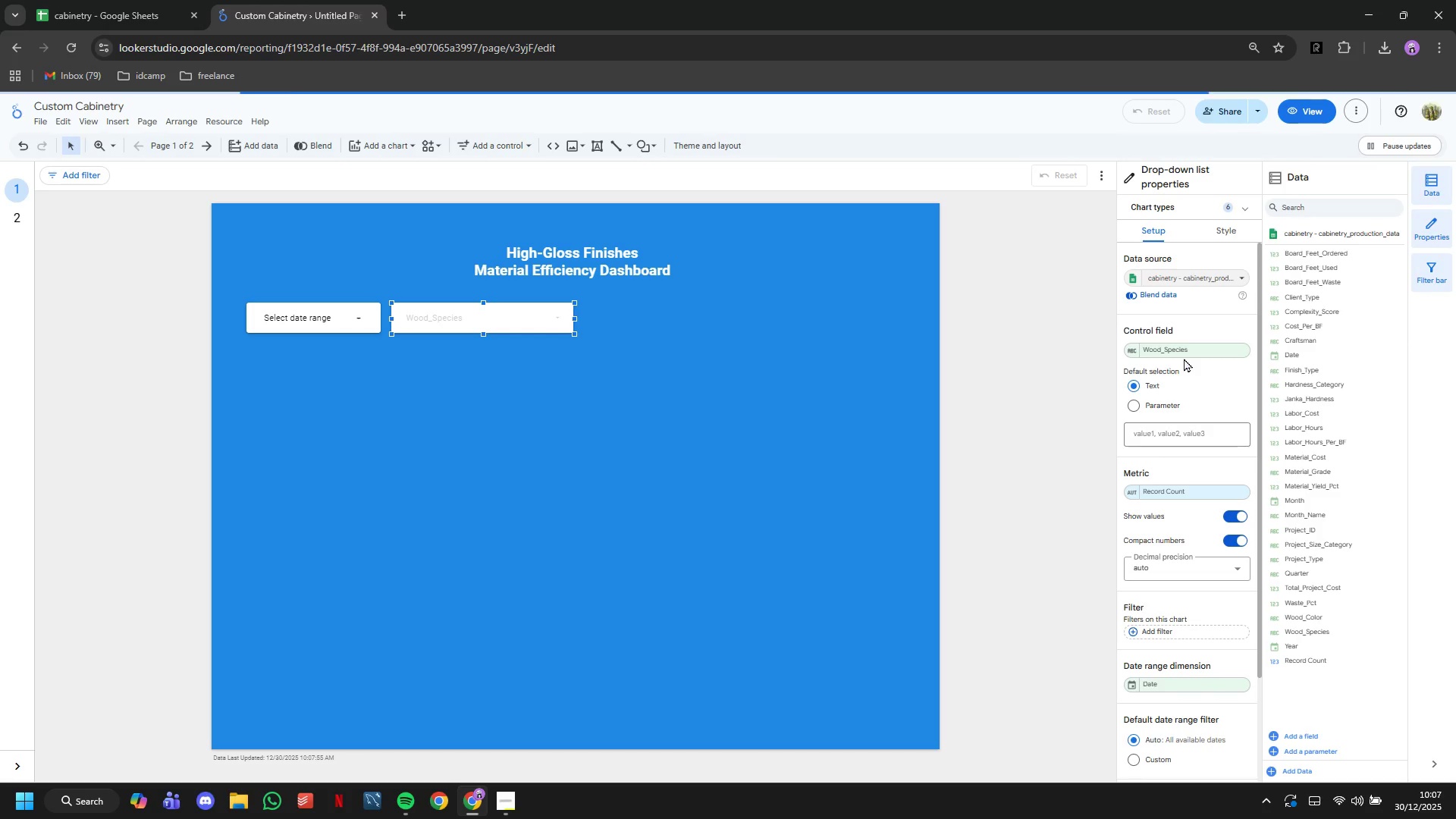 
mouse_move([1318, 250])
 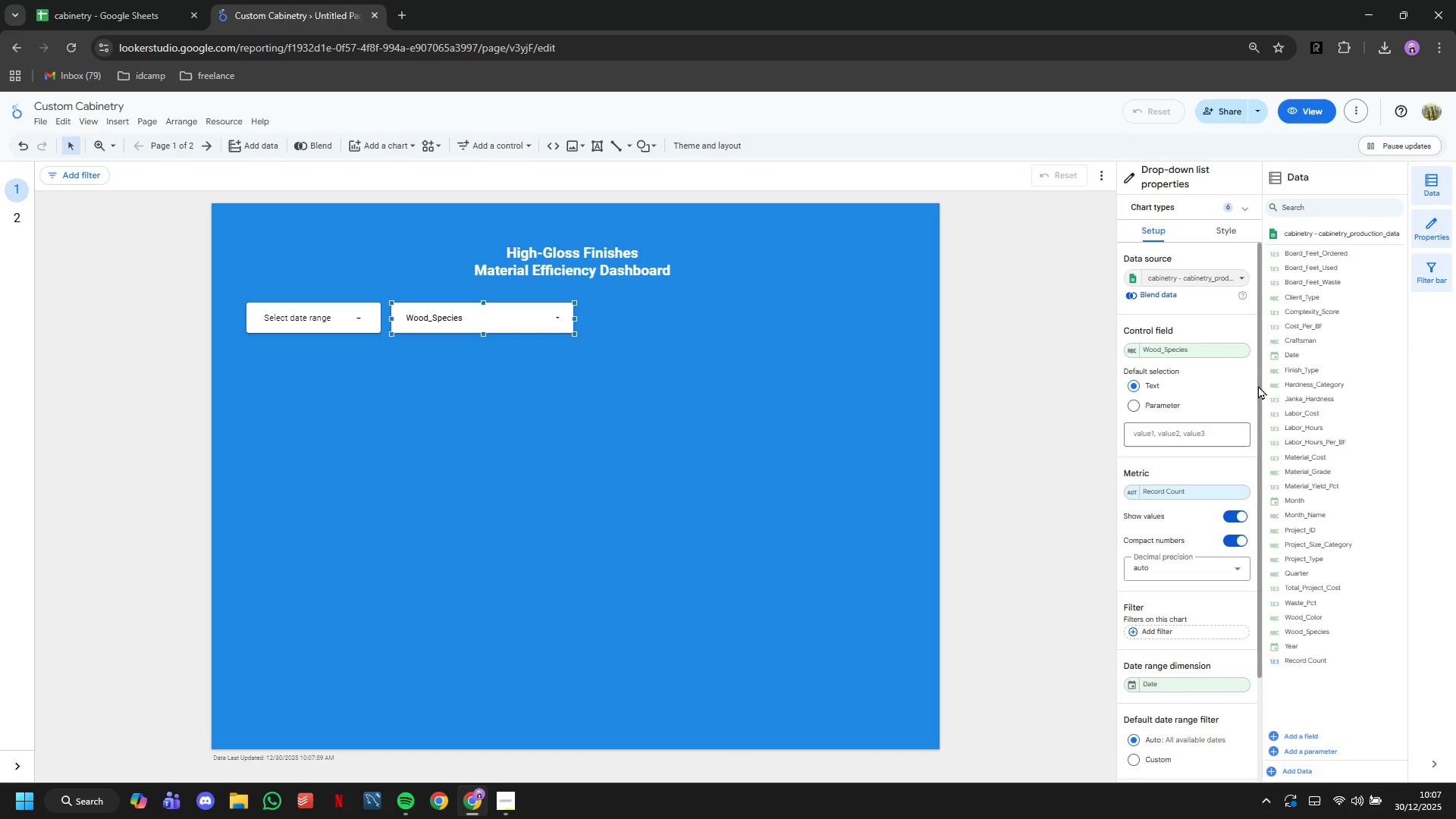 
left_click([1131, 350])
 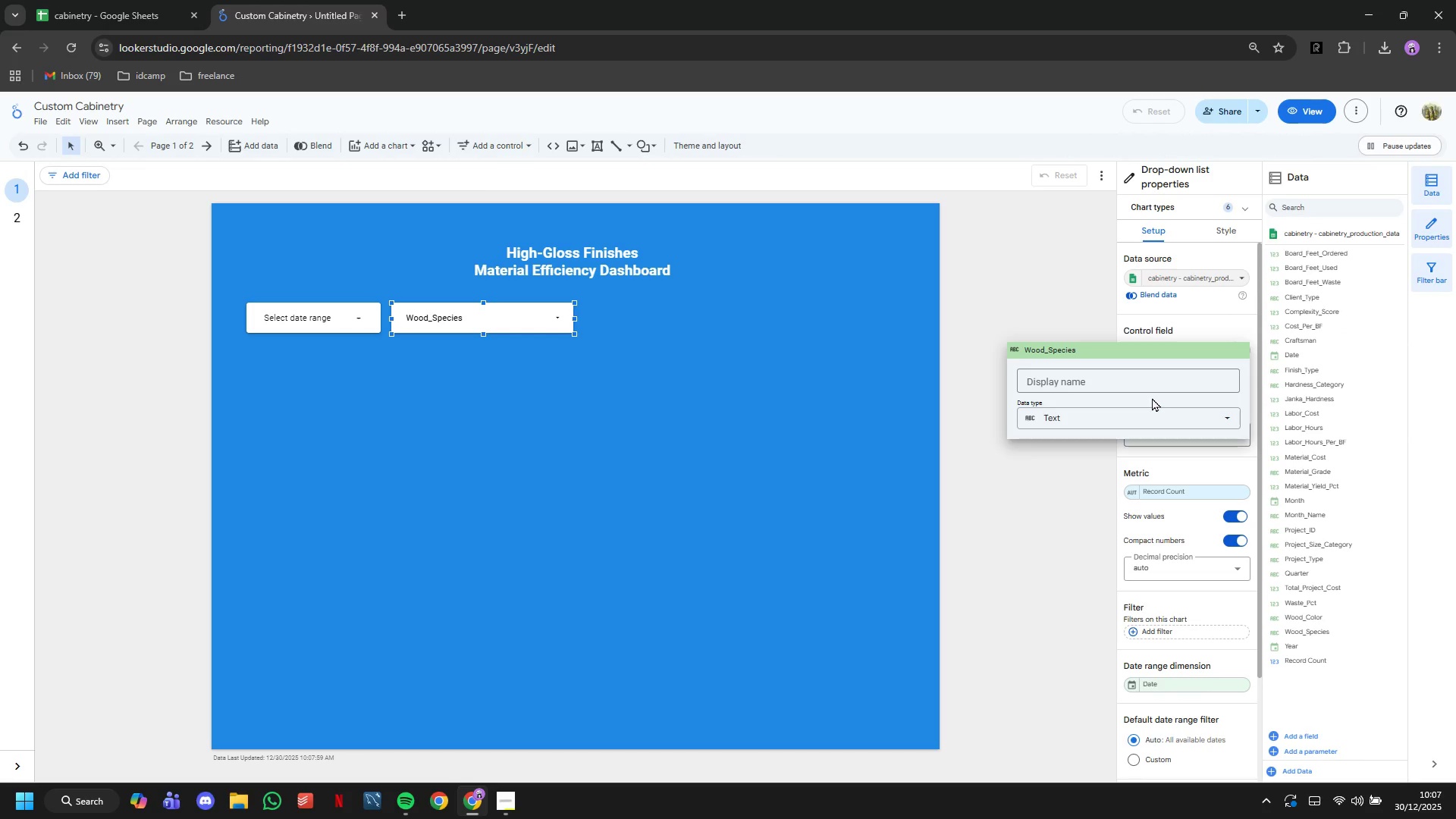 
left_click([1145, 378])
 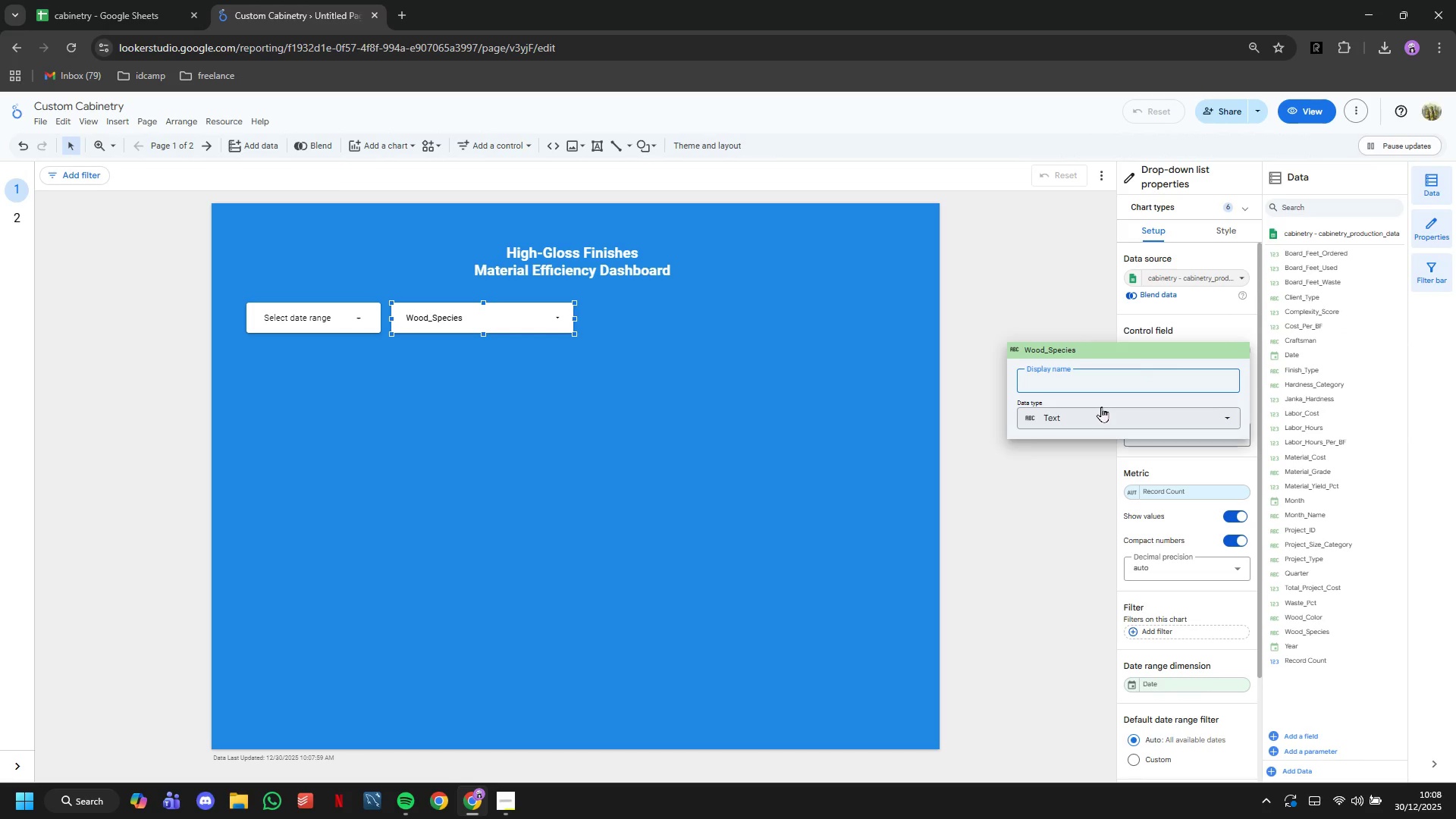 
type(Wood Species)
 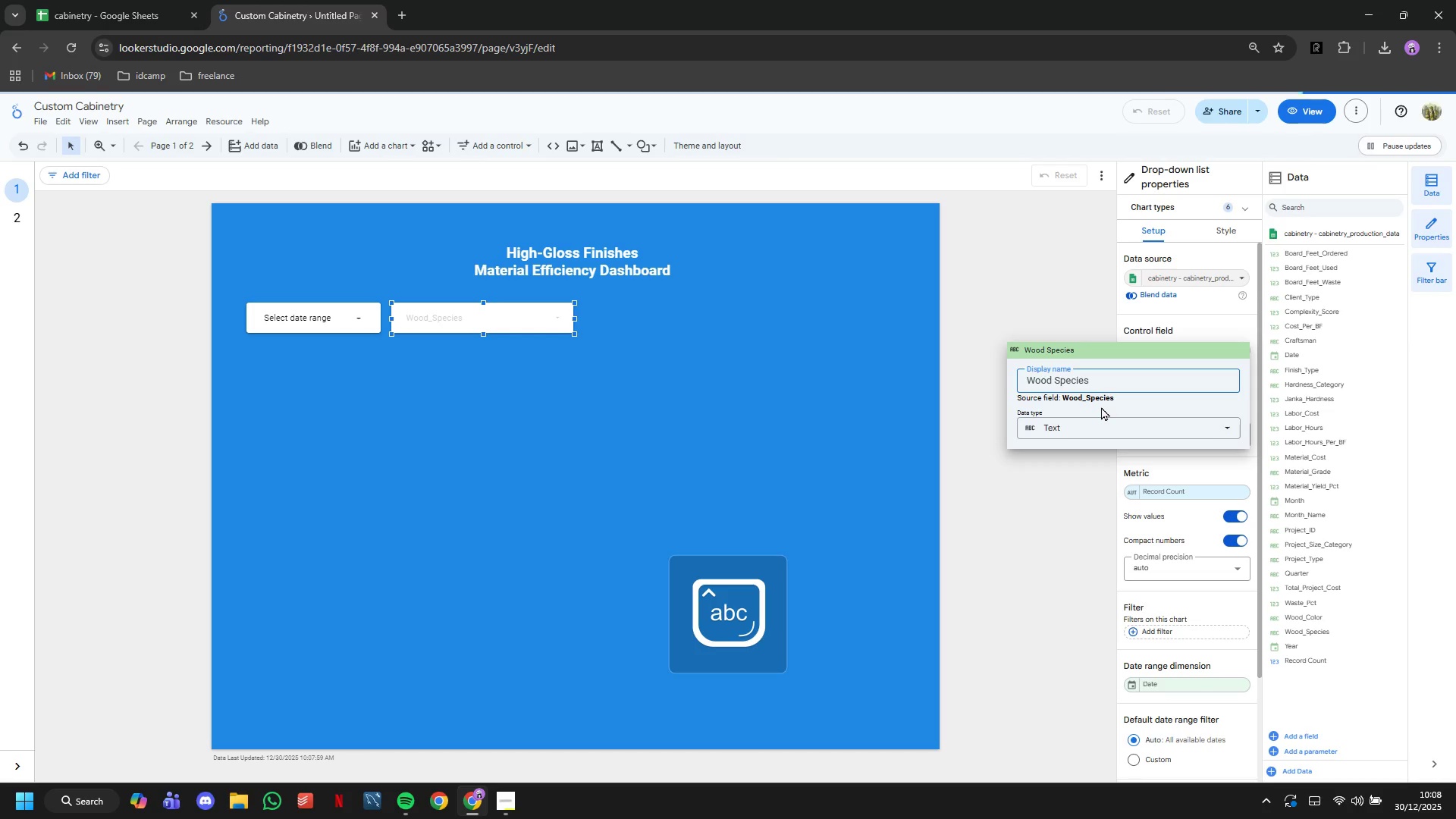 
key(Enter)
 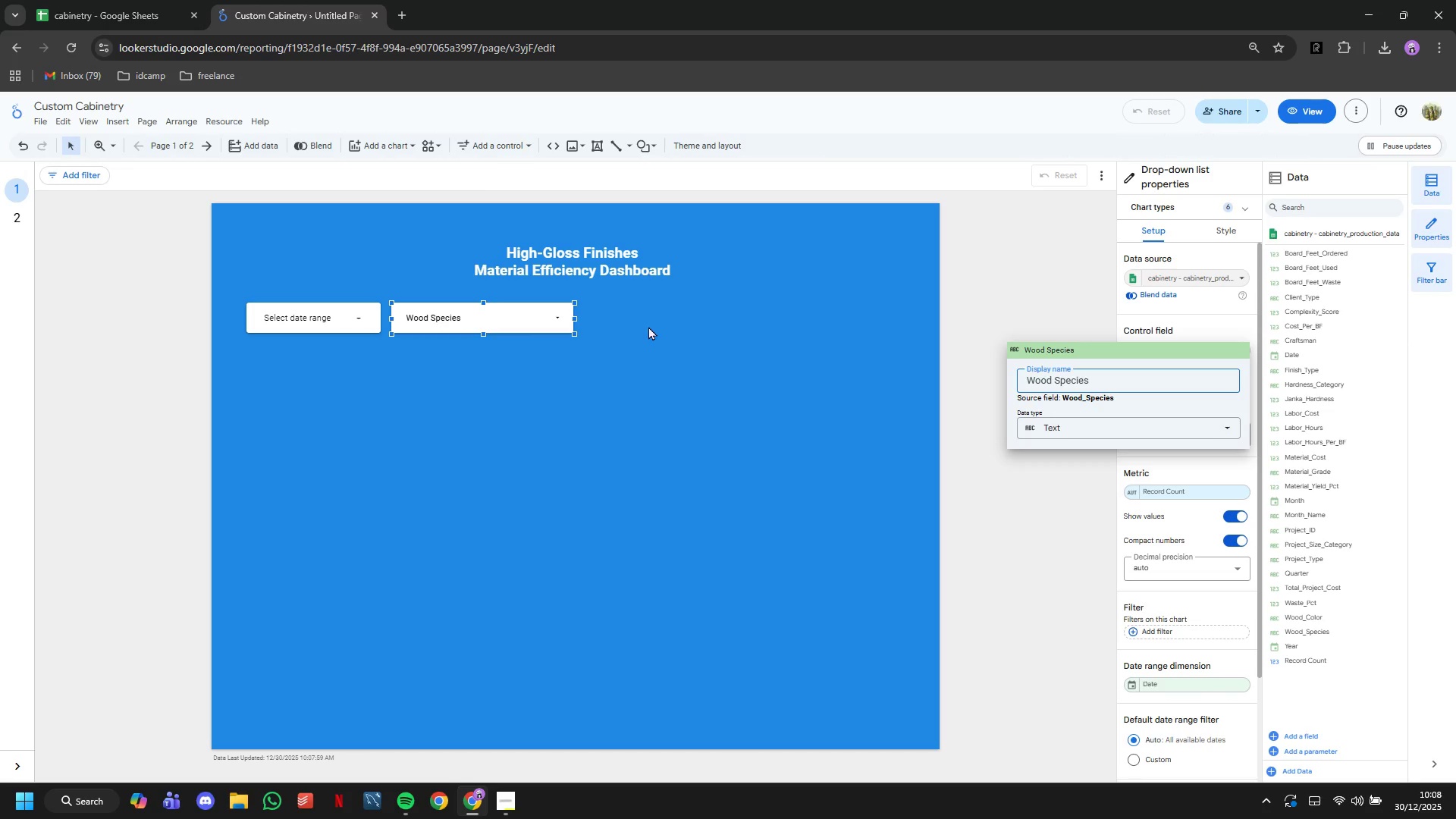 
left_click_drag(start_coordinate=[572, 319], to_coordinate=[522, 321])
 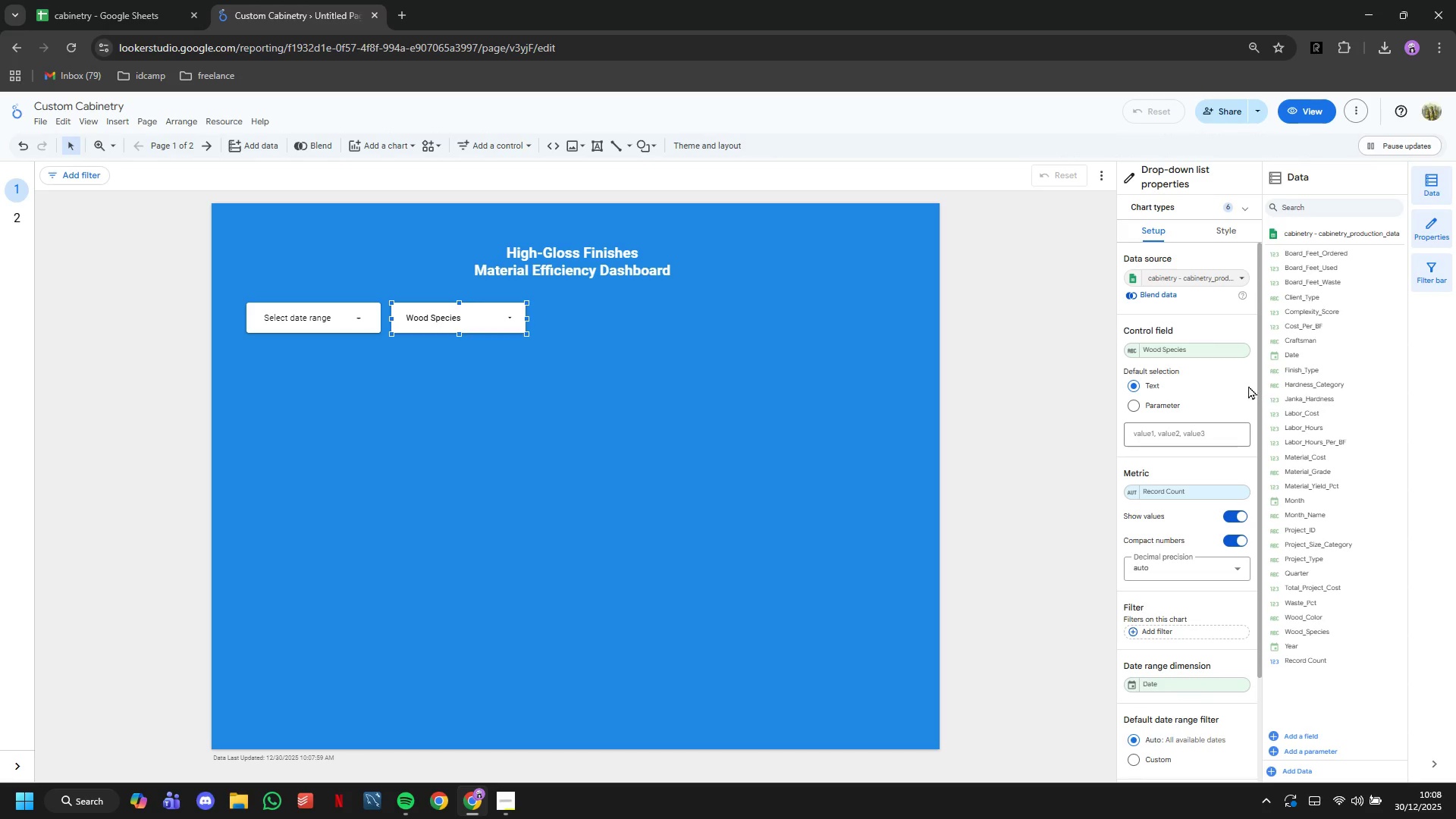 
scroll: coordinate [1240, 383], scroll_direction: down, amount: 1.0
 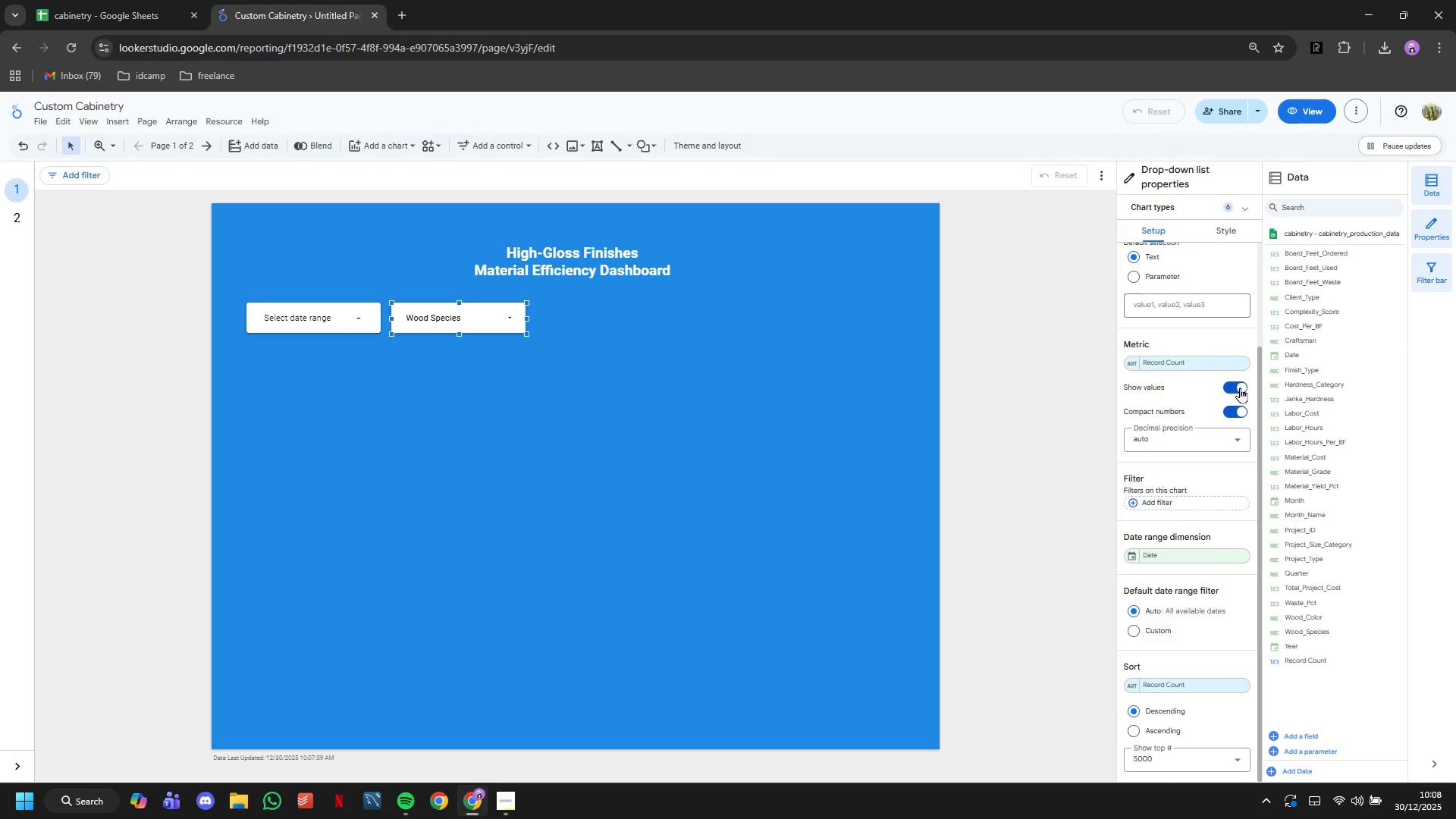 
scroll: coordinate [1240, 392], scroll_direction: up, amount: 3.0
 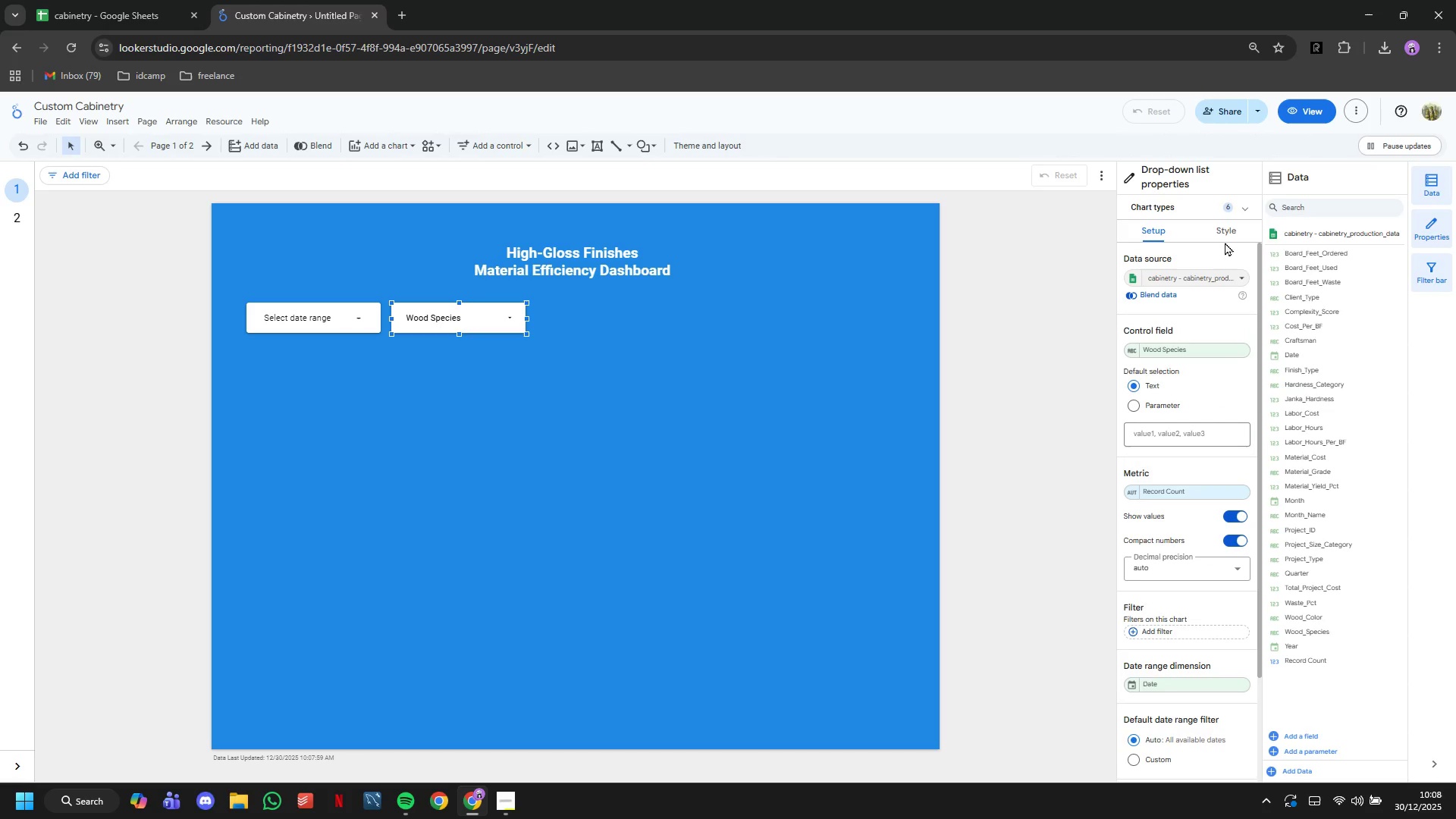 
mouse_move([1279, 400])
 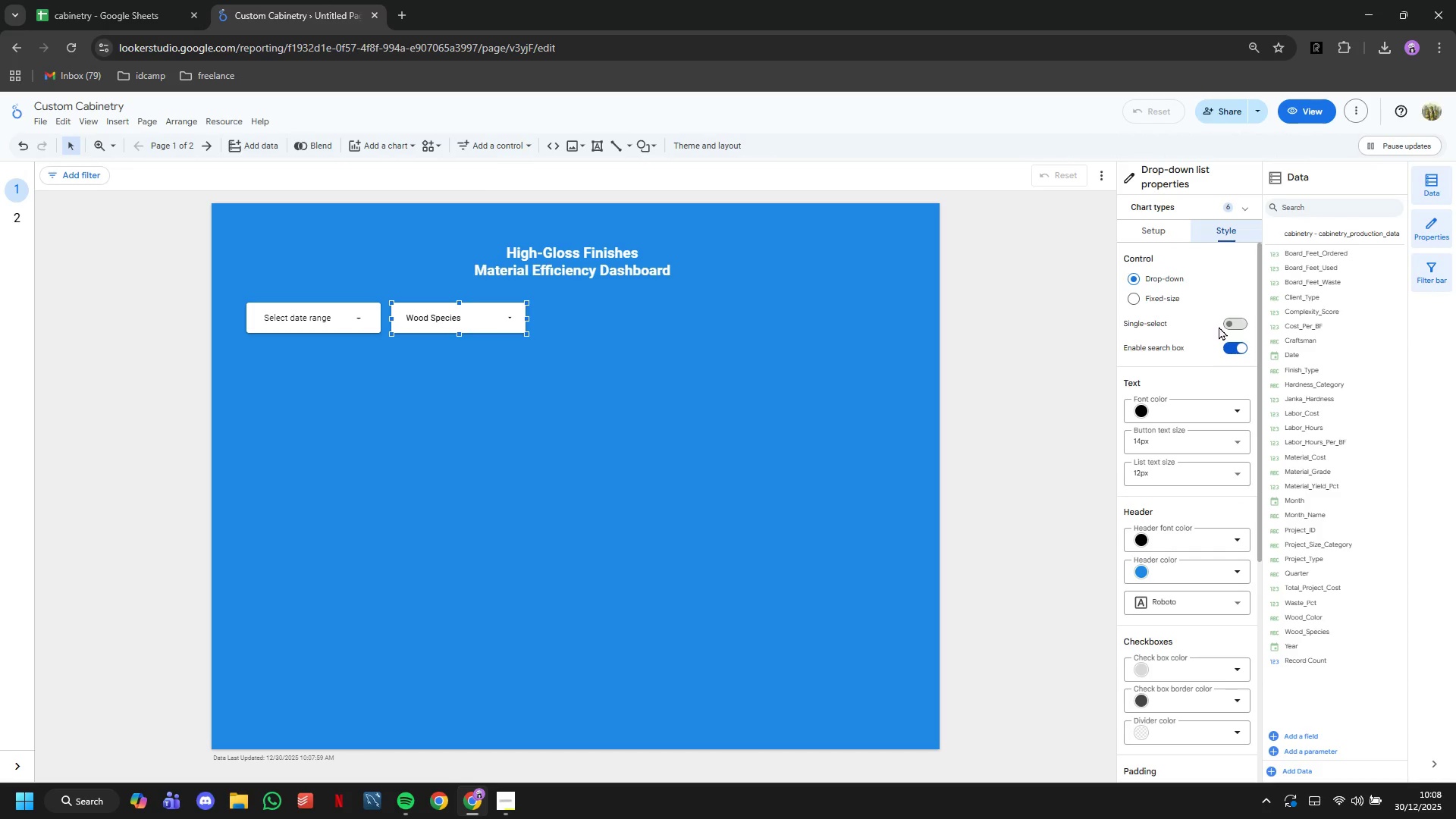 
wait(20.73)
 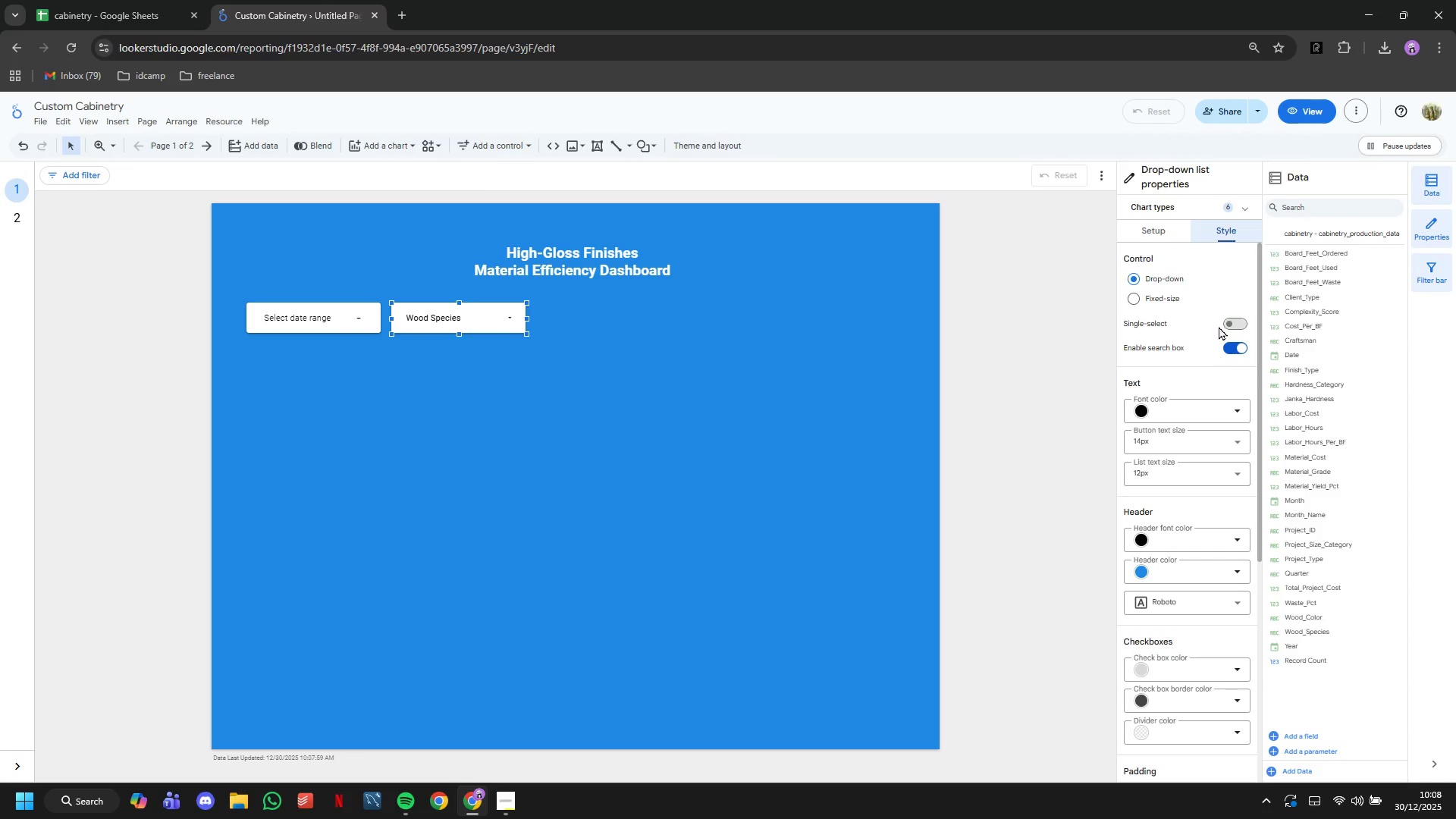 
left_click([517, 325])
 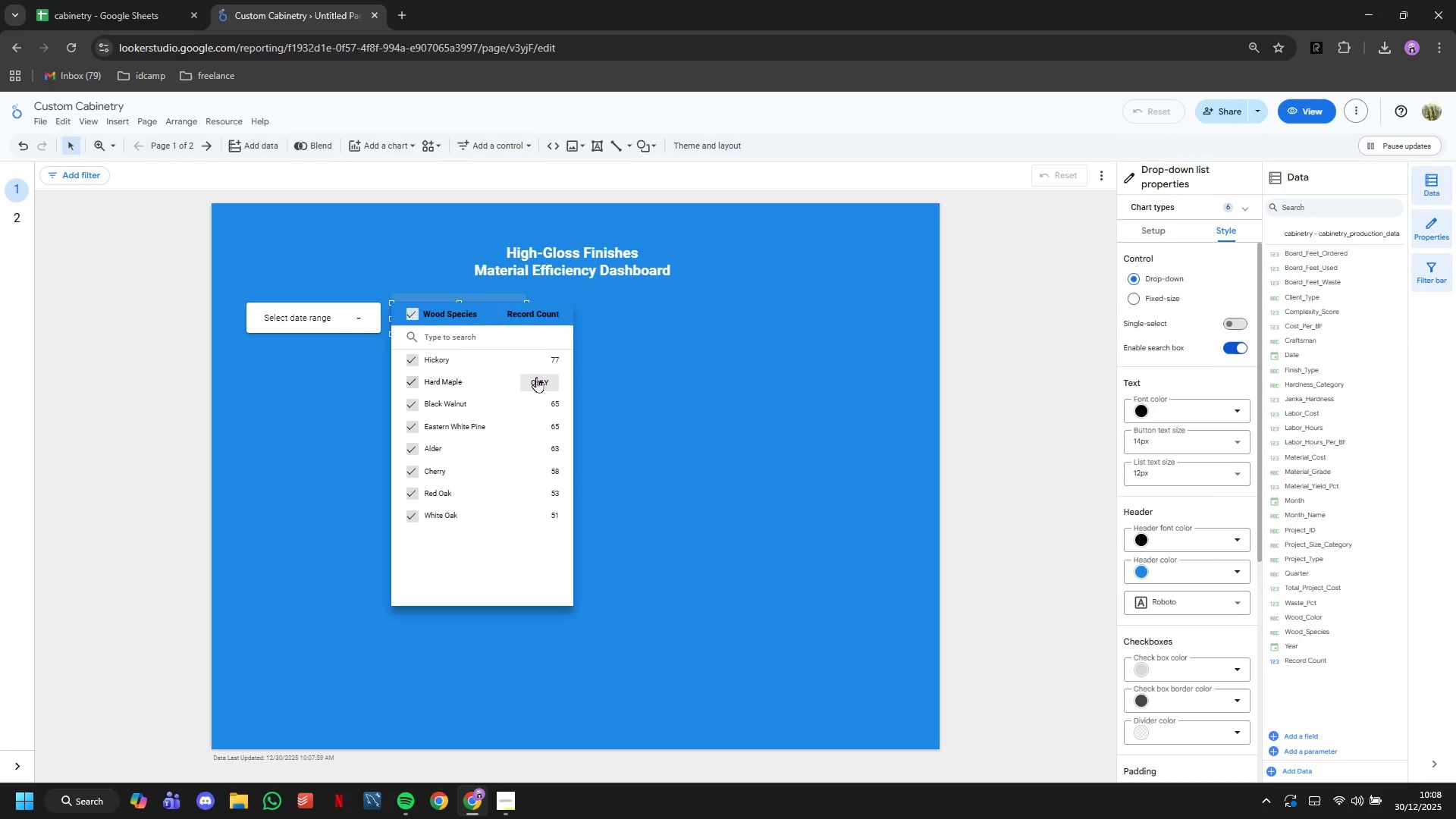 
scroll: coordinate [536, 383], scroll_direction: down, amount: 3.0
 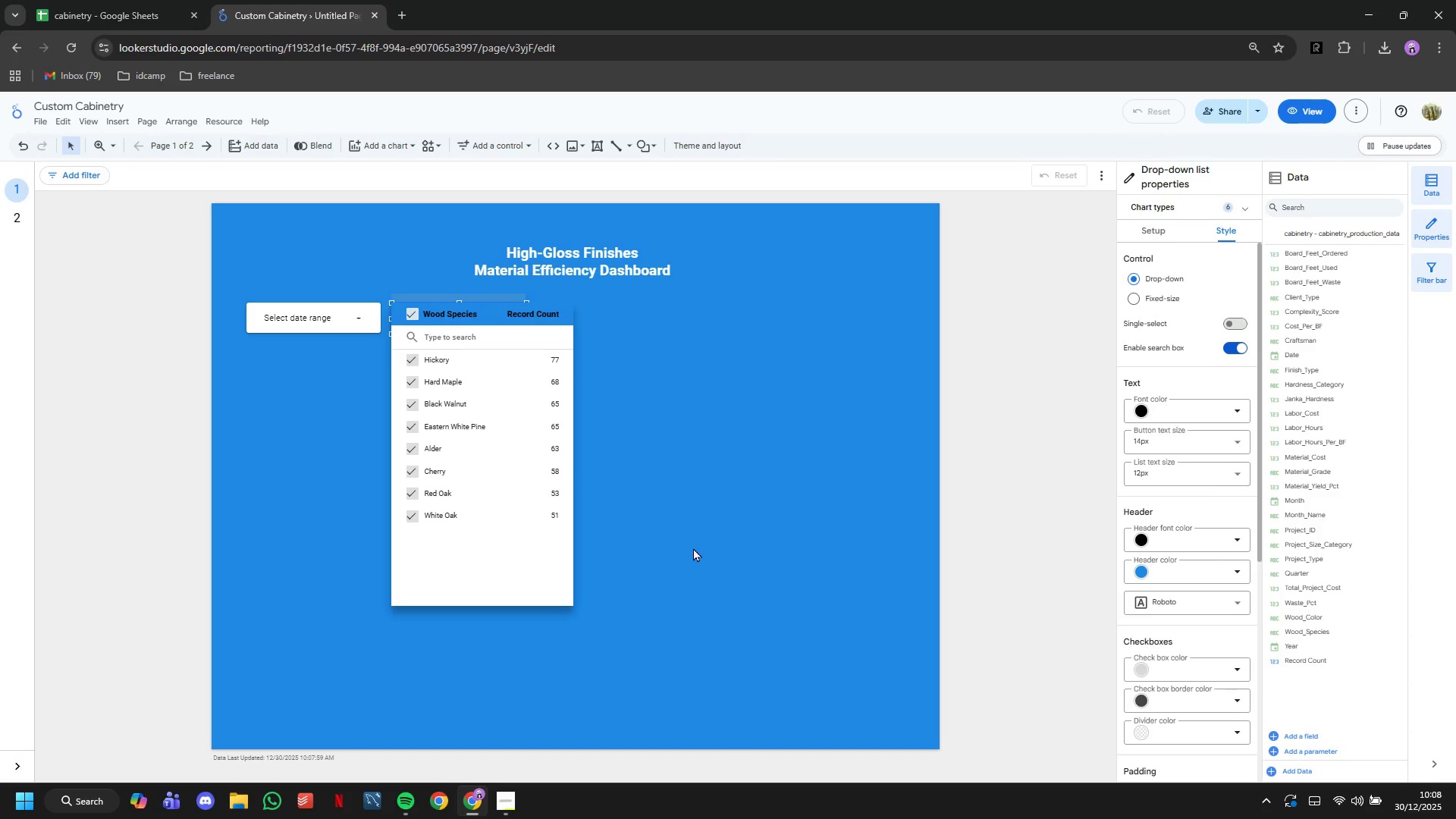 
wait(6.26)
 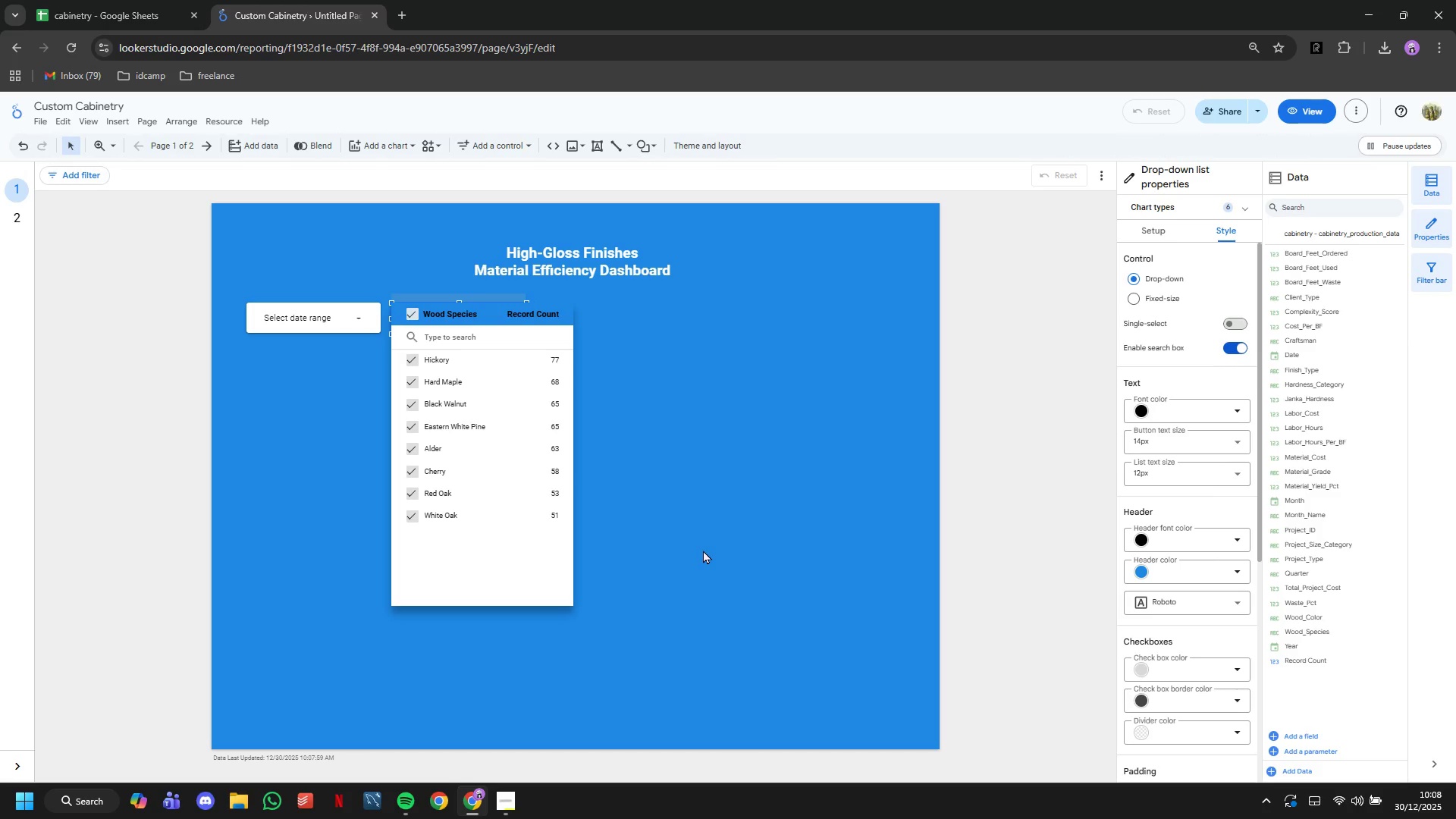 
left_click([1156, 236])
 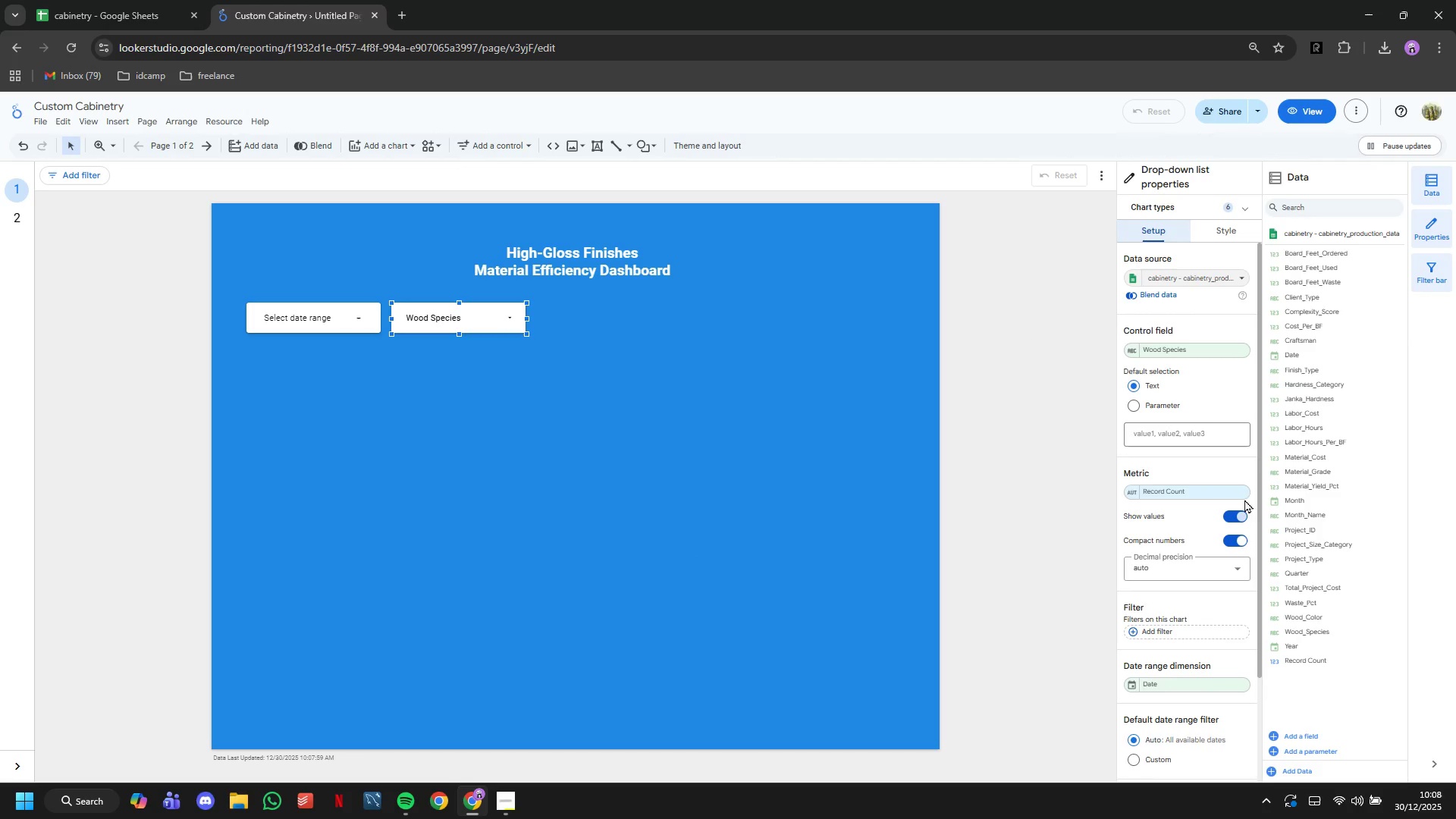 
left_click([1244, 493])
 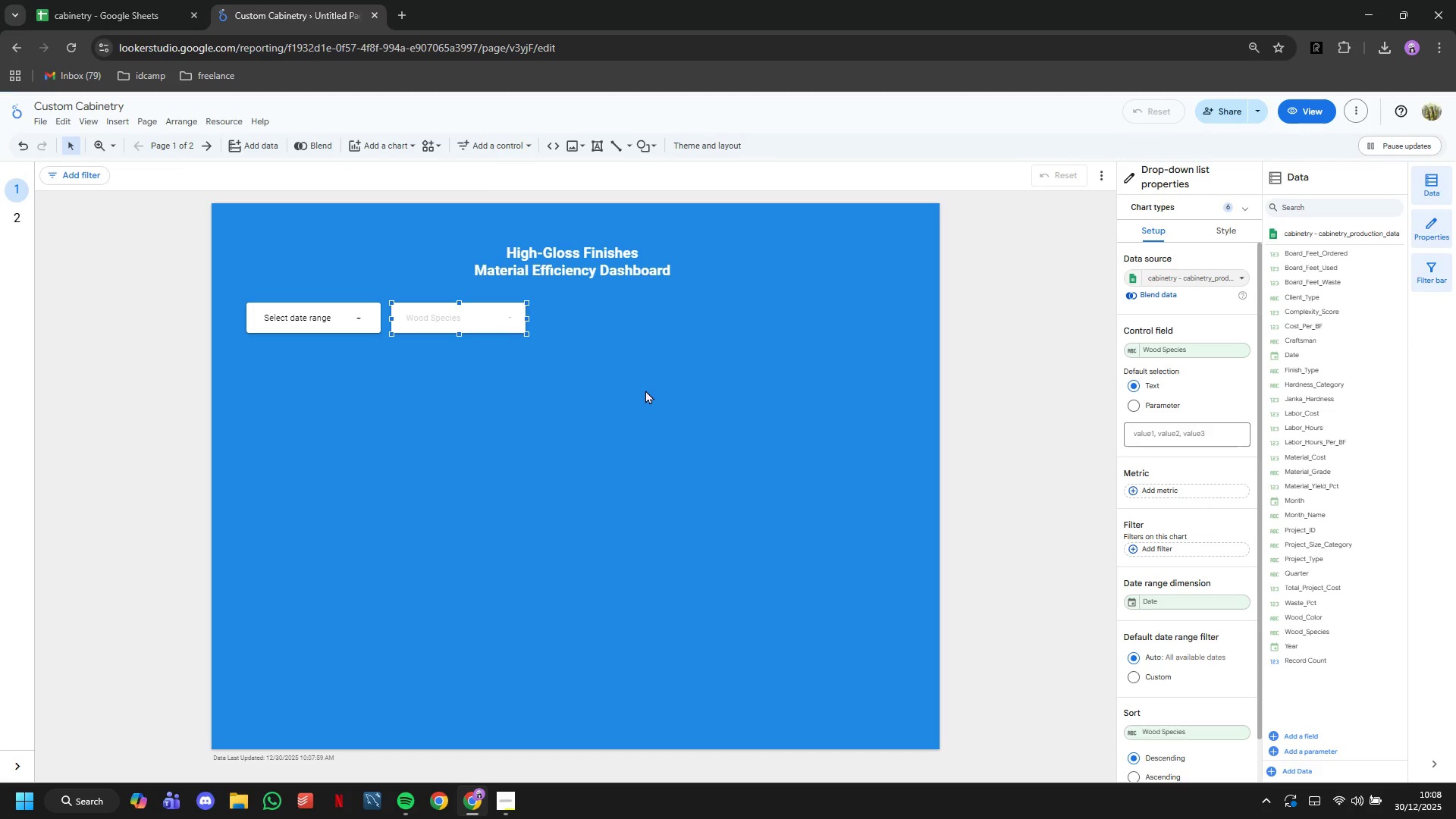 
key(Control+C)
 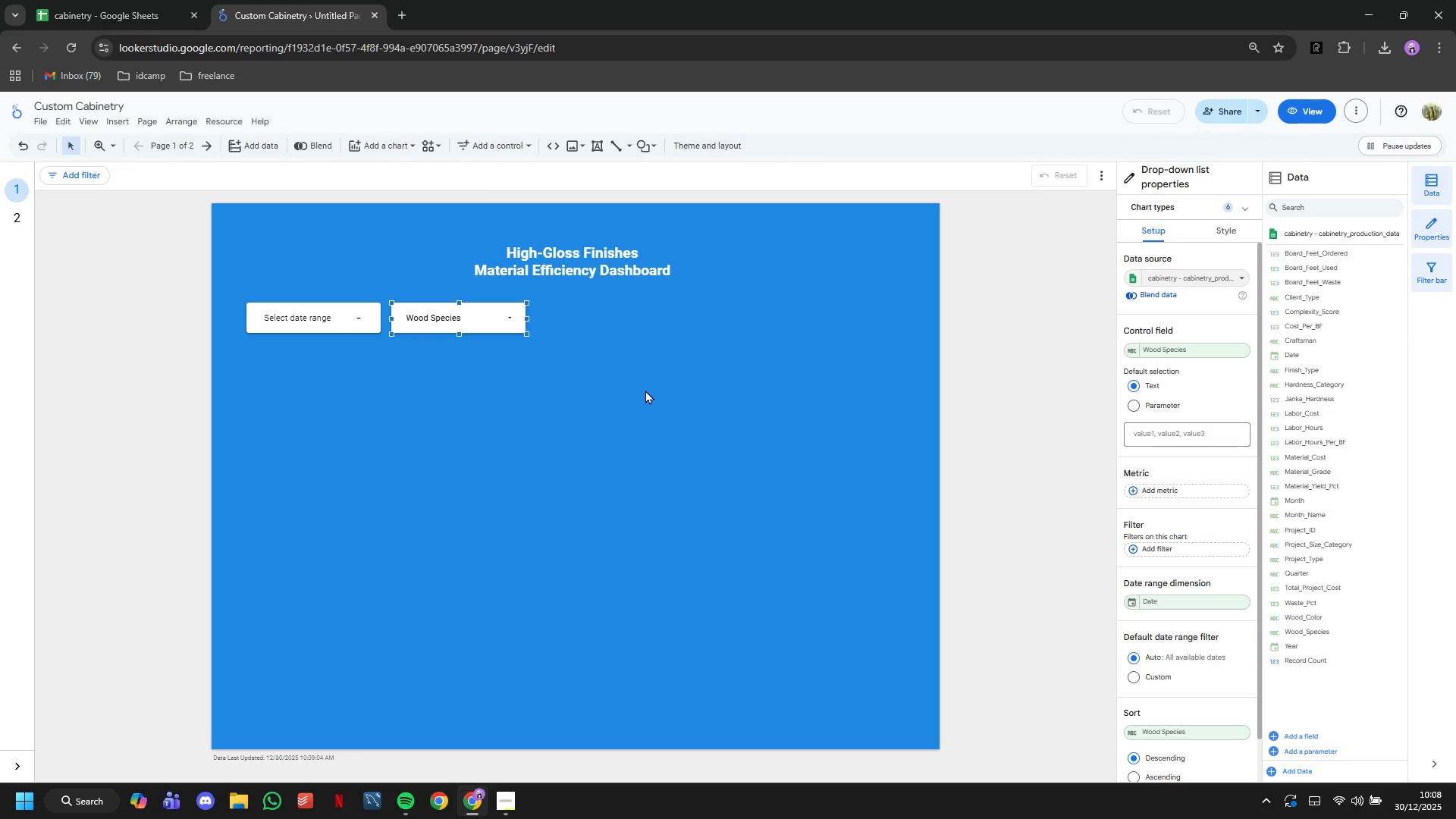 
key(Control+V)
 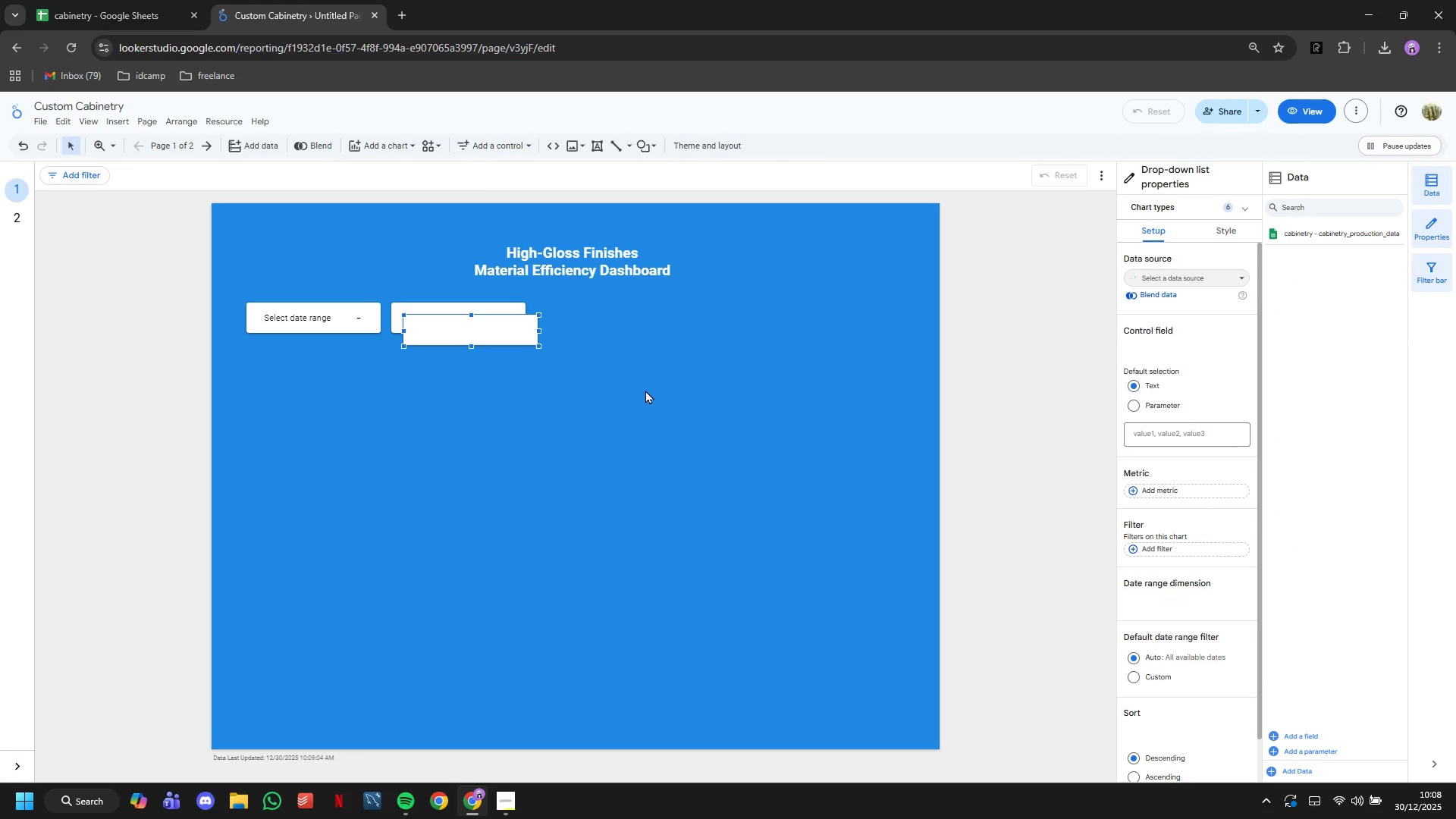 
left_click_drag(start_coordinate=[468, 320], to_coordinate=[601, 308])
 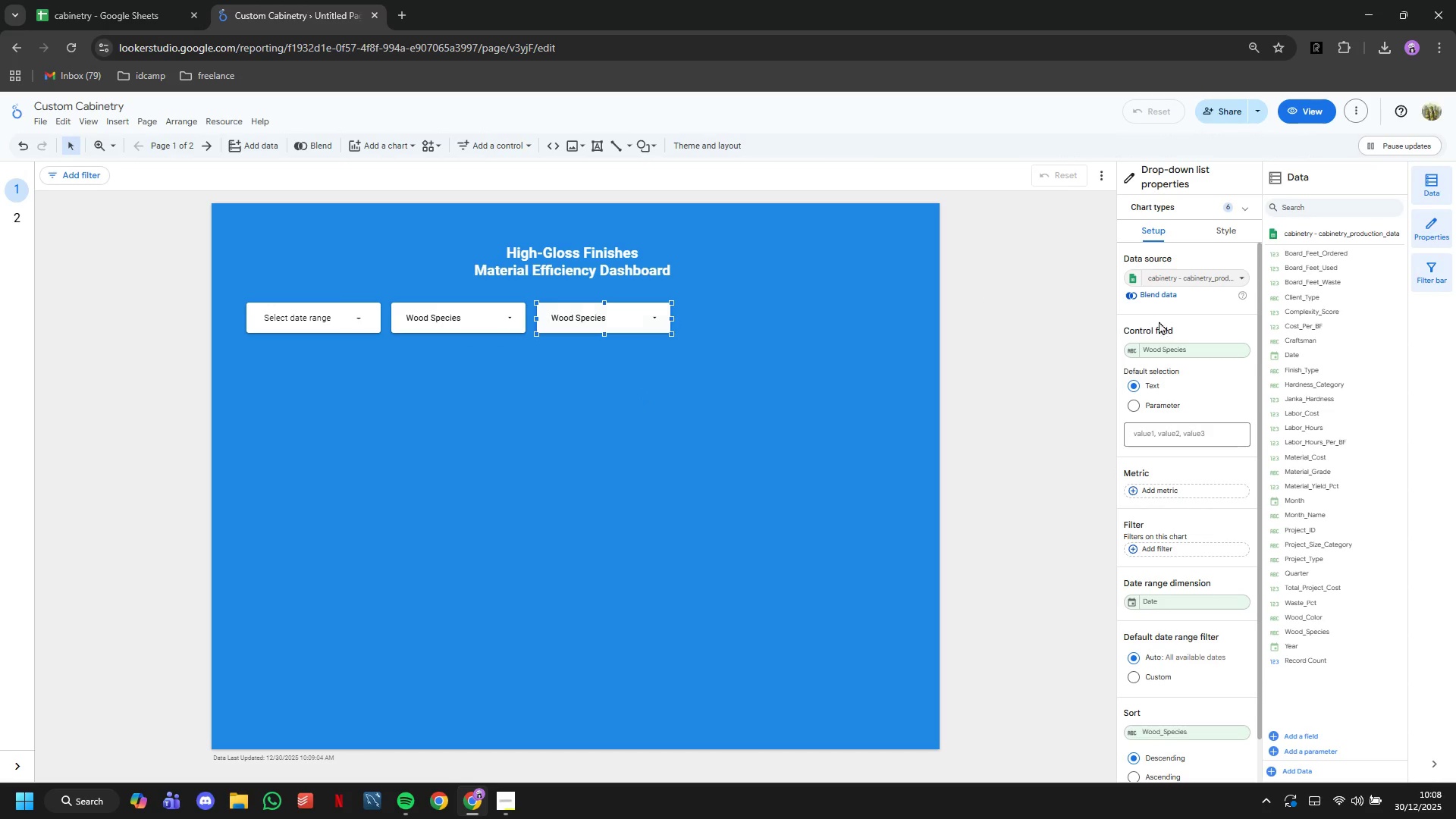 
left_click([1172, 345])
 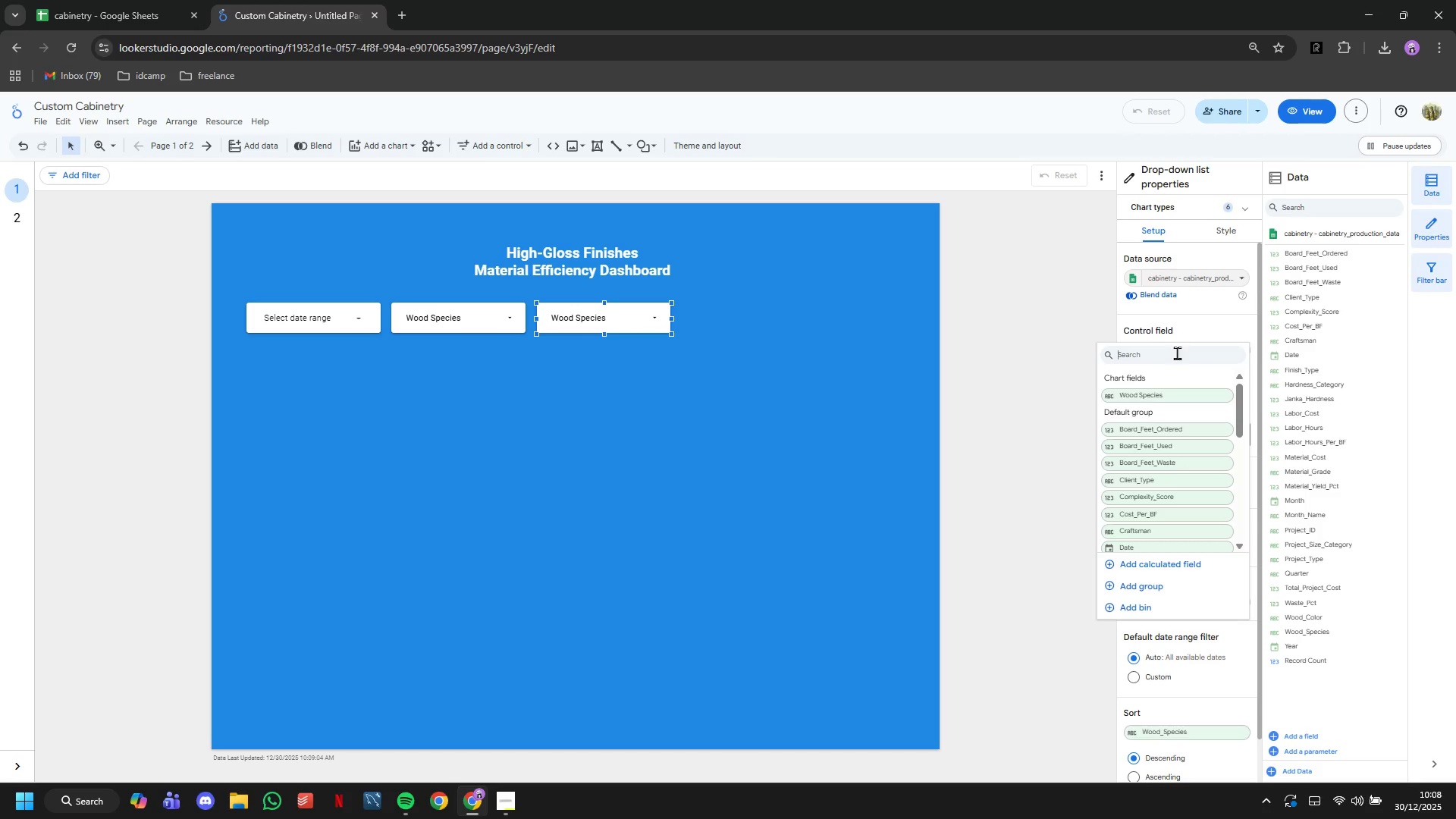 
scroll: coordinate [1197, 419], scroll_direction: down, amount: 2.0
 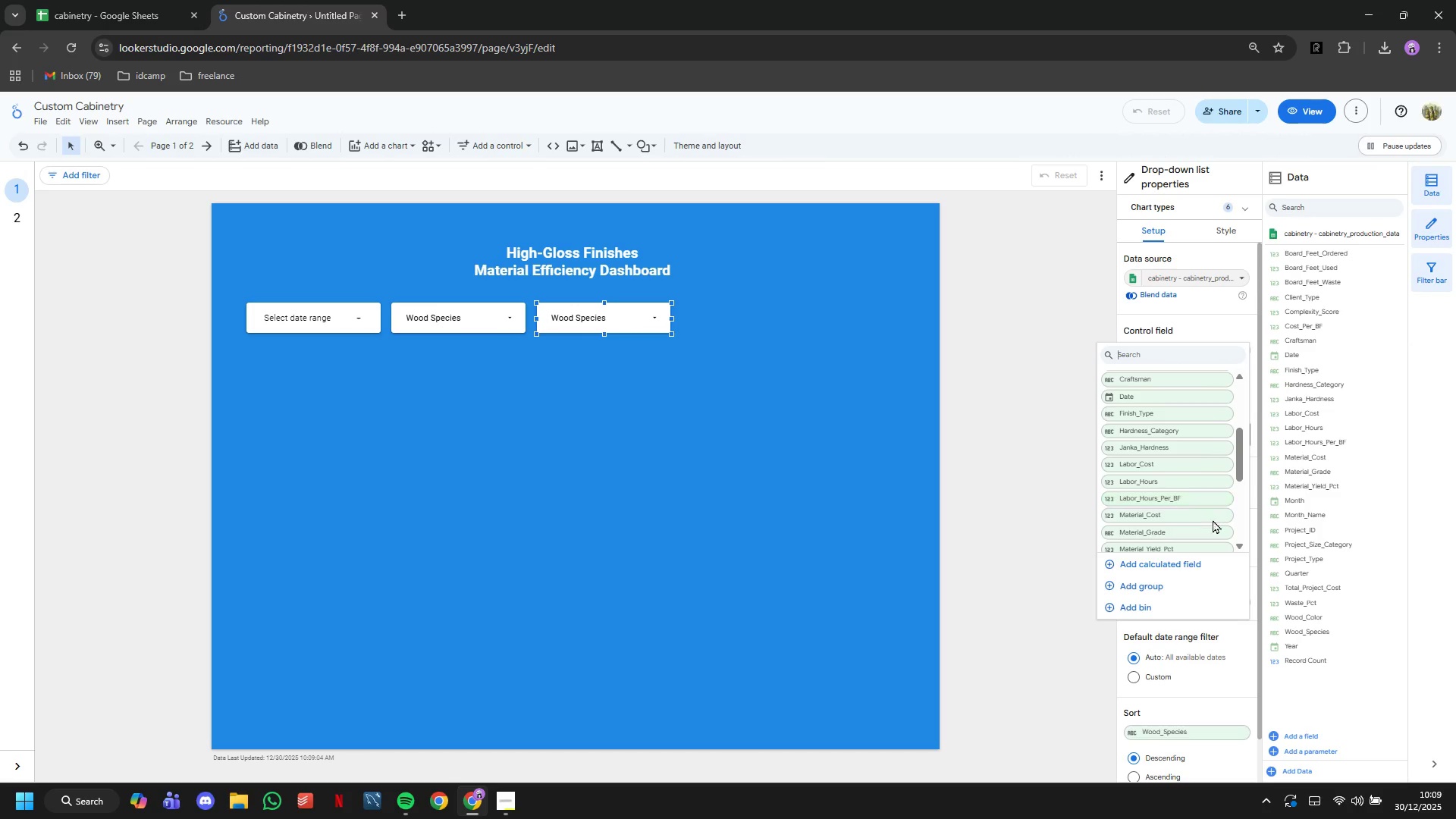 
left_click([1211, 536])
 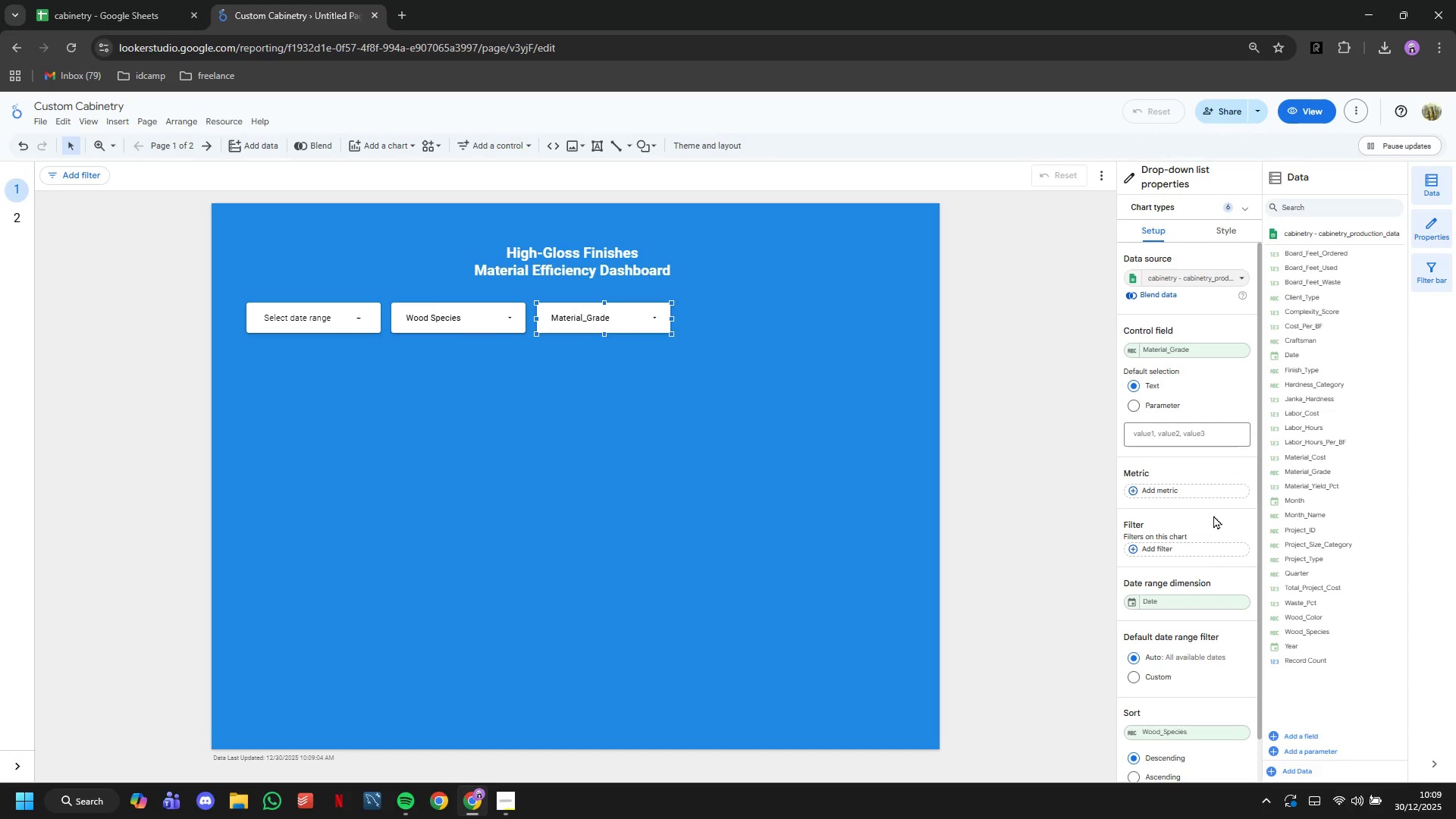 
wait(8.02)
 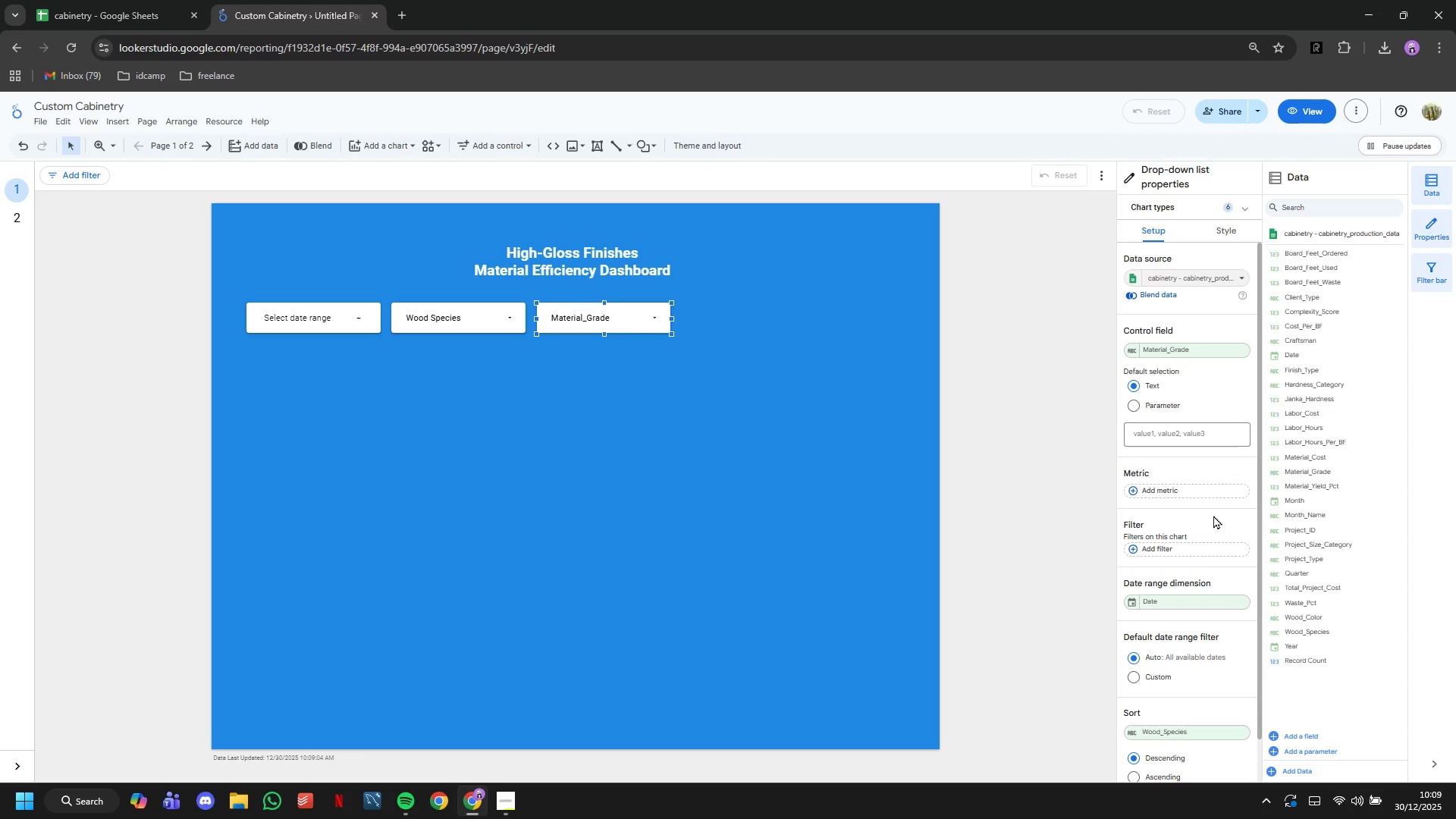 
left_click([1133, 353])
 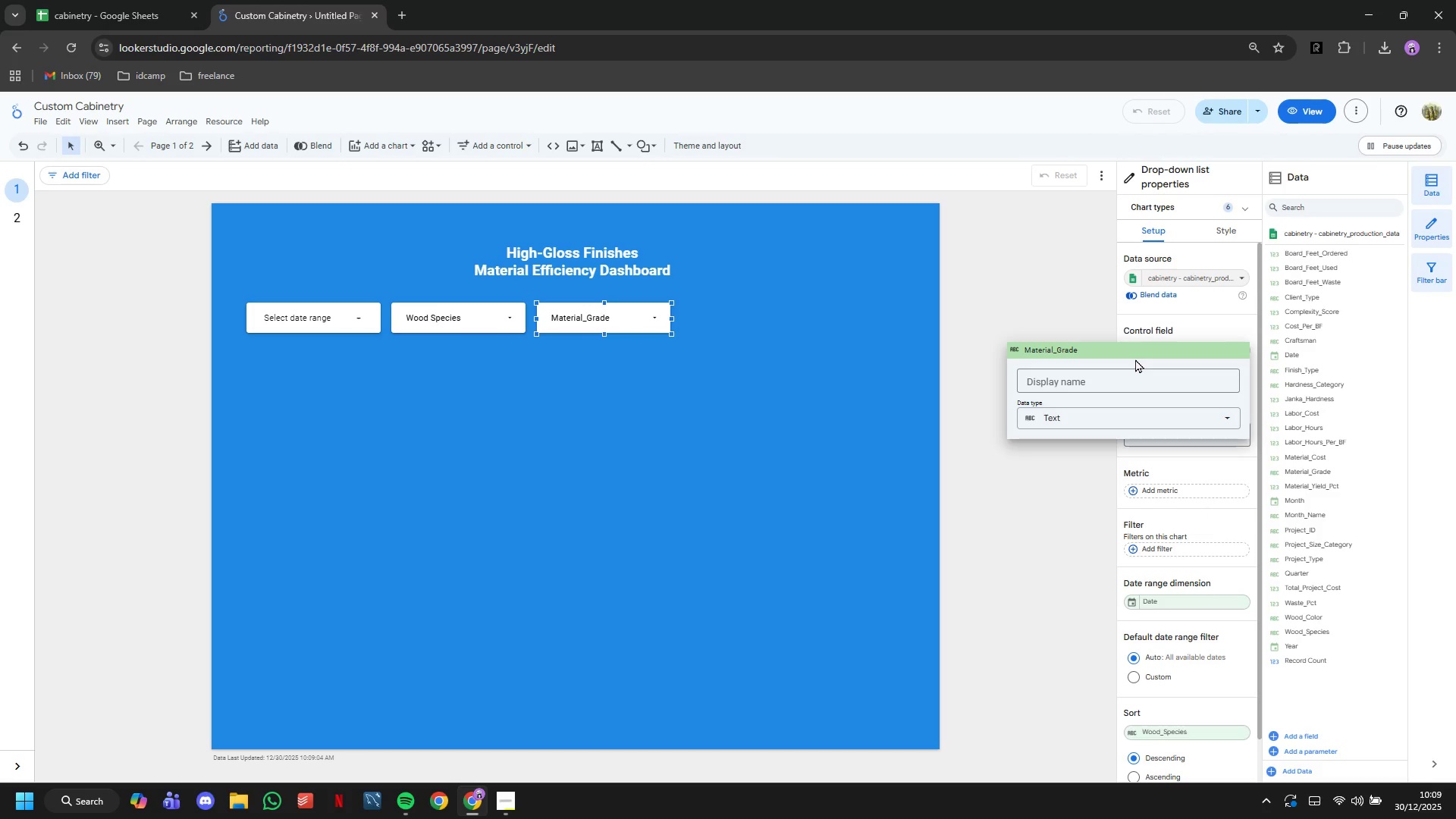 
left_click([1138, 380])
 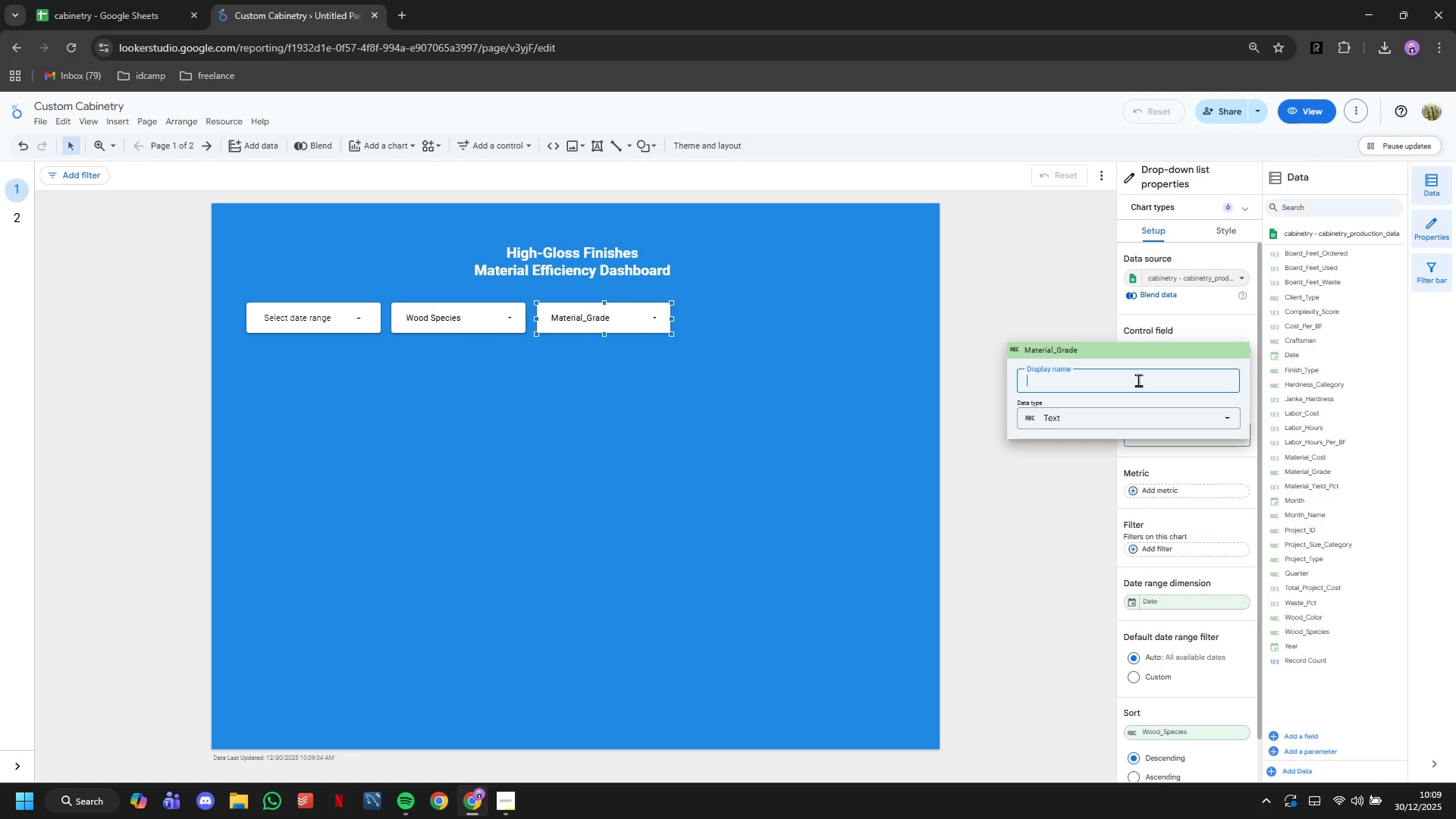 
type(Material Grade)
 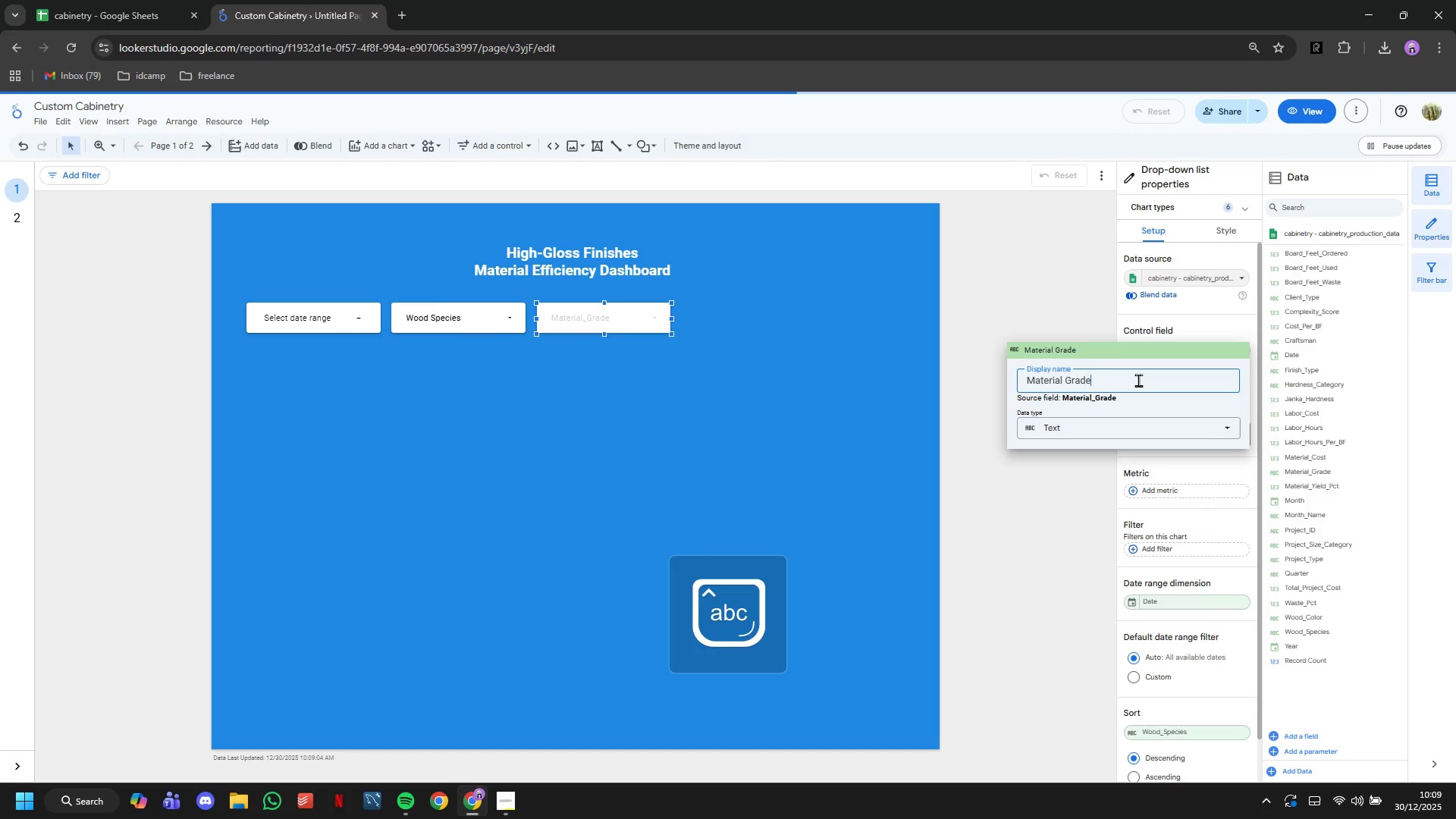 
key(Enter)
 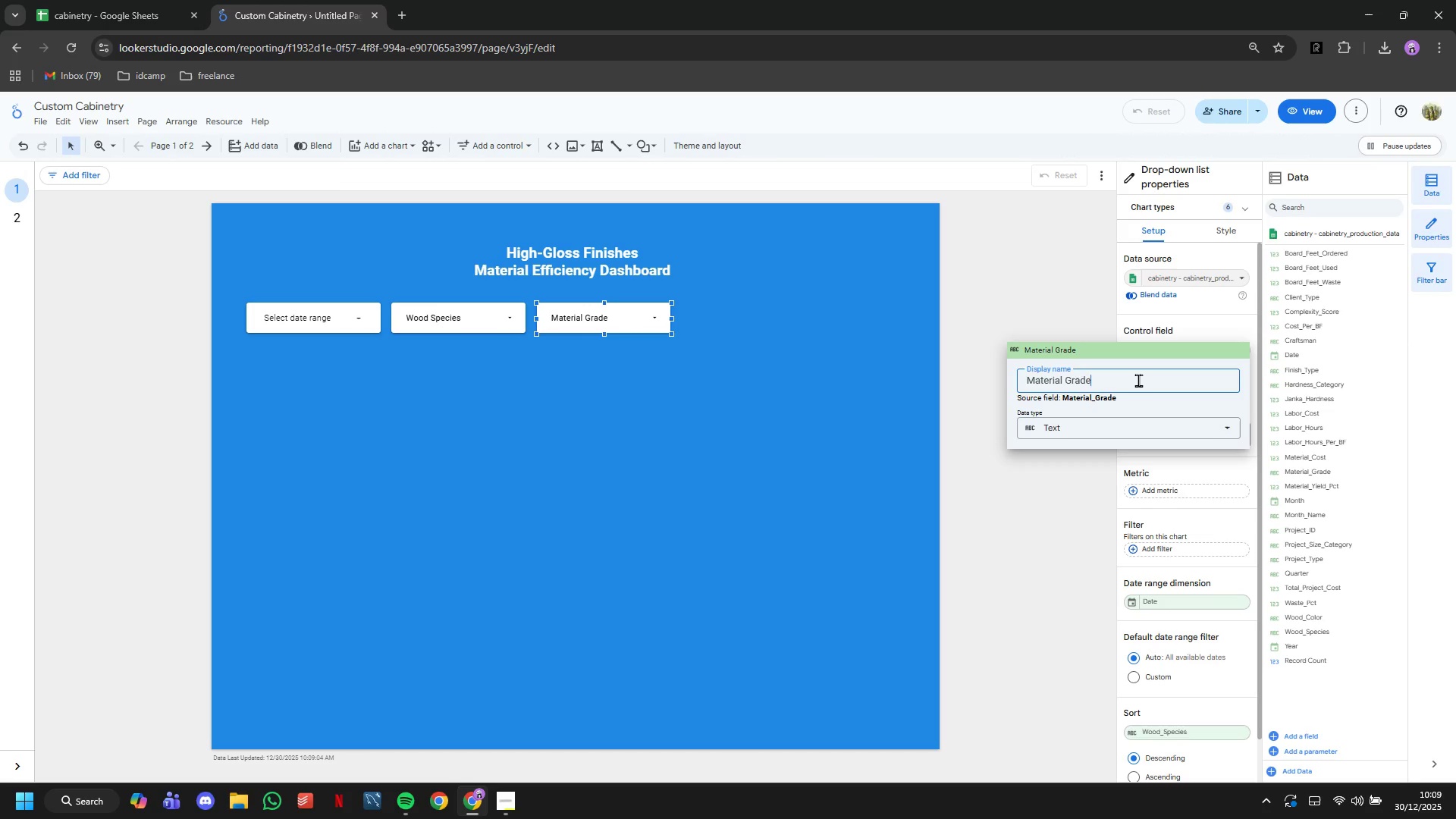 
wait(17.53)
 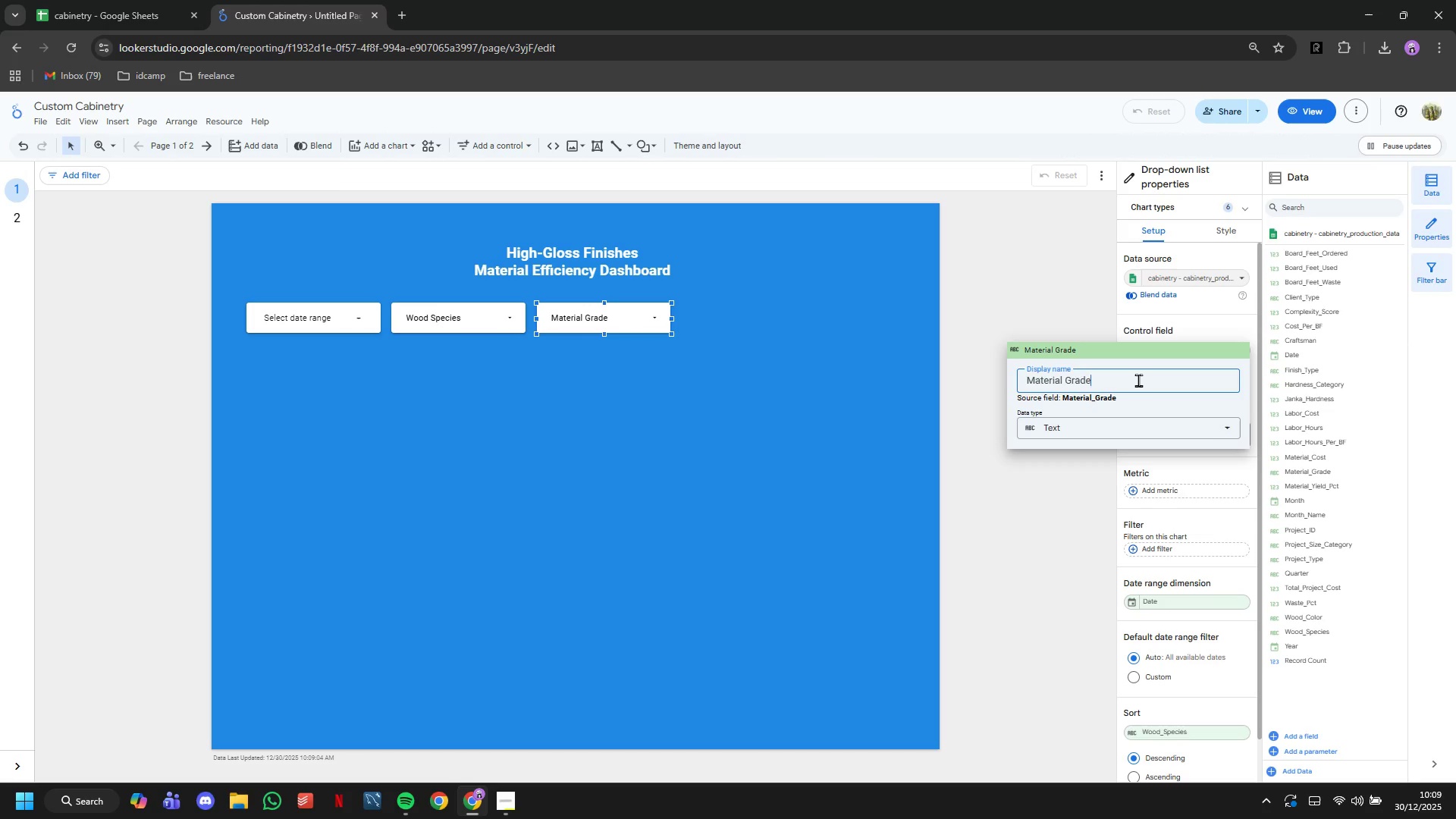 
left_click([796, 329])
 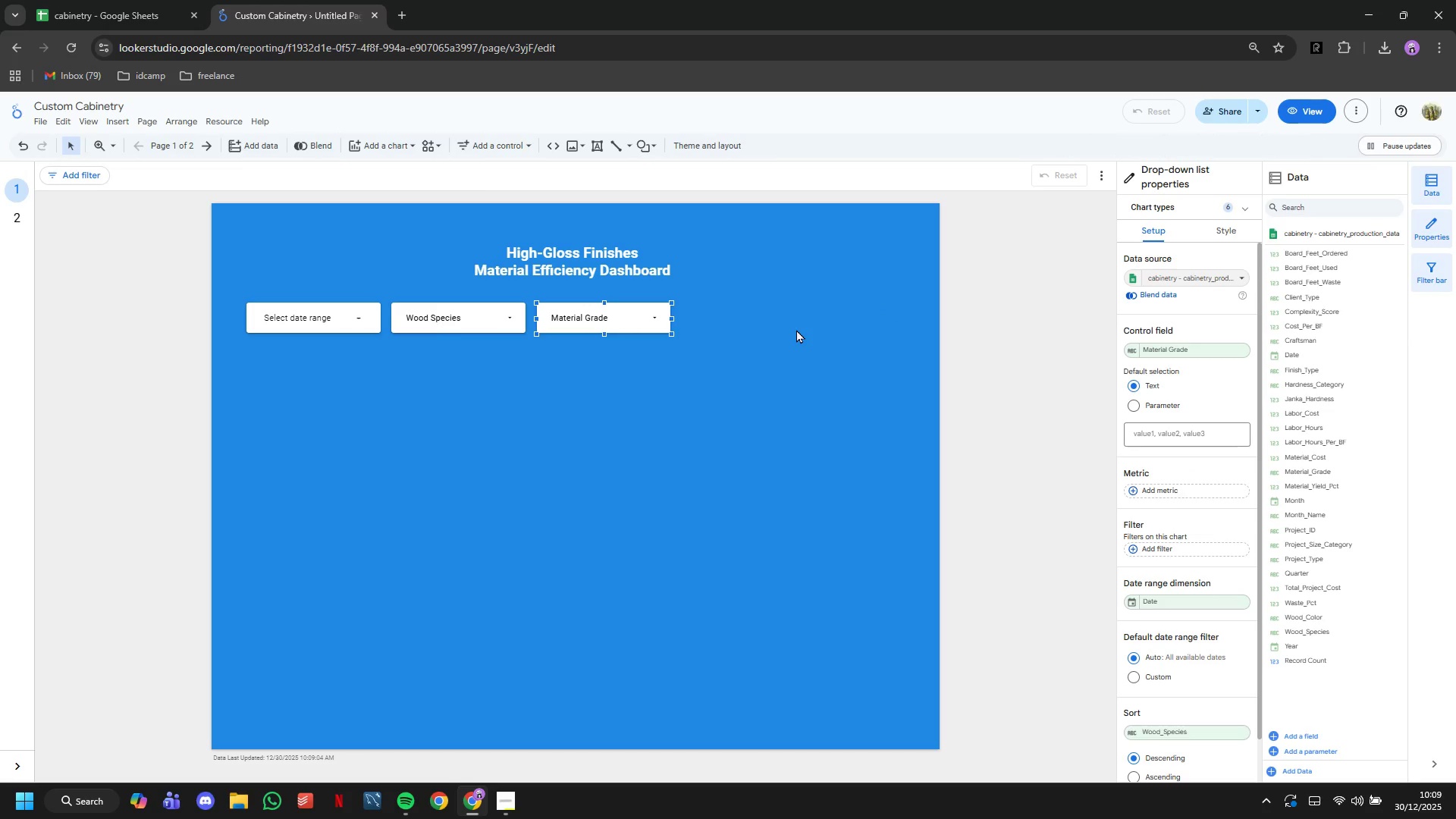 
hold_key(key=ControlLeft, duration=0.53)
 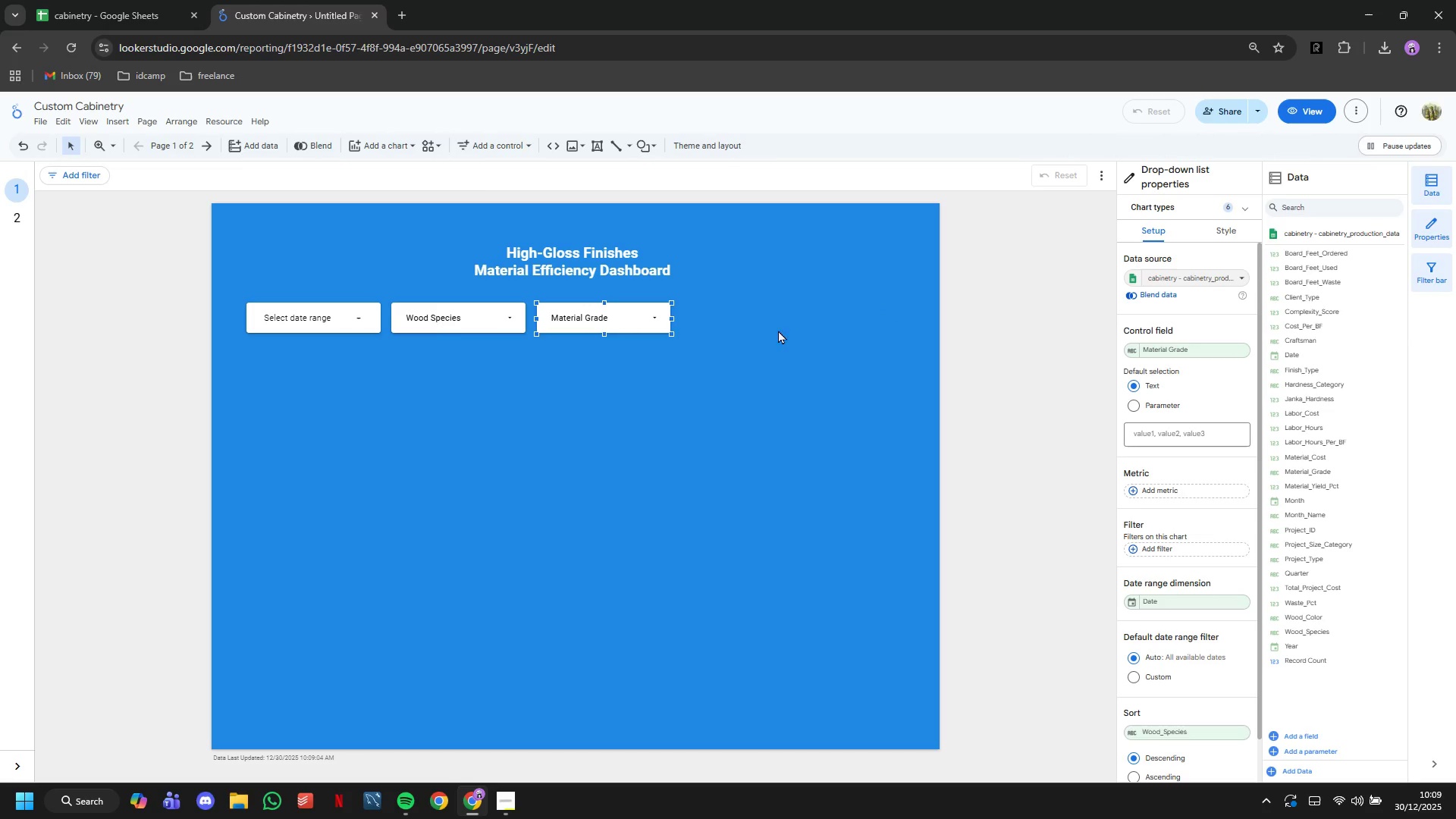 
key(Control+C)
 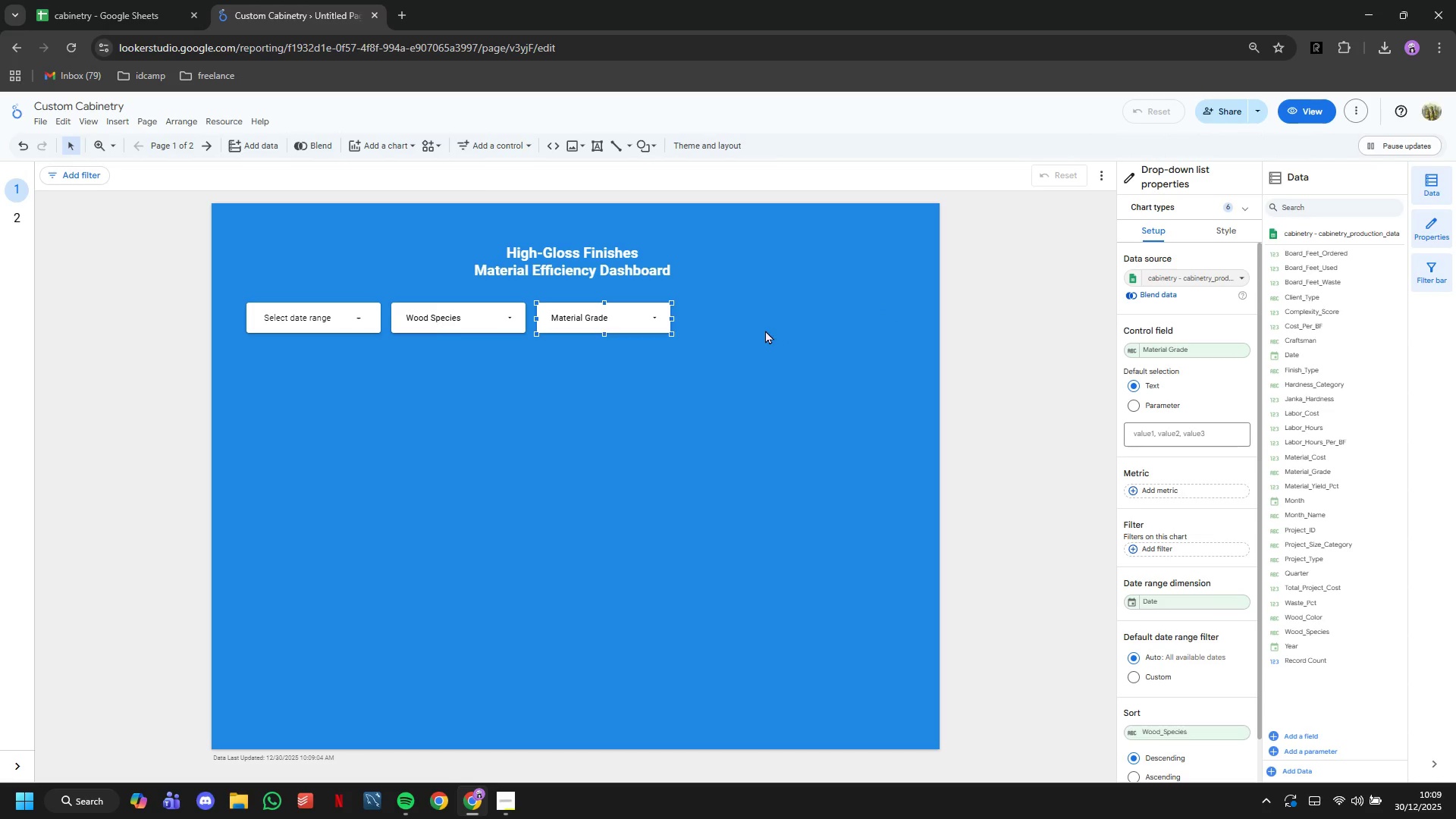 
key(Control+V)
 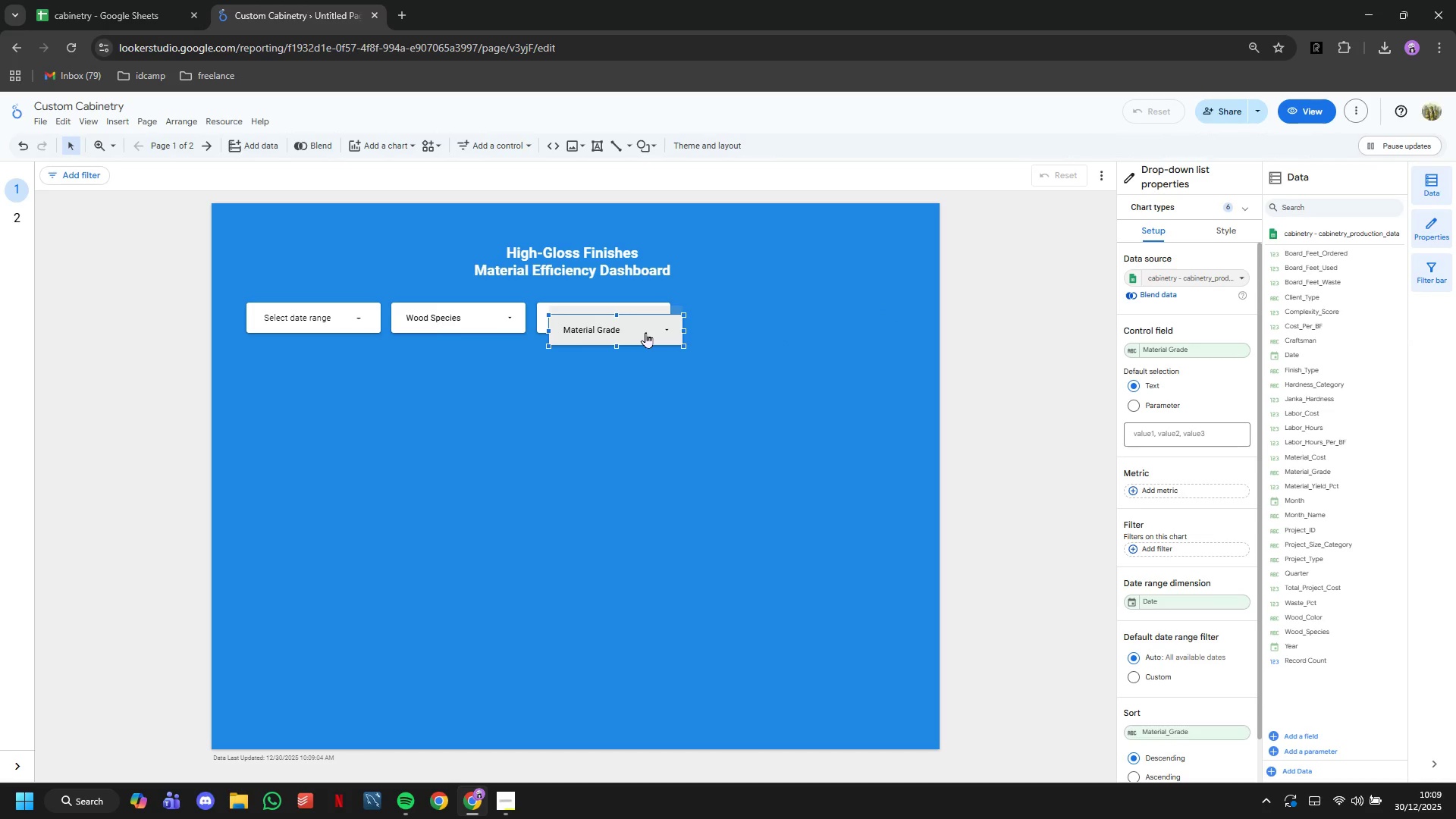 
left_click_drag(start_coordinate=[645, 332], to_coordinate=[781, 320])
 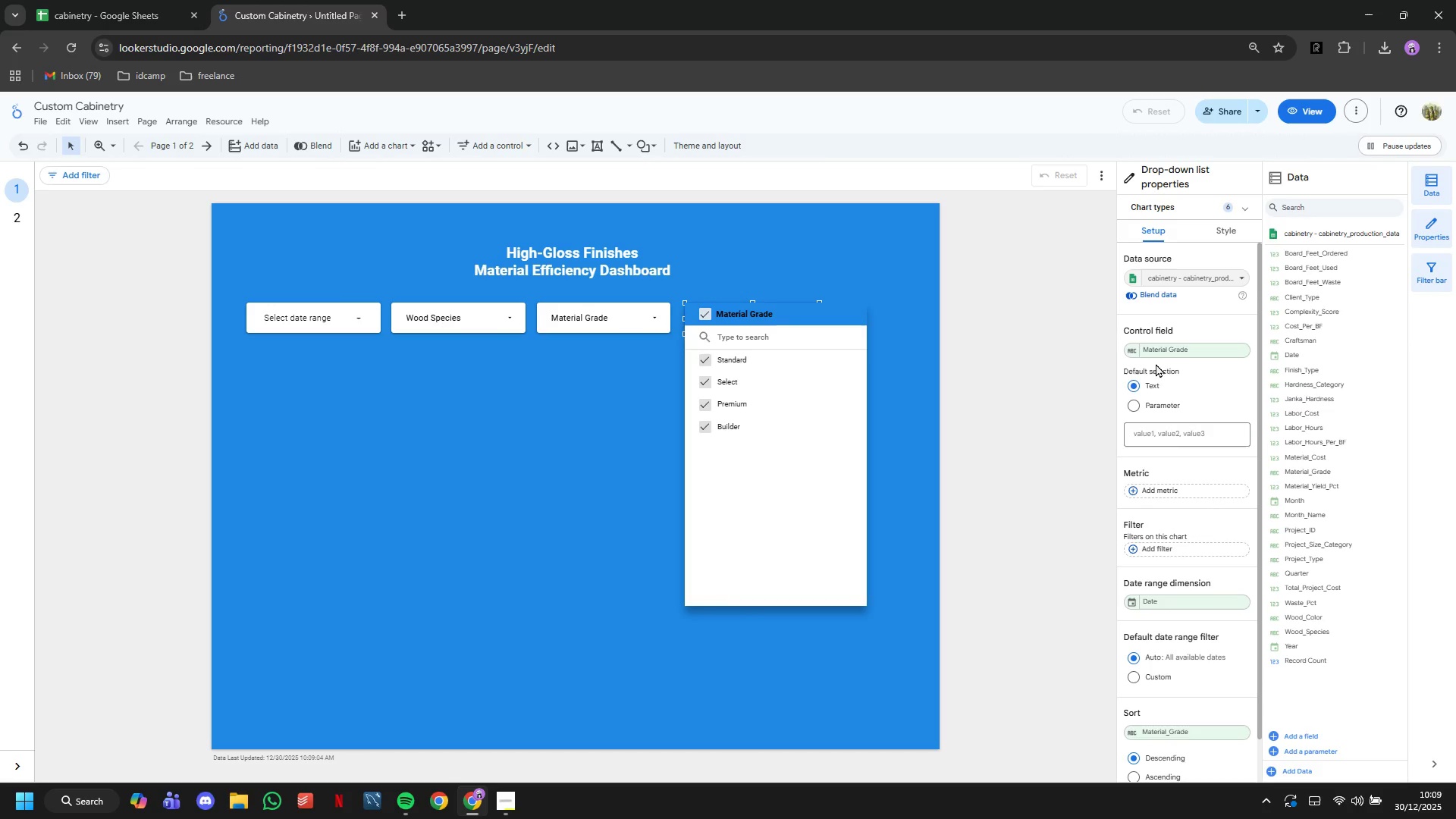 
left_click([1153, 353])
 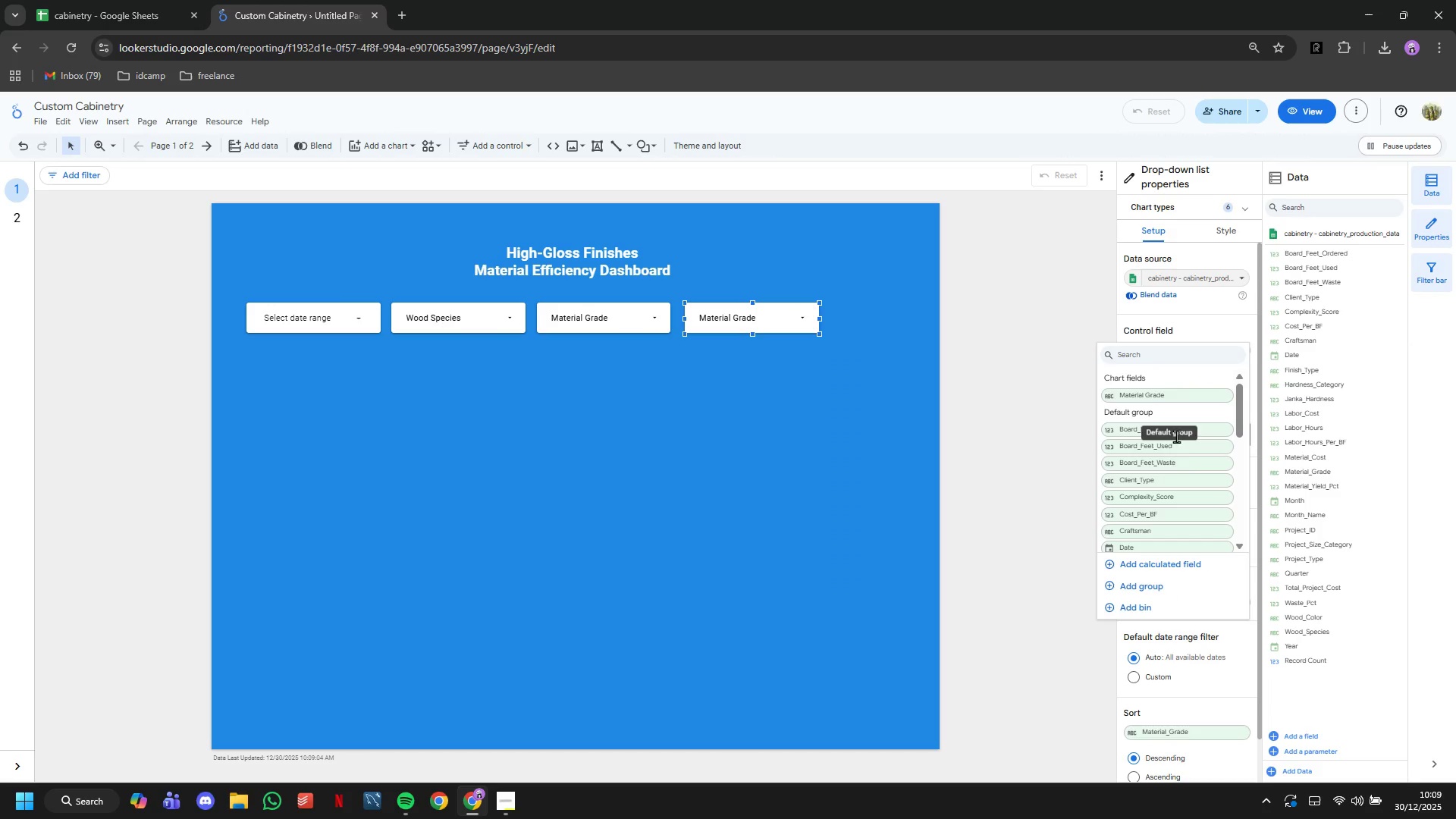 
scroll: coordinate [1188, 454], scroll_direction: down, amount: 2.0
 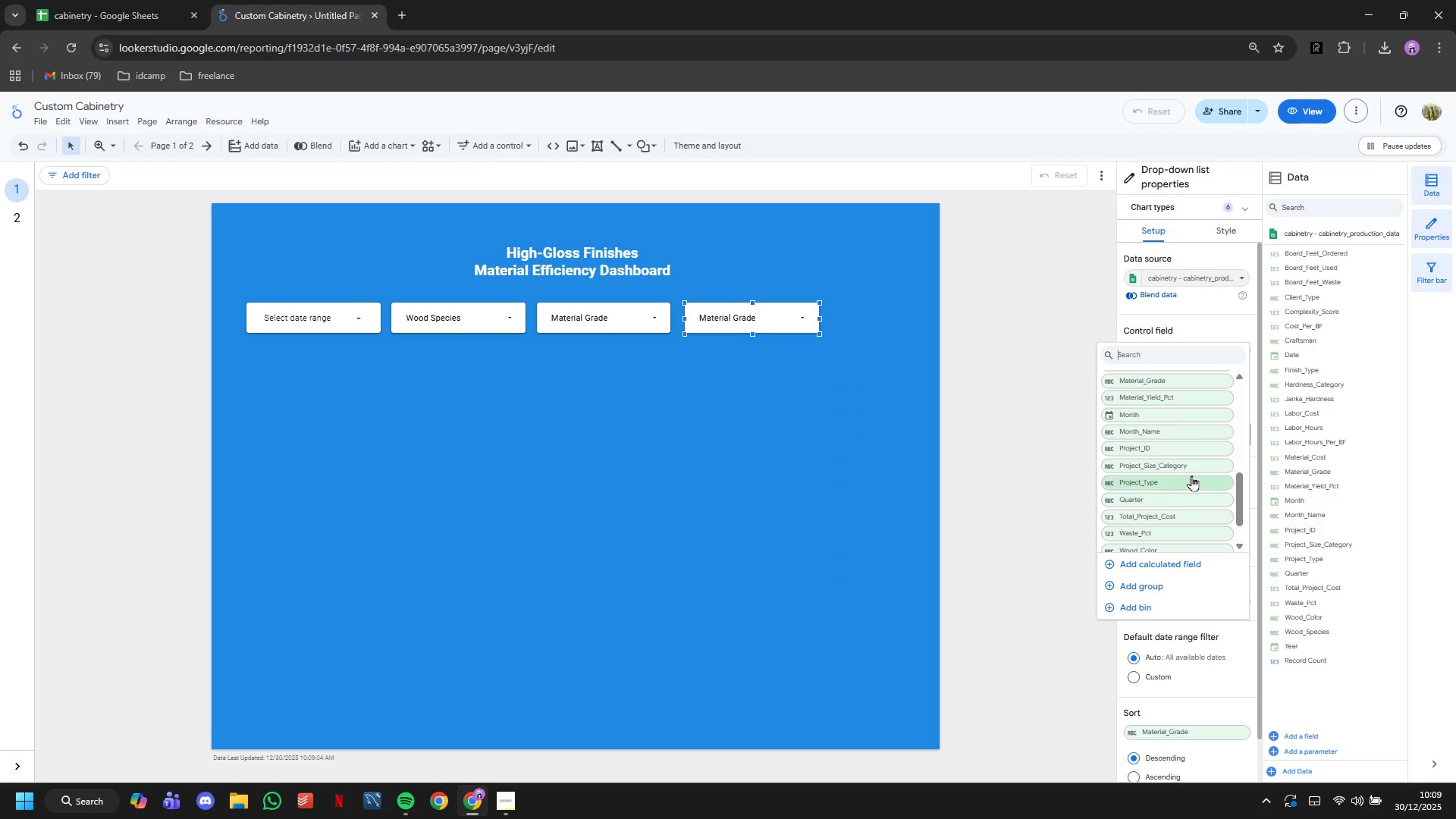 
left_click([1188, 467])
 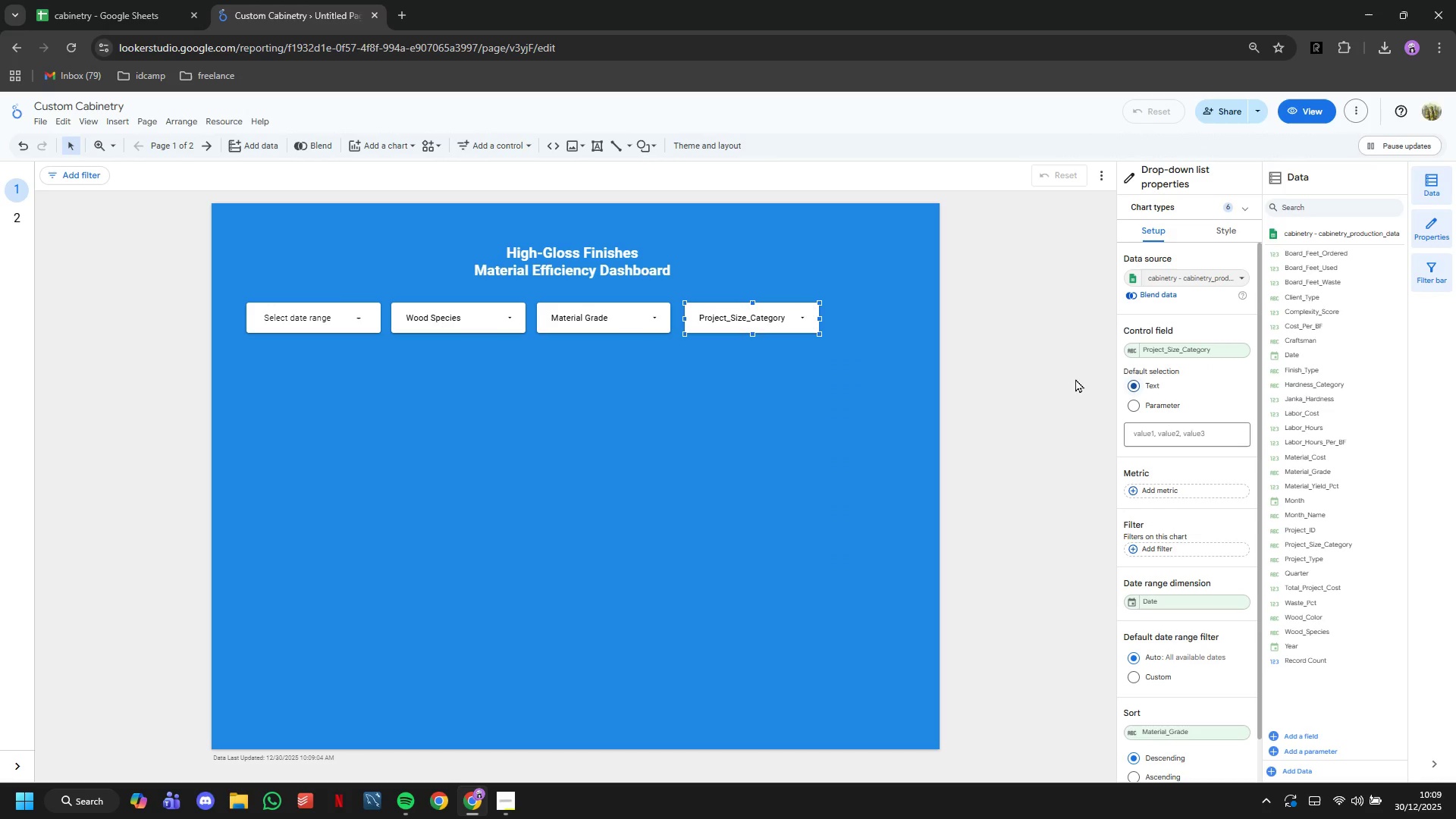 
left_click([780, 311])
 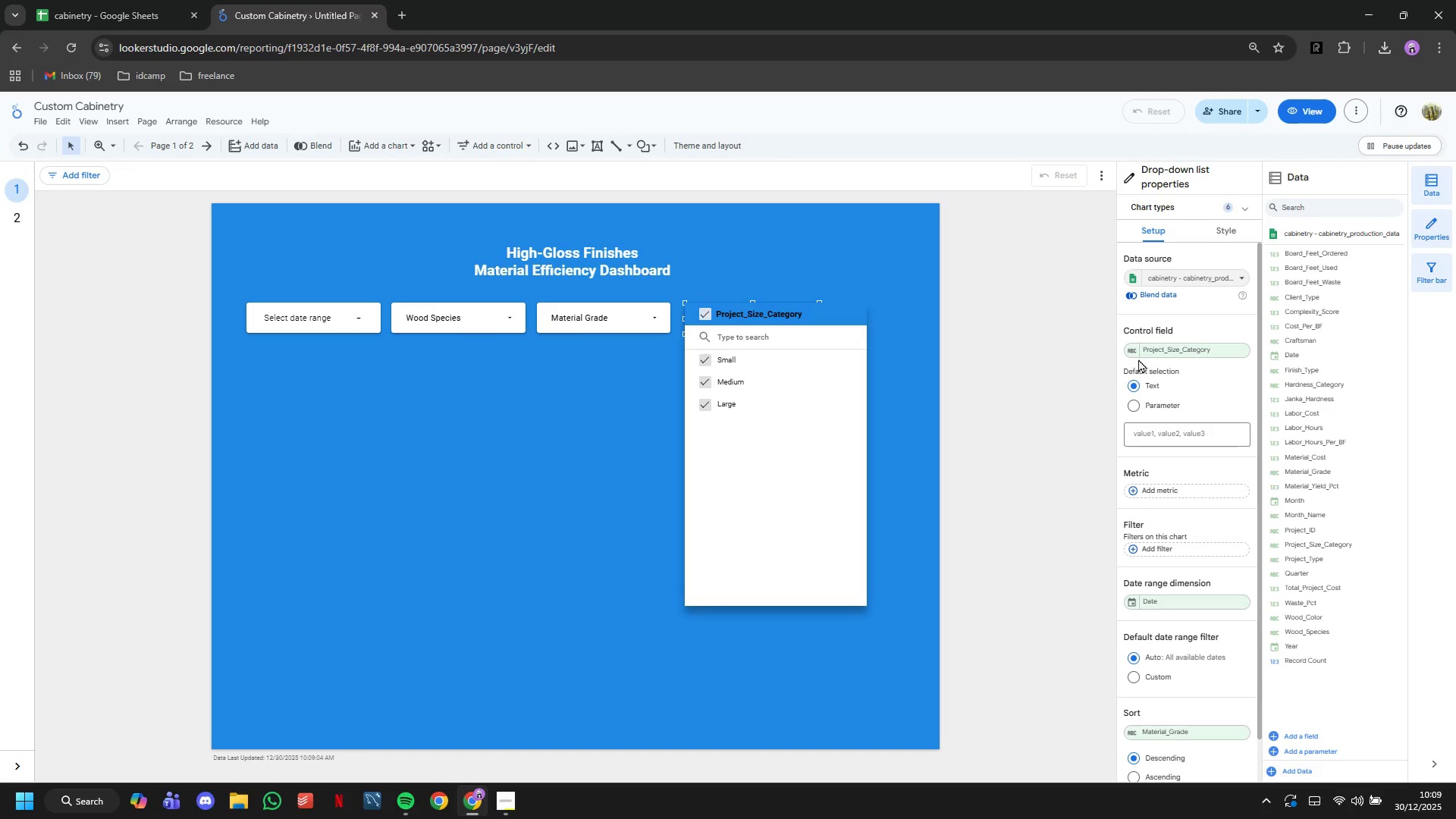 
left_click([1137, 350])
 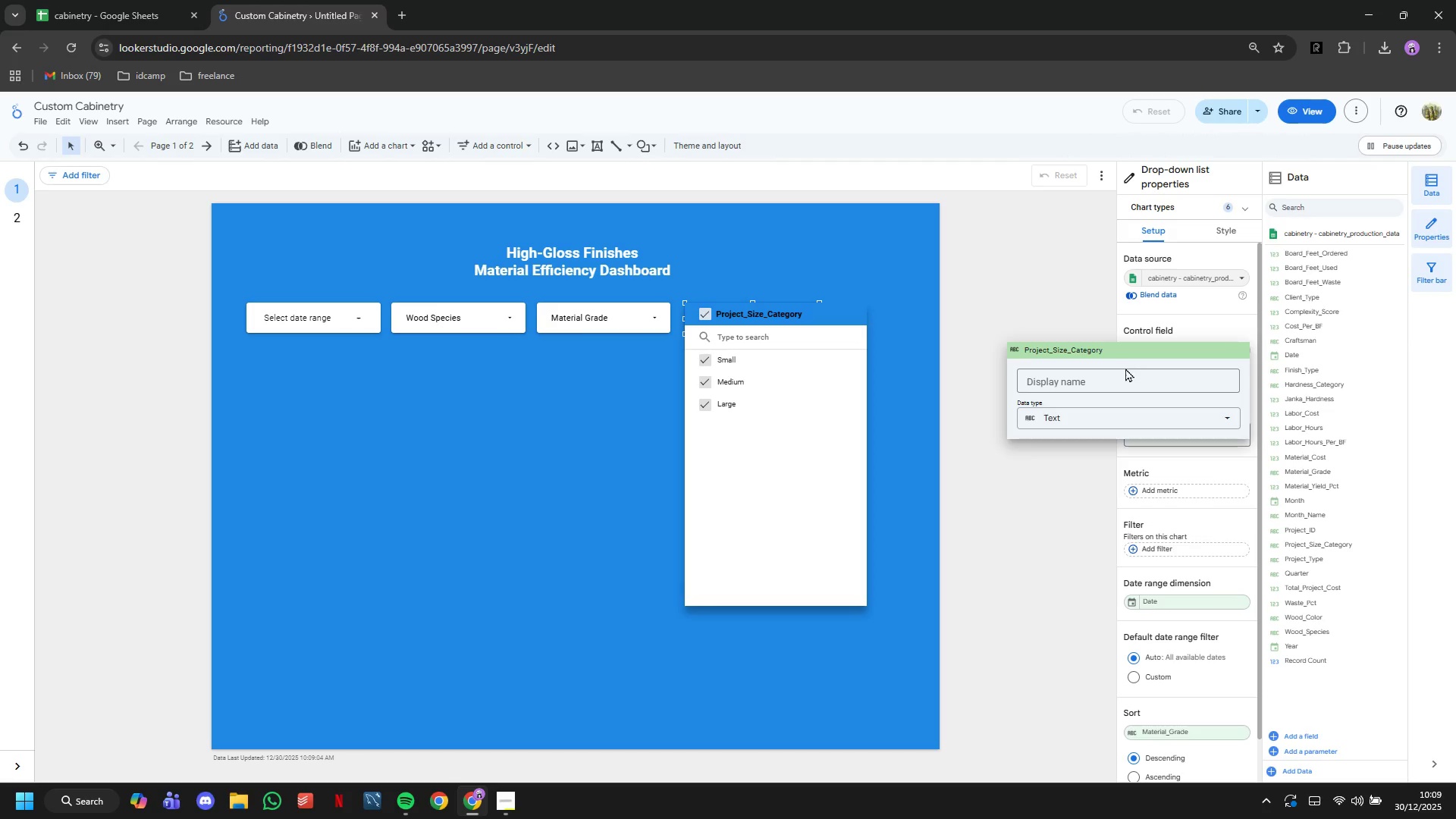 
left_click([1125, 379])
 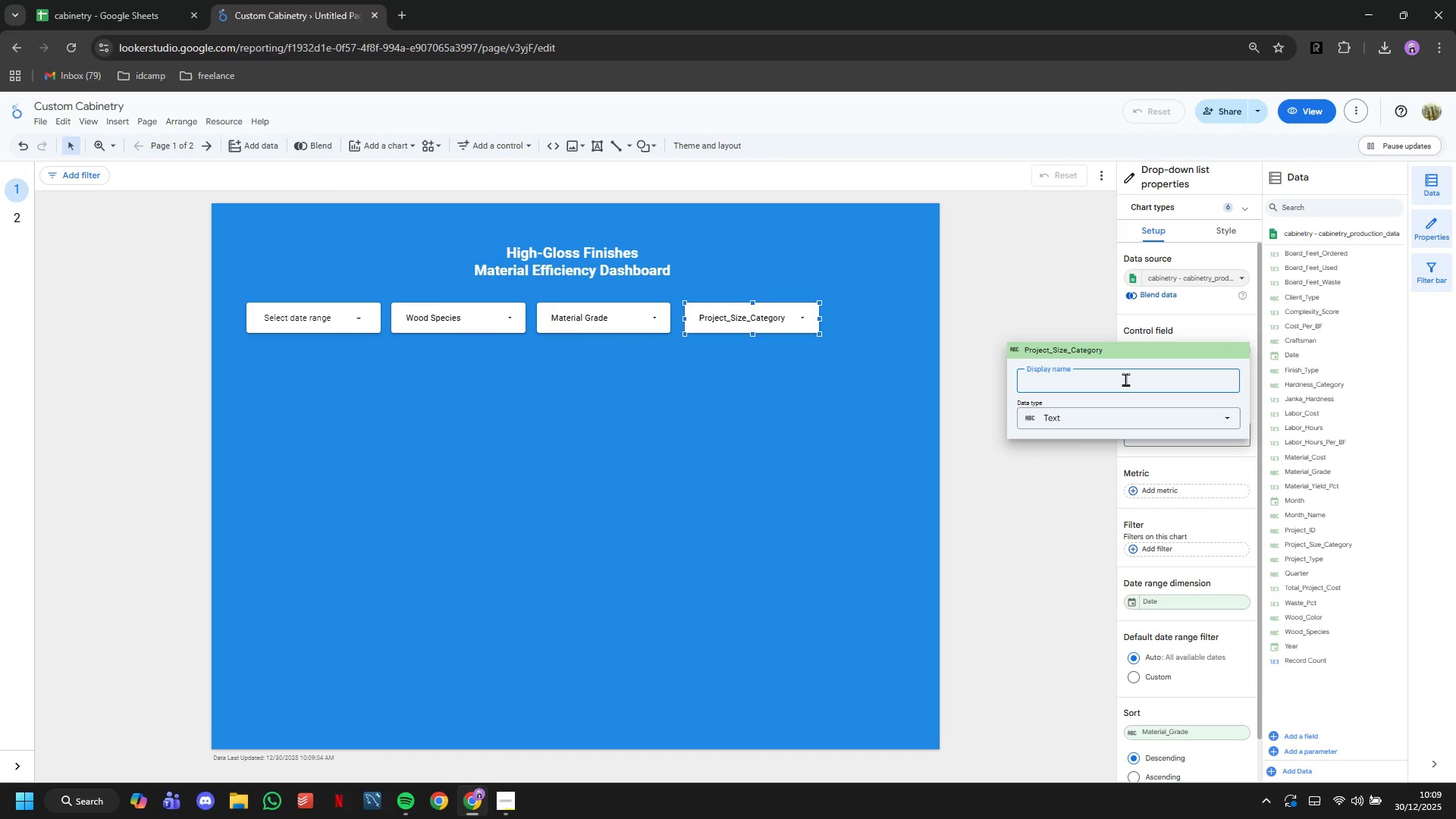 
type(Project Sz)
key(Backspace)
type(iz)
 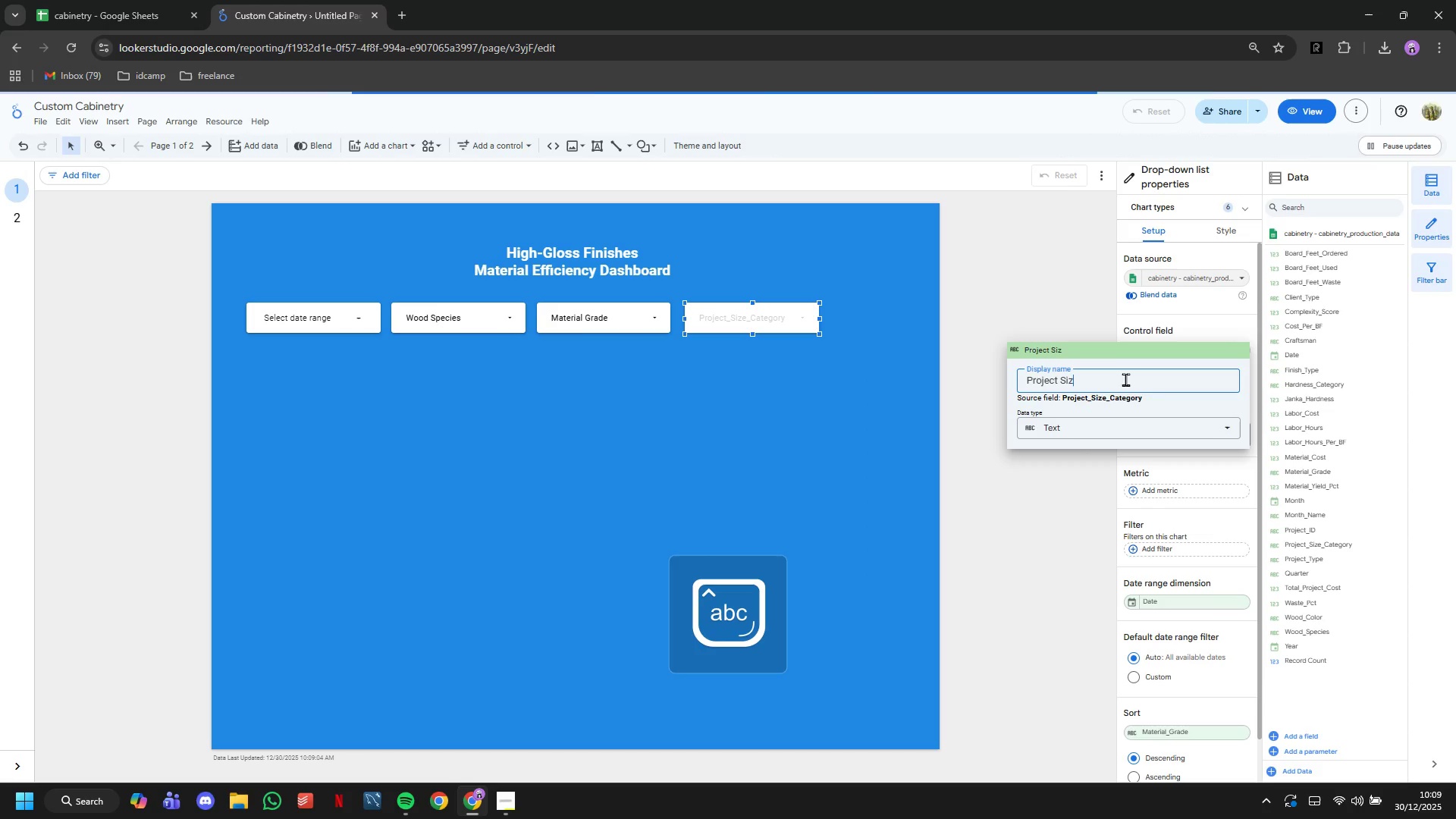 
key(Enter)
 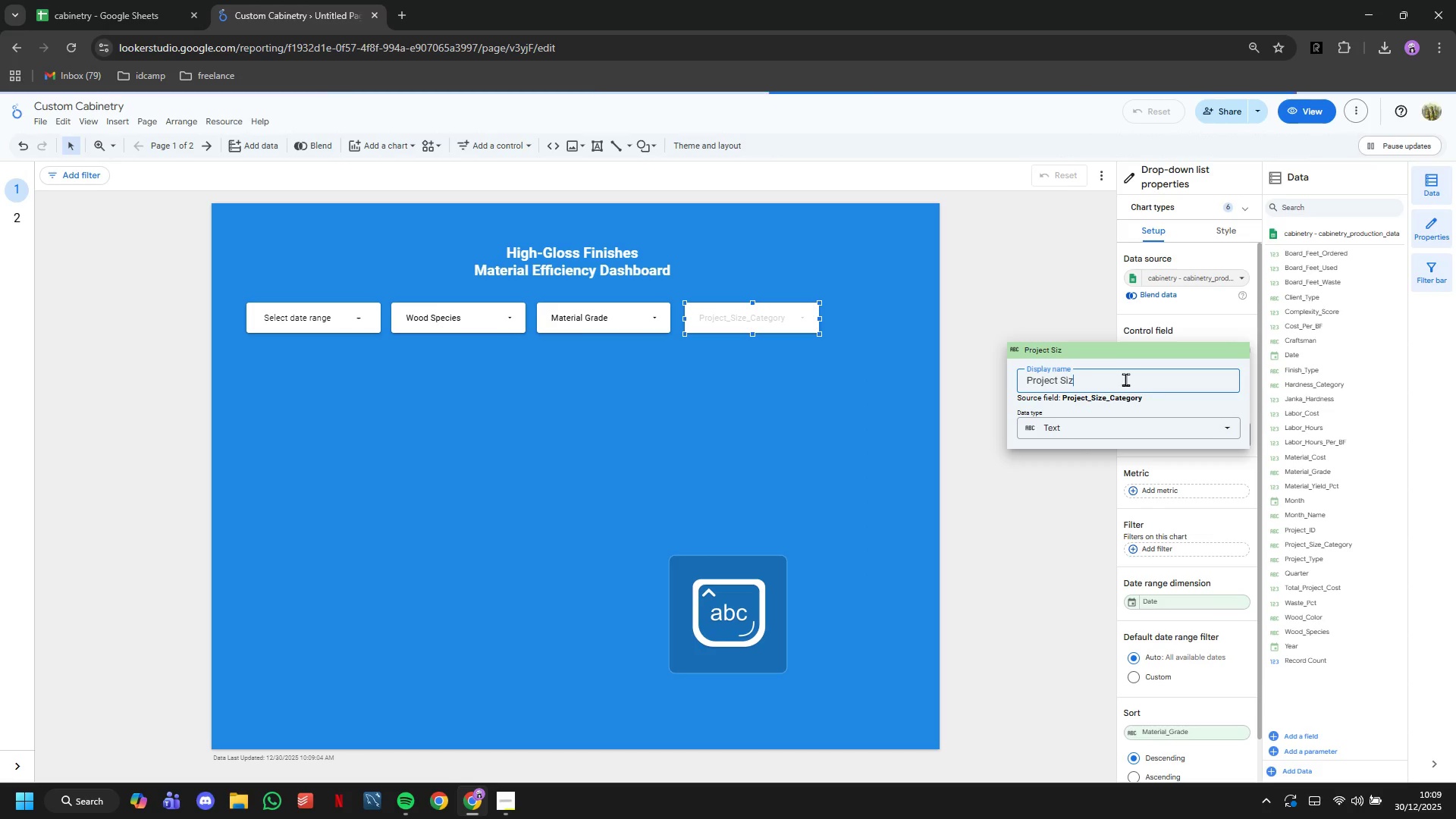 
key(E)
 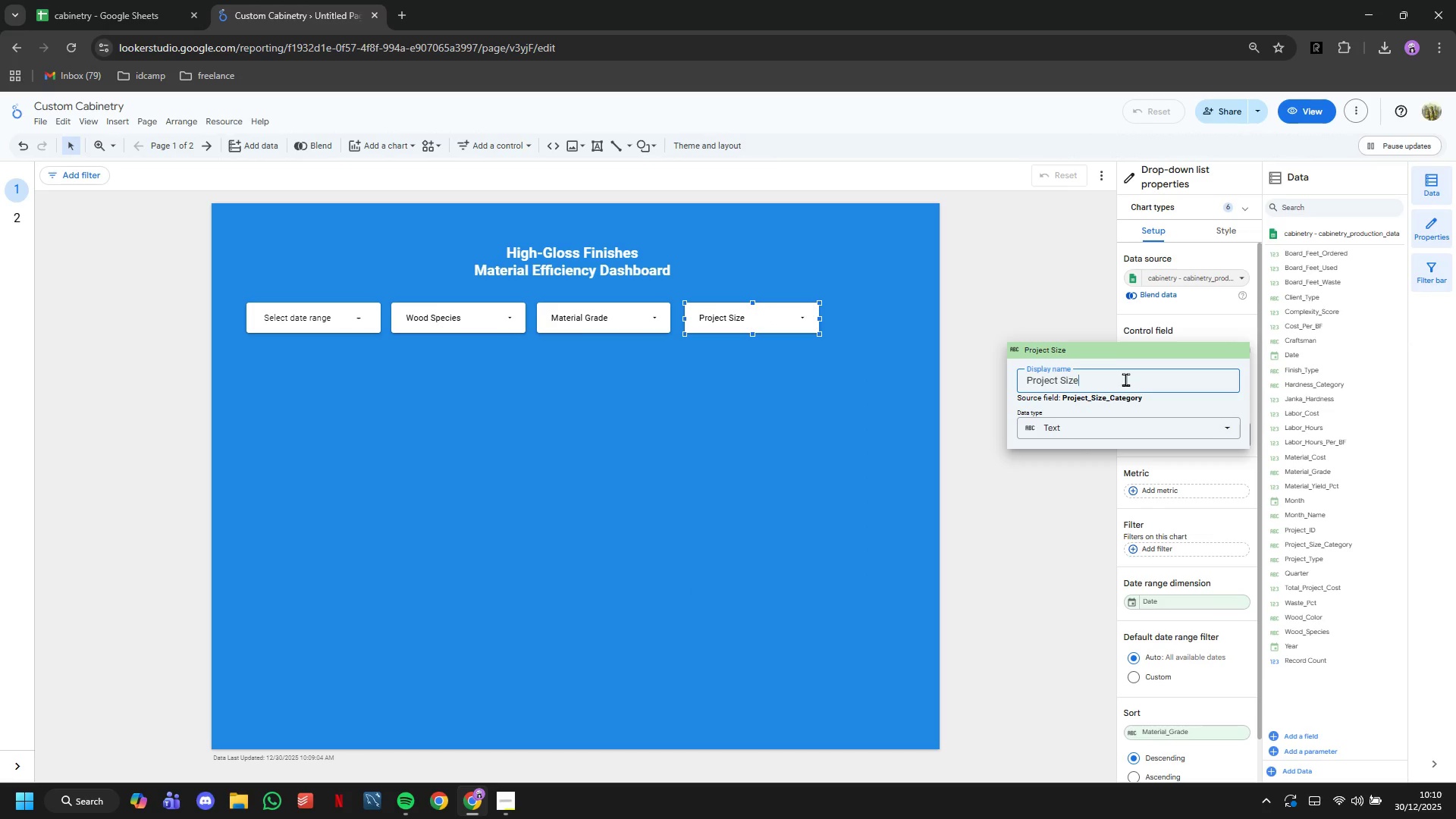 
left_click([977, 306])
 